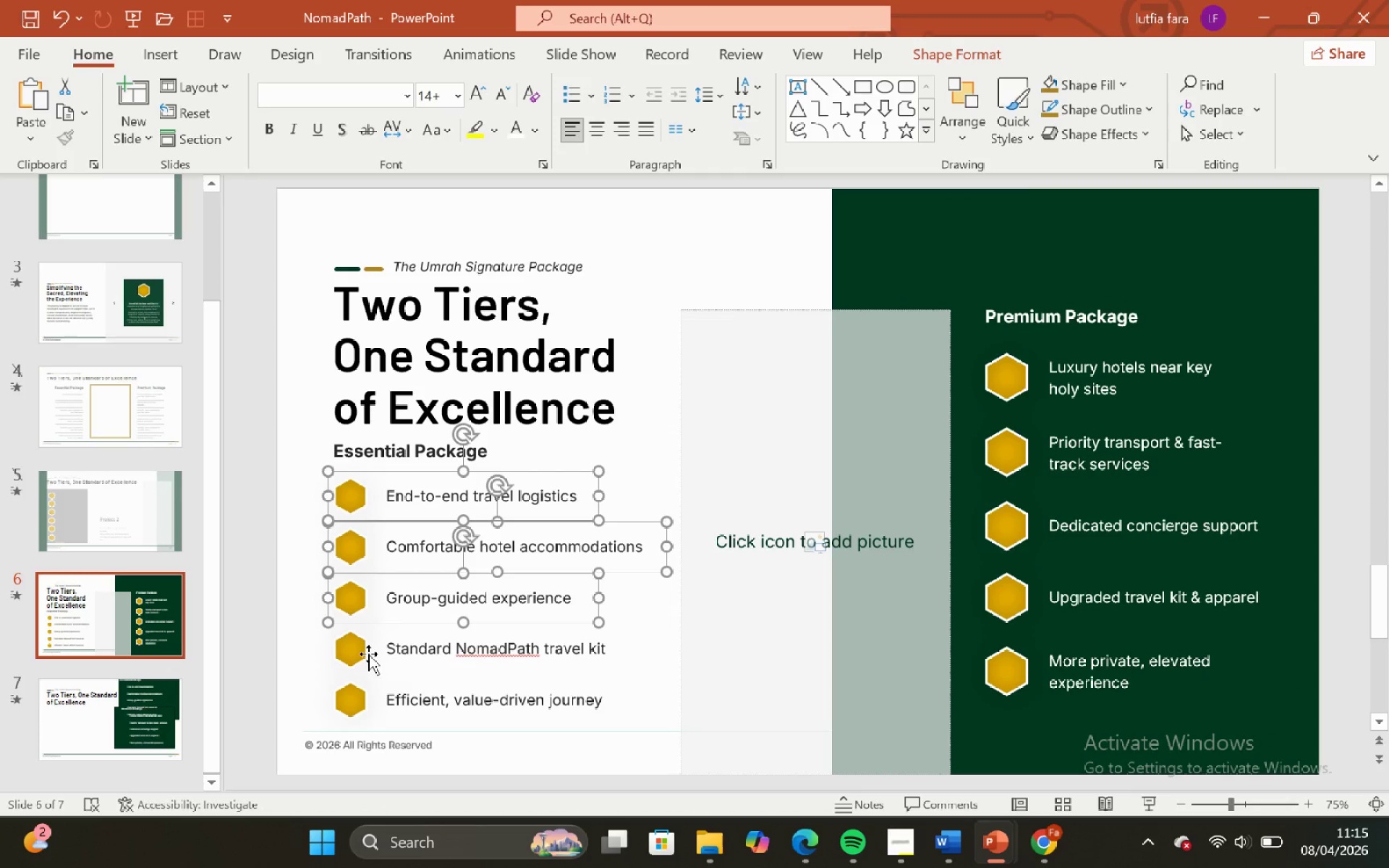 
left_click([368, 654])
 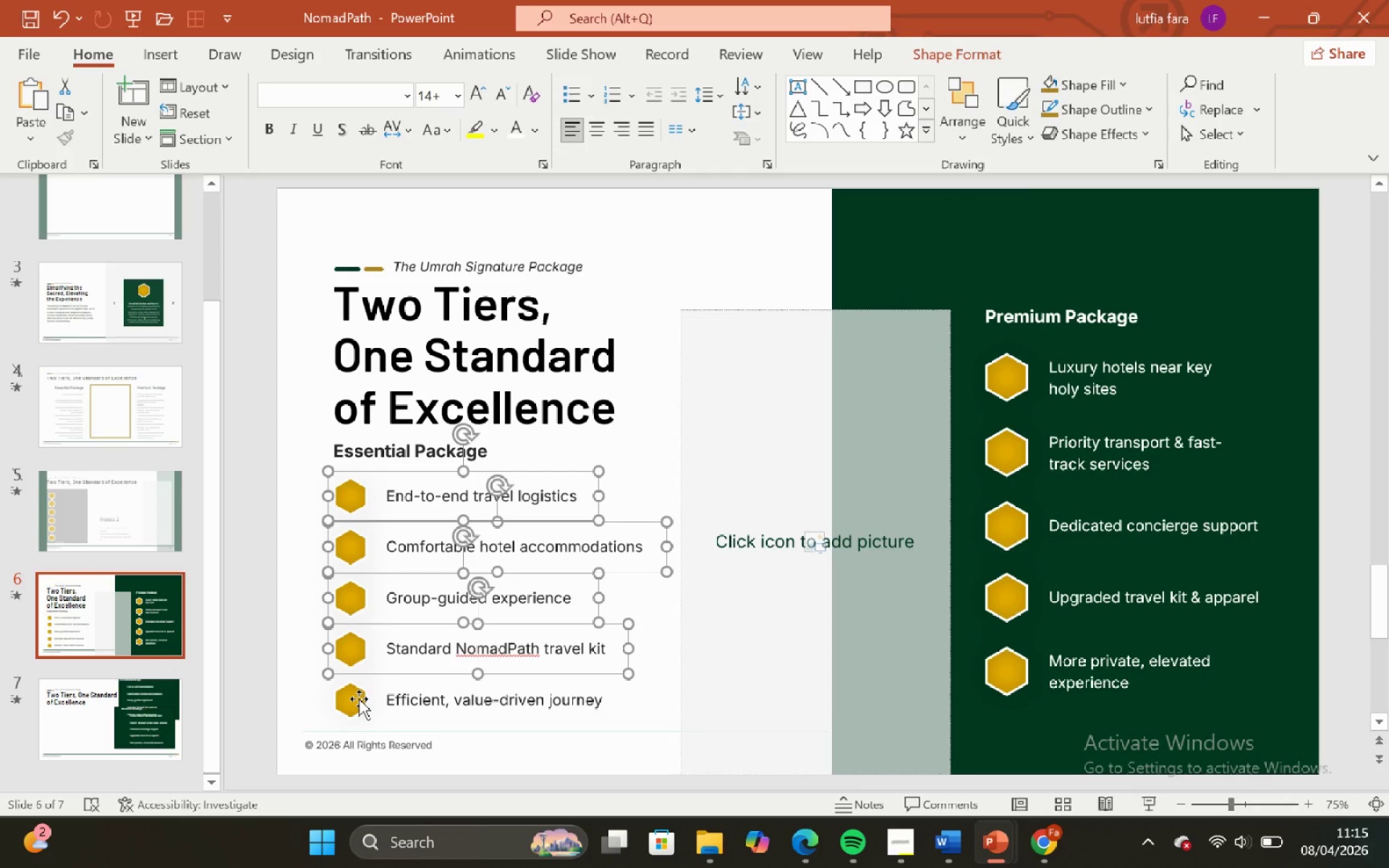 
left_click([359, 699])
 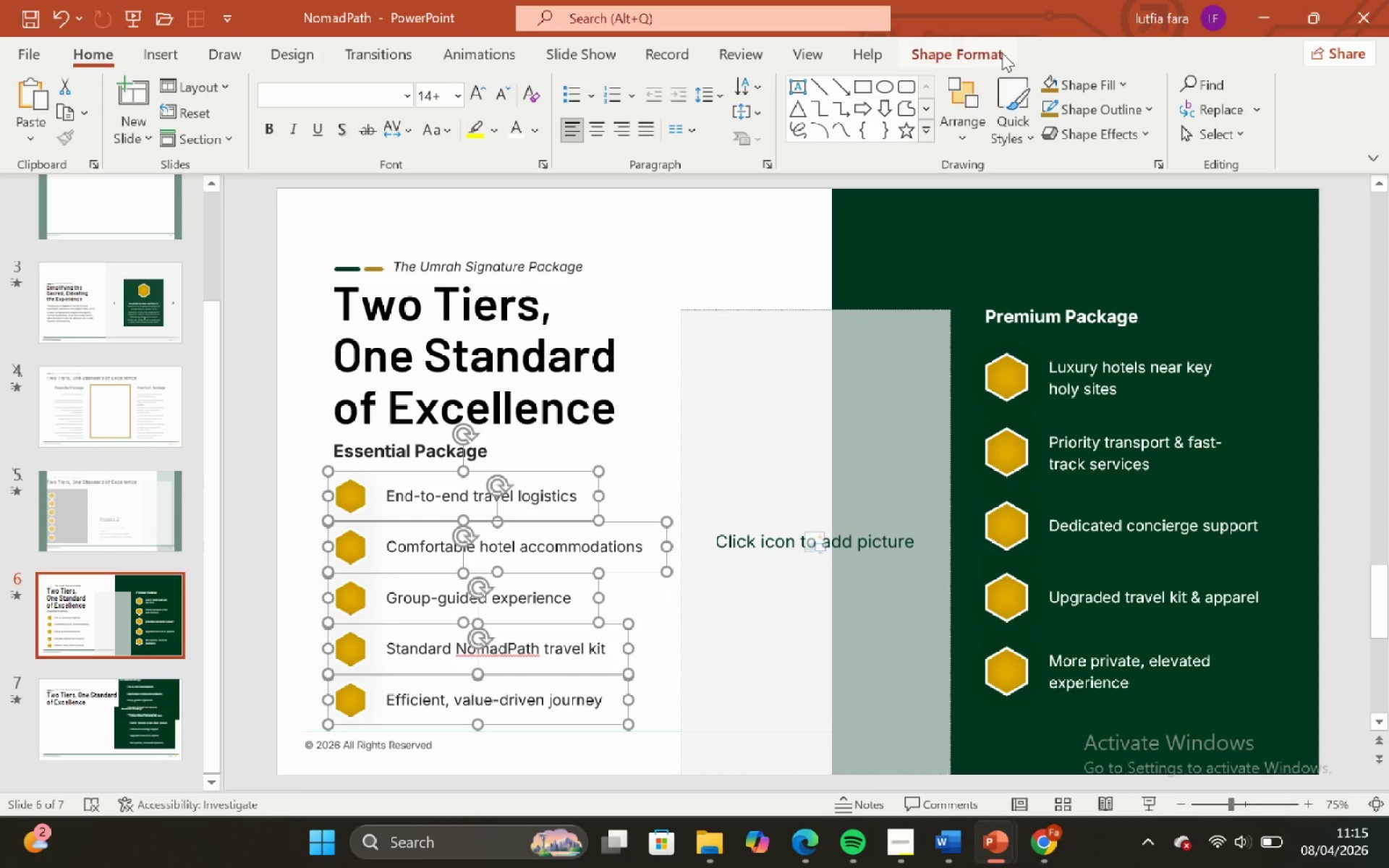 
left_click([996, 53])
 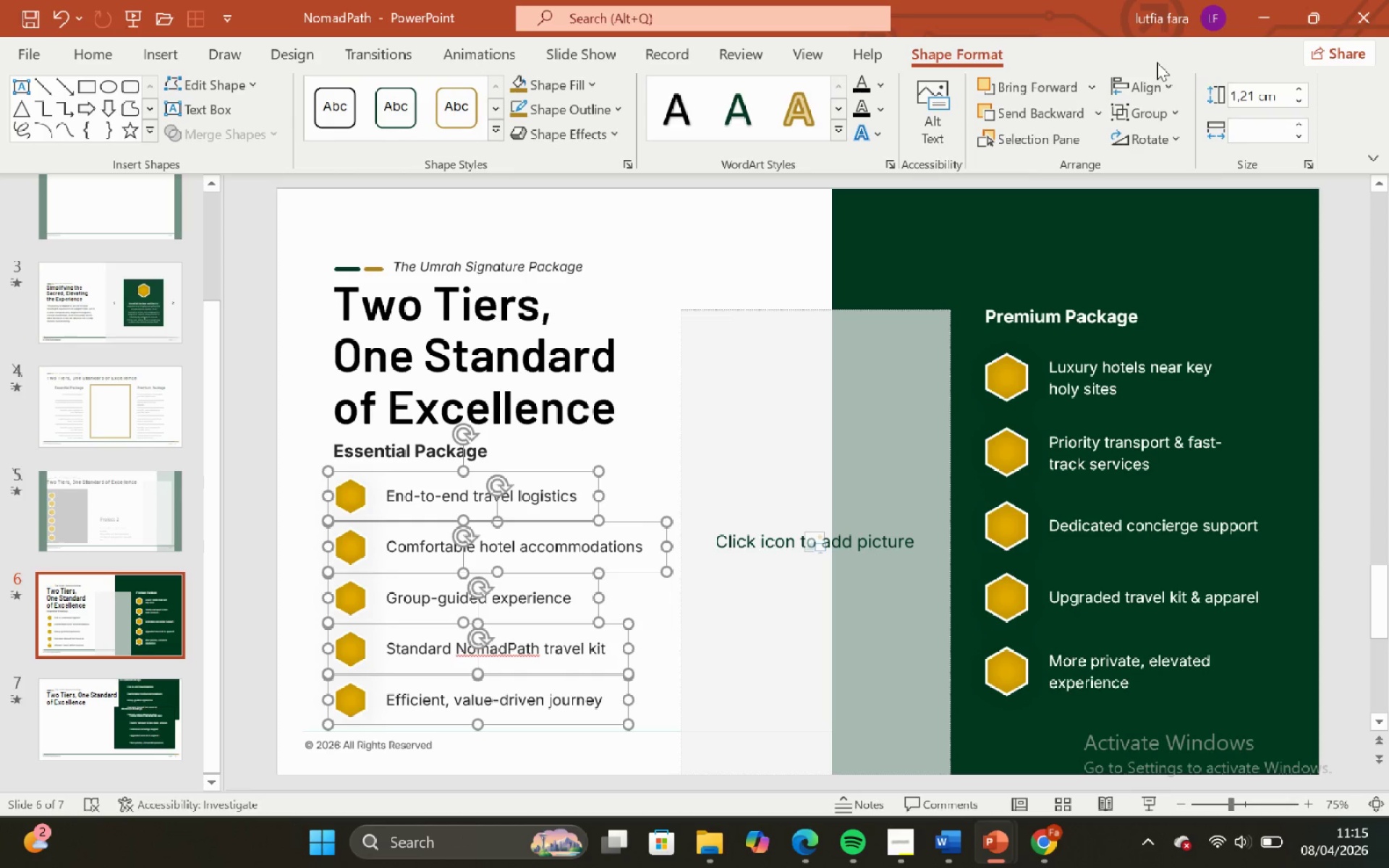 
left_click([1152, 84])
 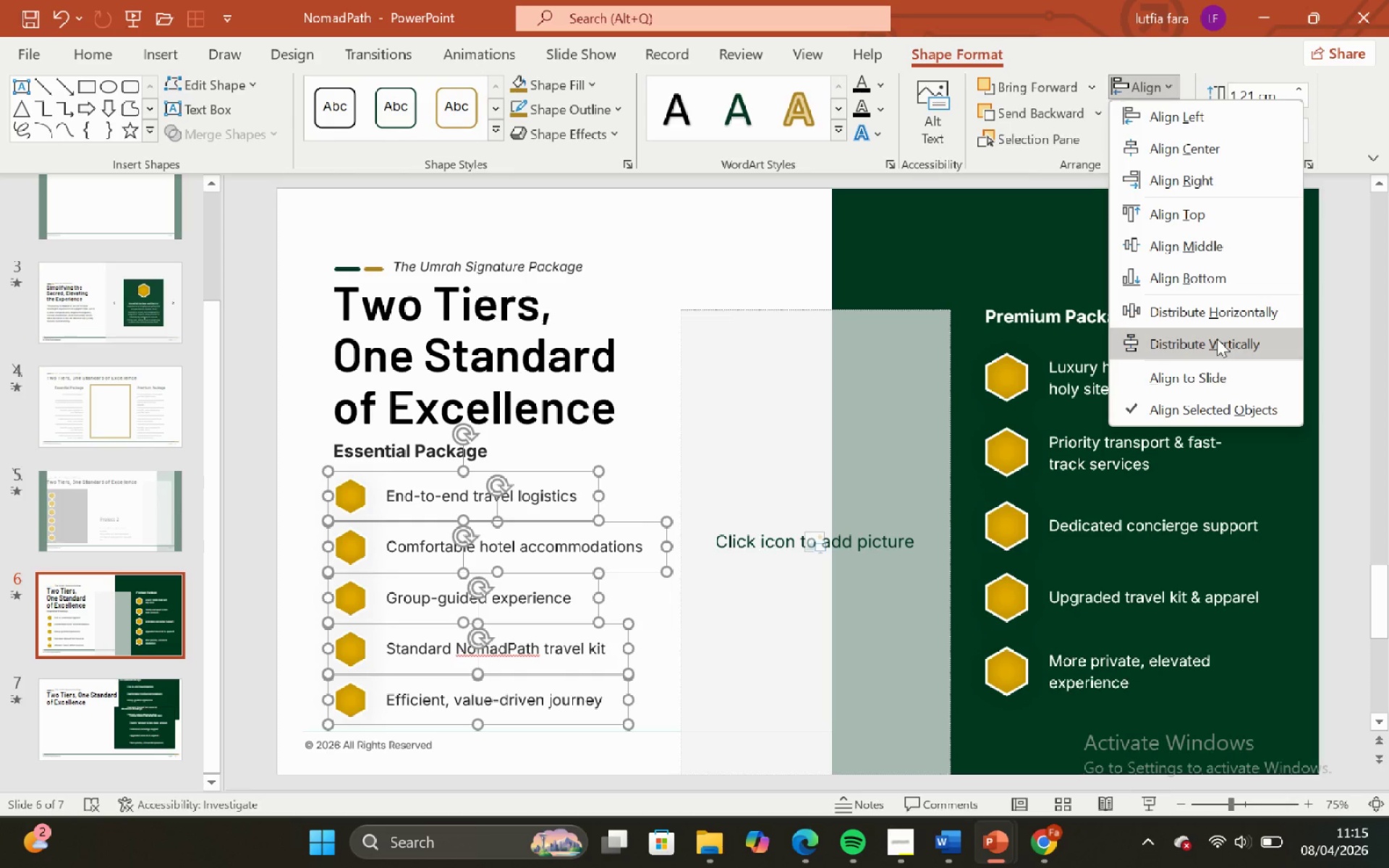 
left_click([1217, 339])
 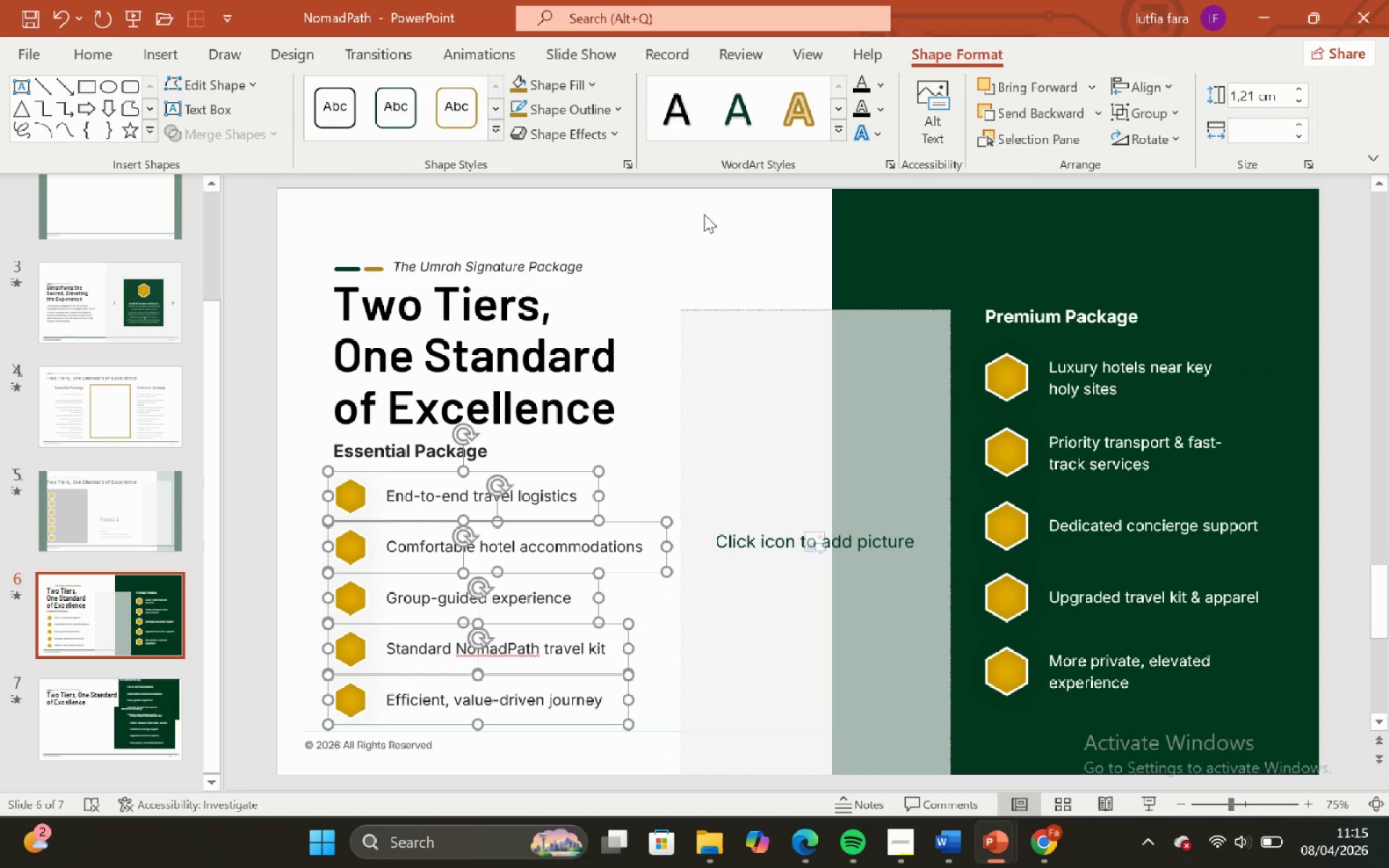 
left_click([702, 202])
 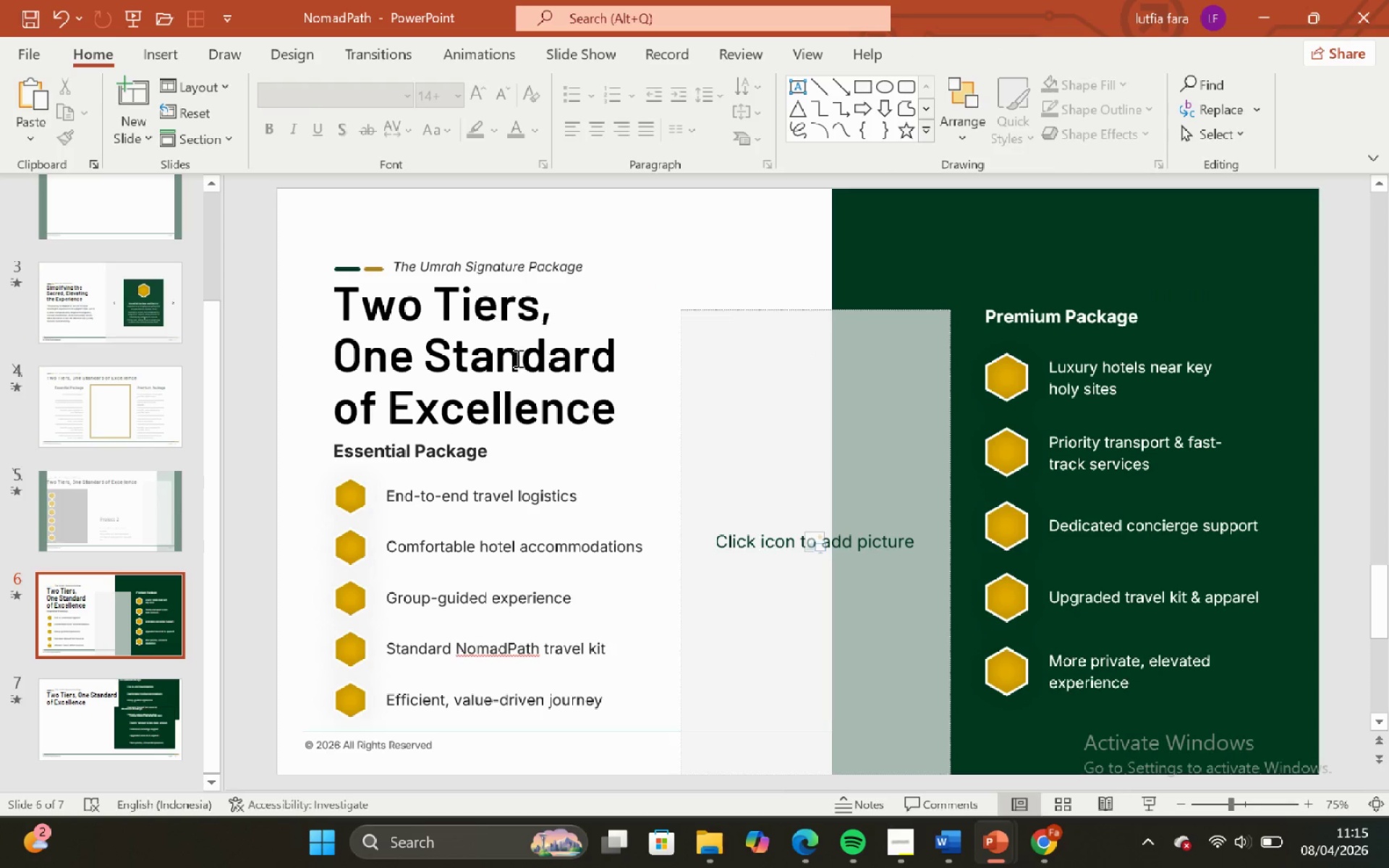 
left_click([500, 366])
 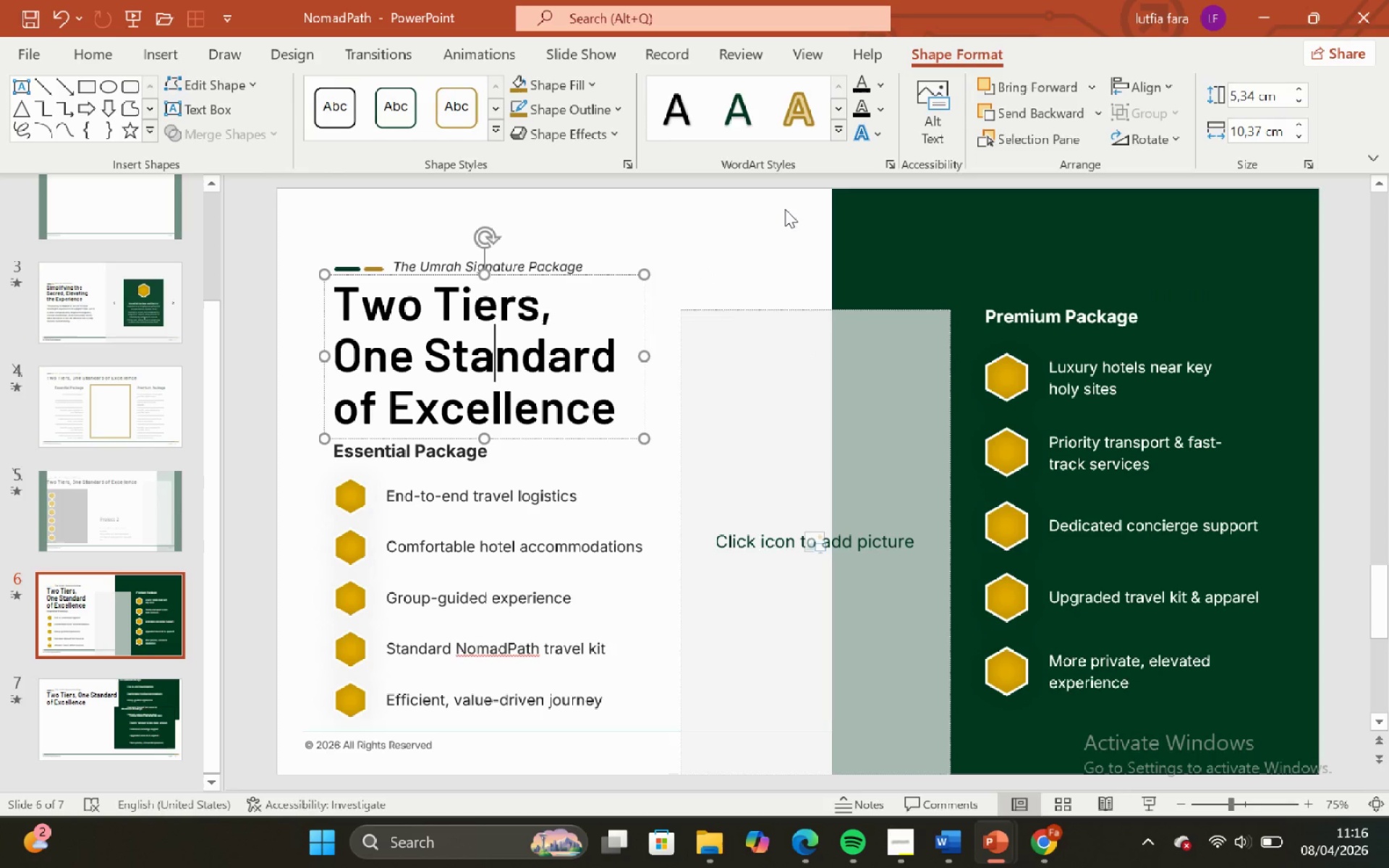 
left_click([785, 209])
 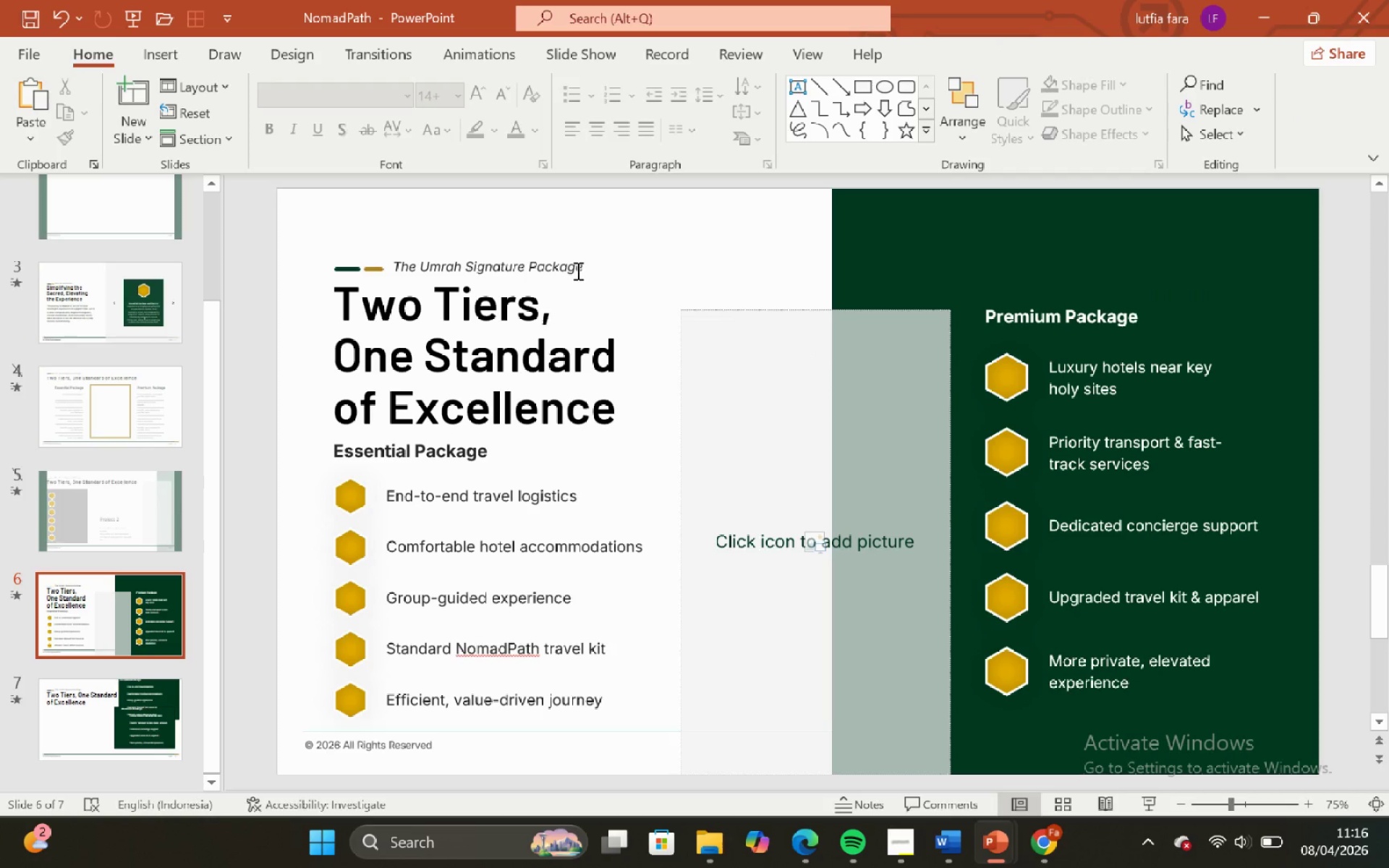 
left_click([577, 271])
 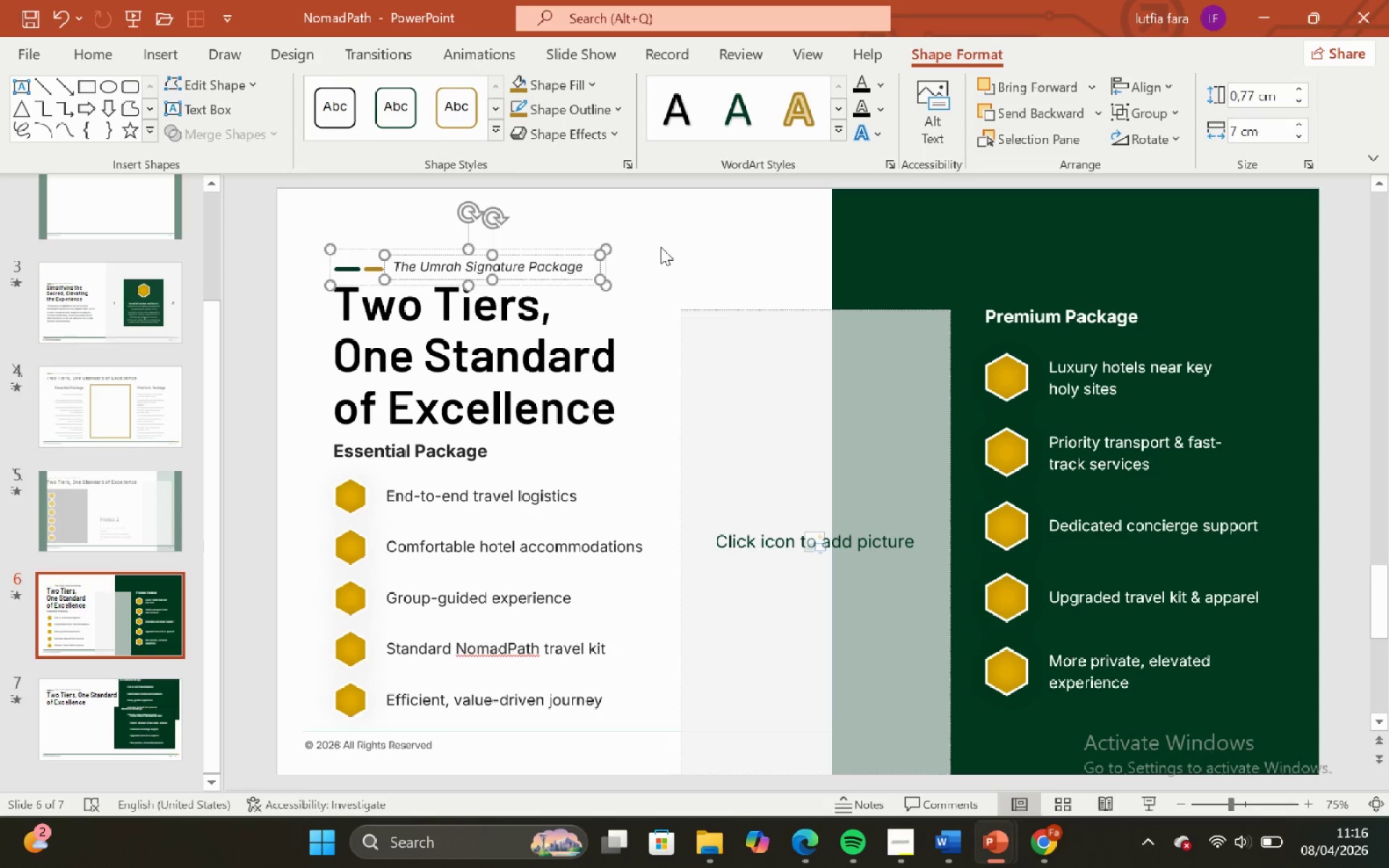 
left_click([663, 247])
 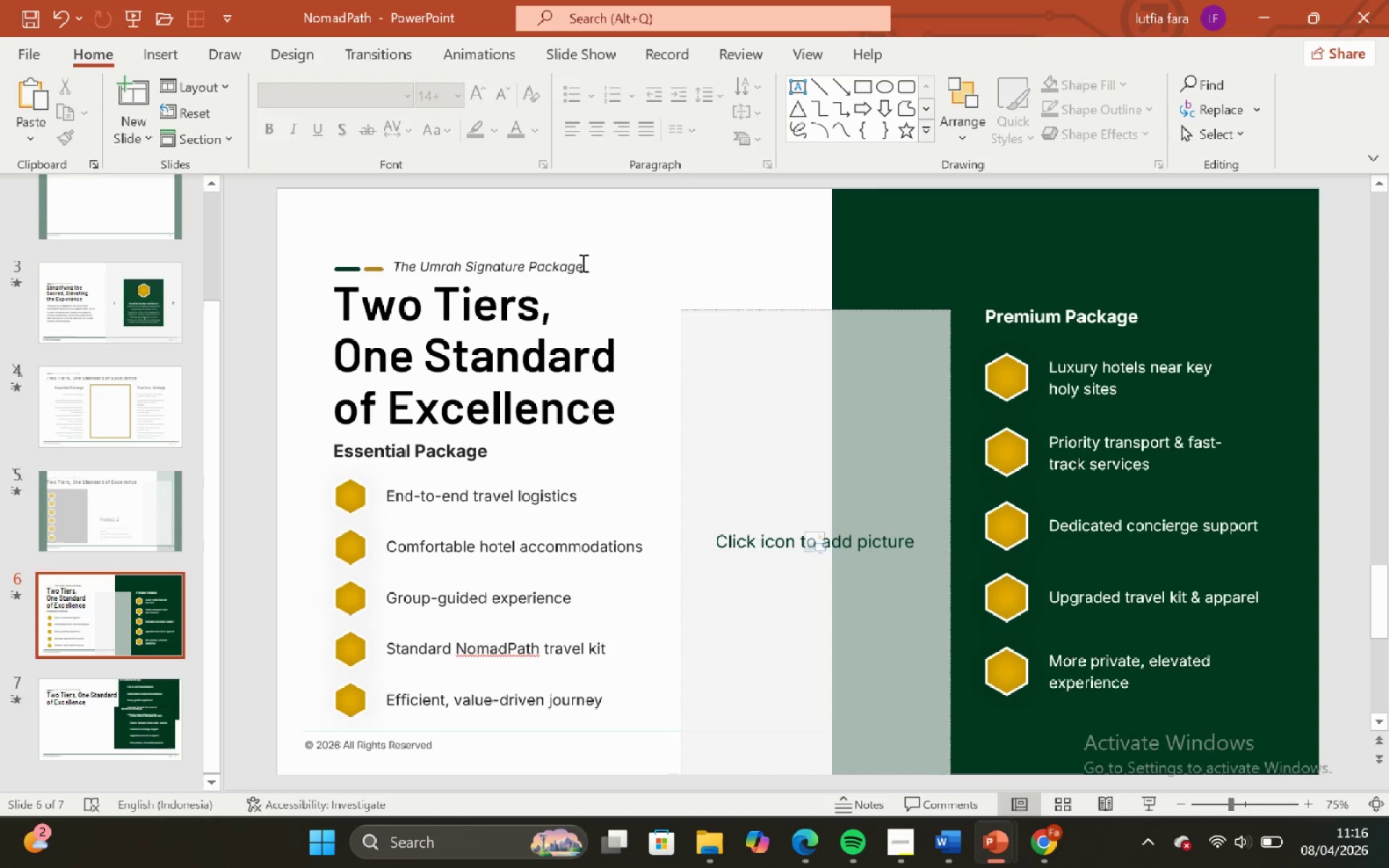 
left_click_drag(start_coordinate=[582, 263], to_coordinate=[665, 247])
 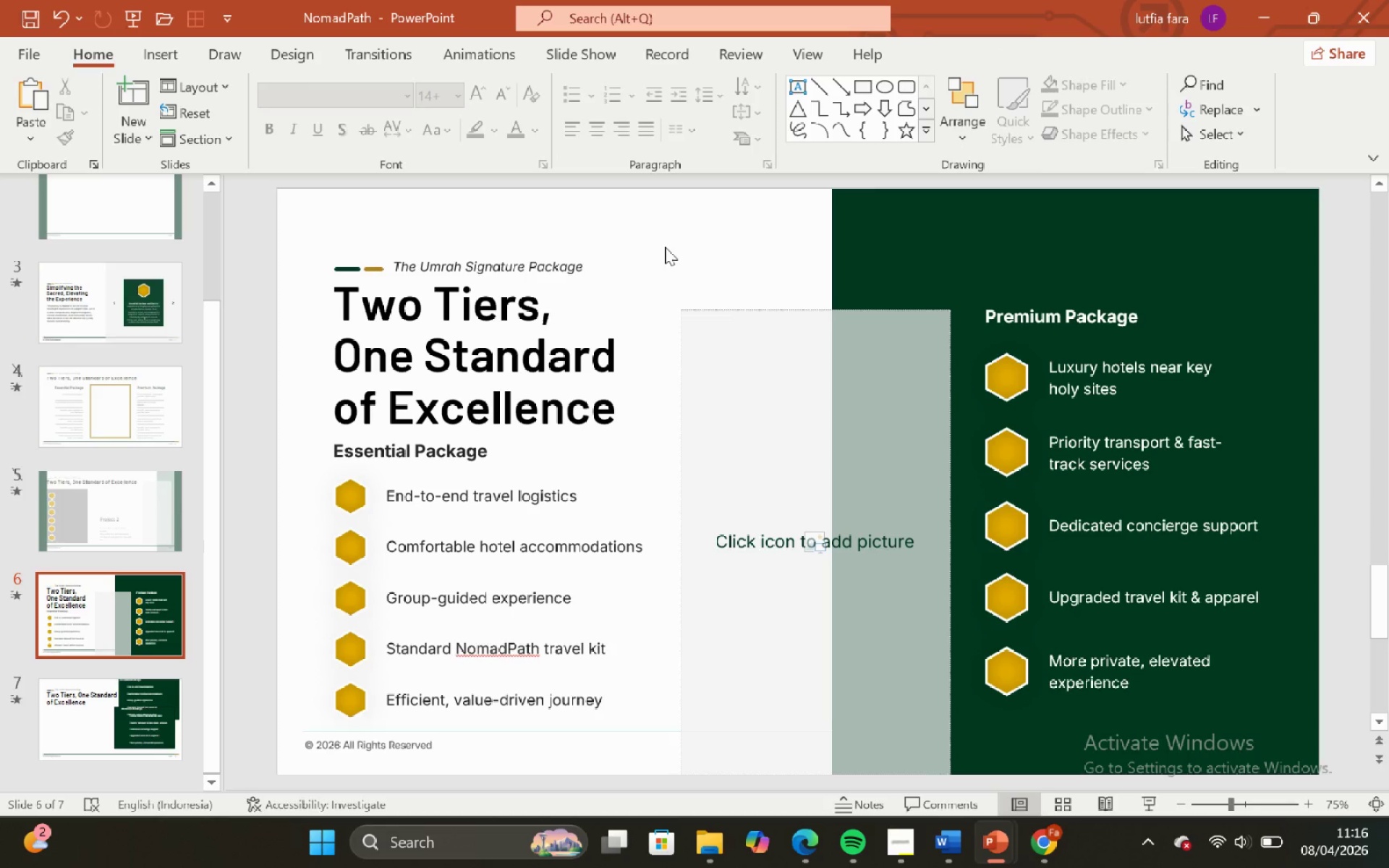 
left_click([665, 247])
 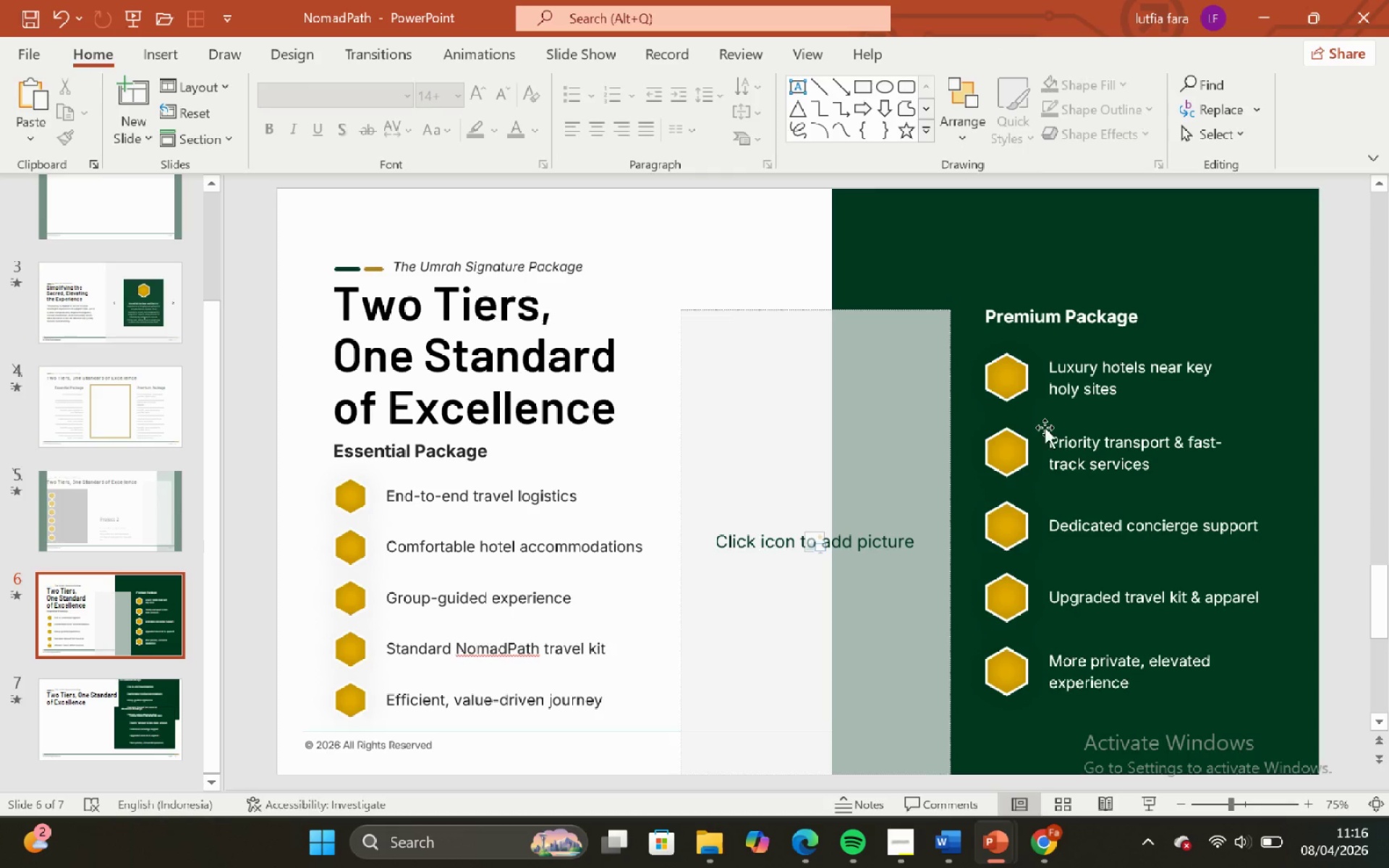 
wait(6.81)
 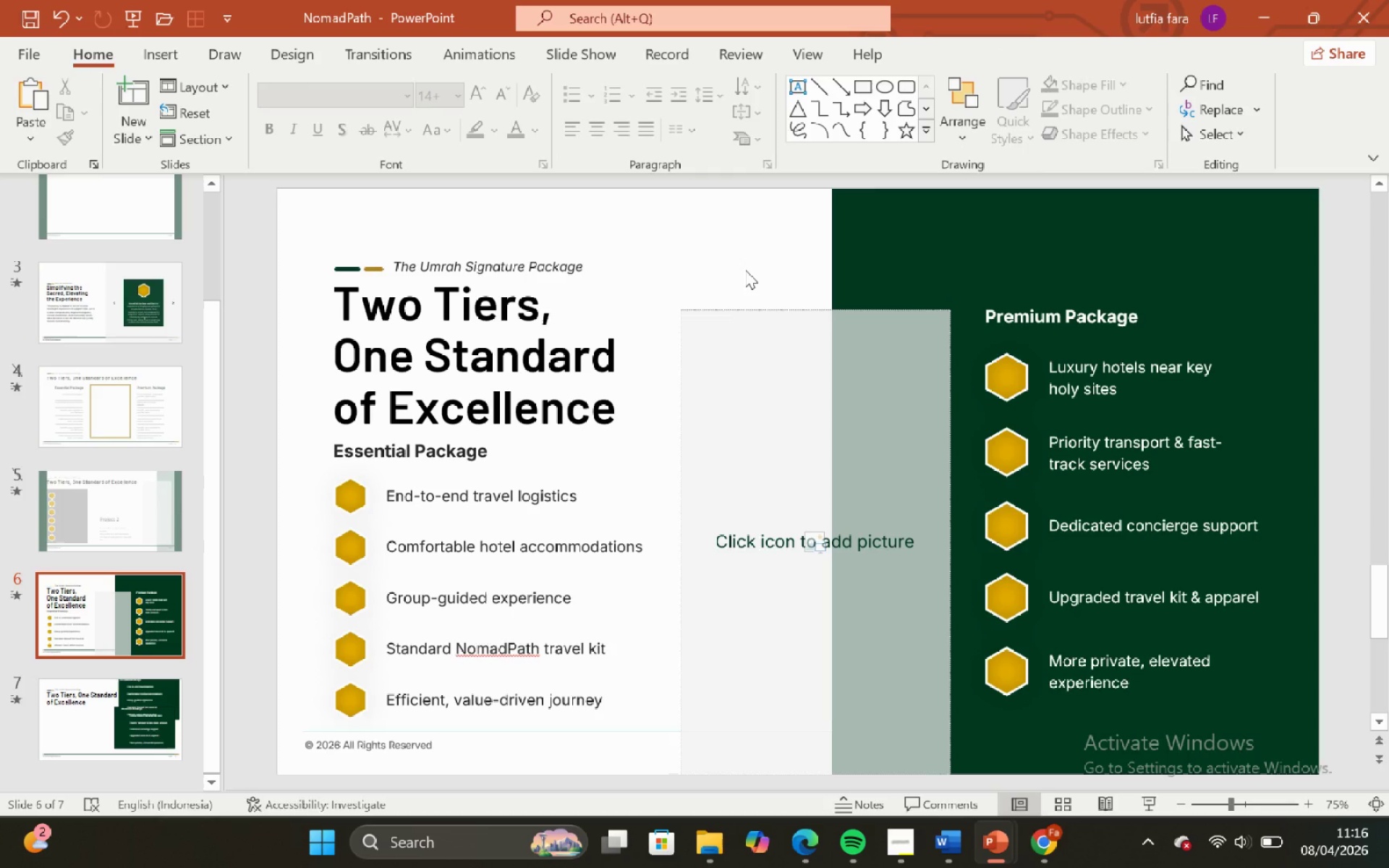 
left_click([739, 252])
 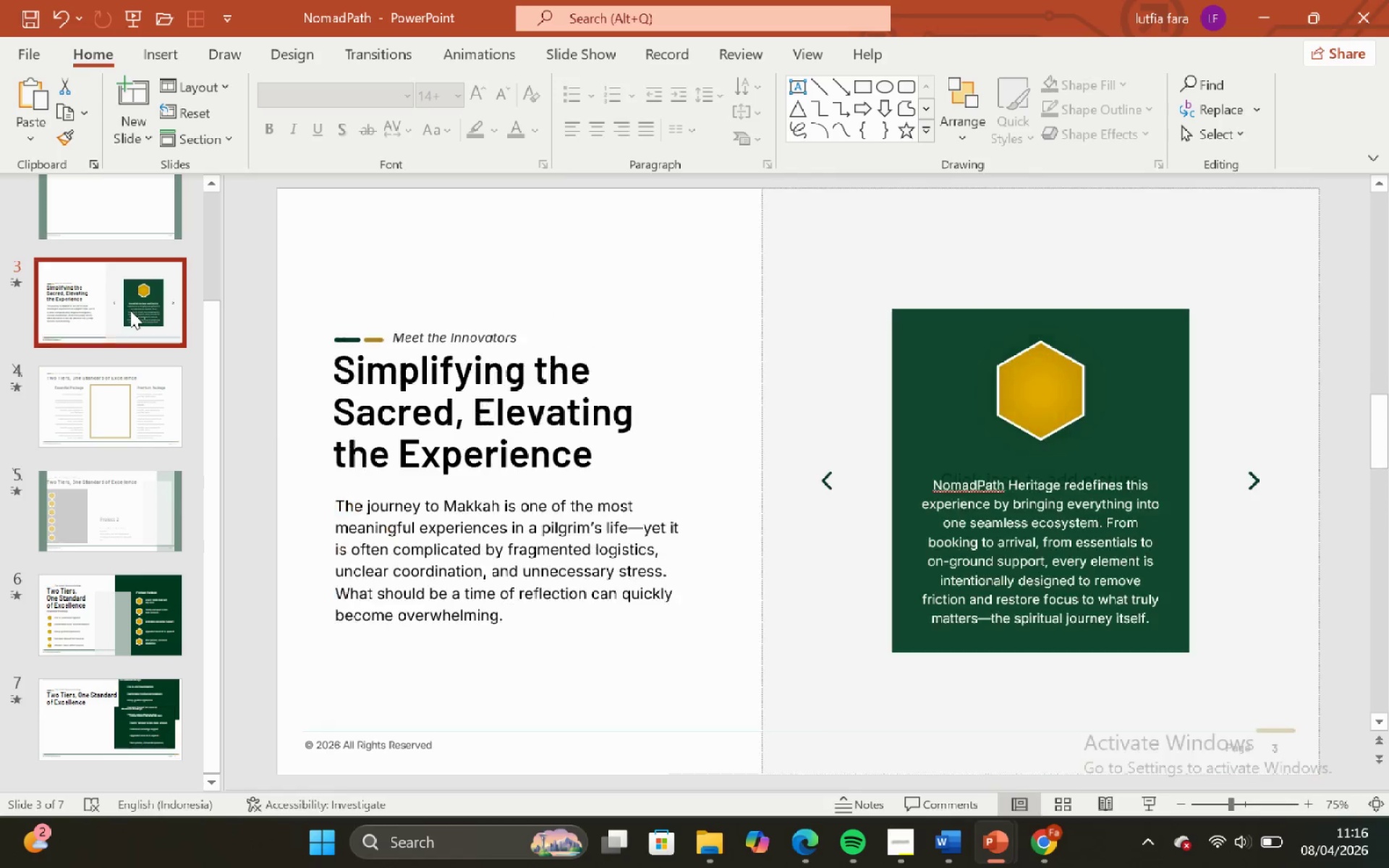 
left_click([64, 752])
 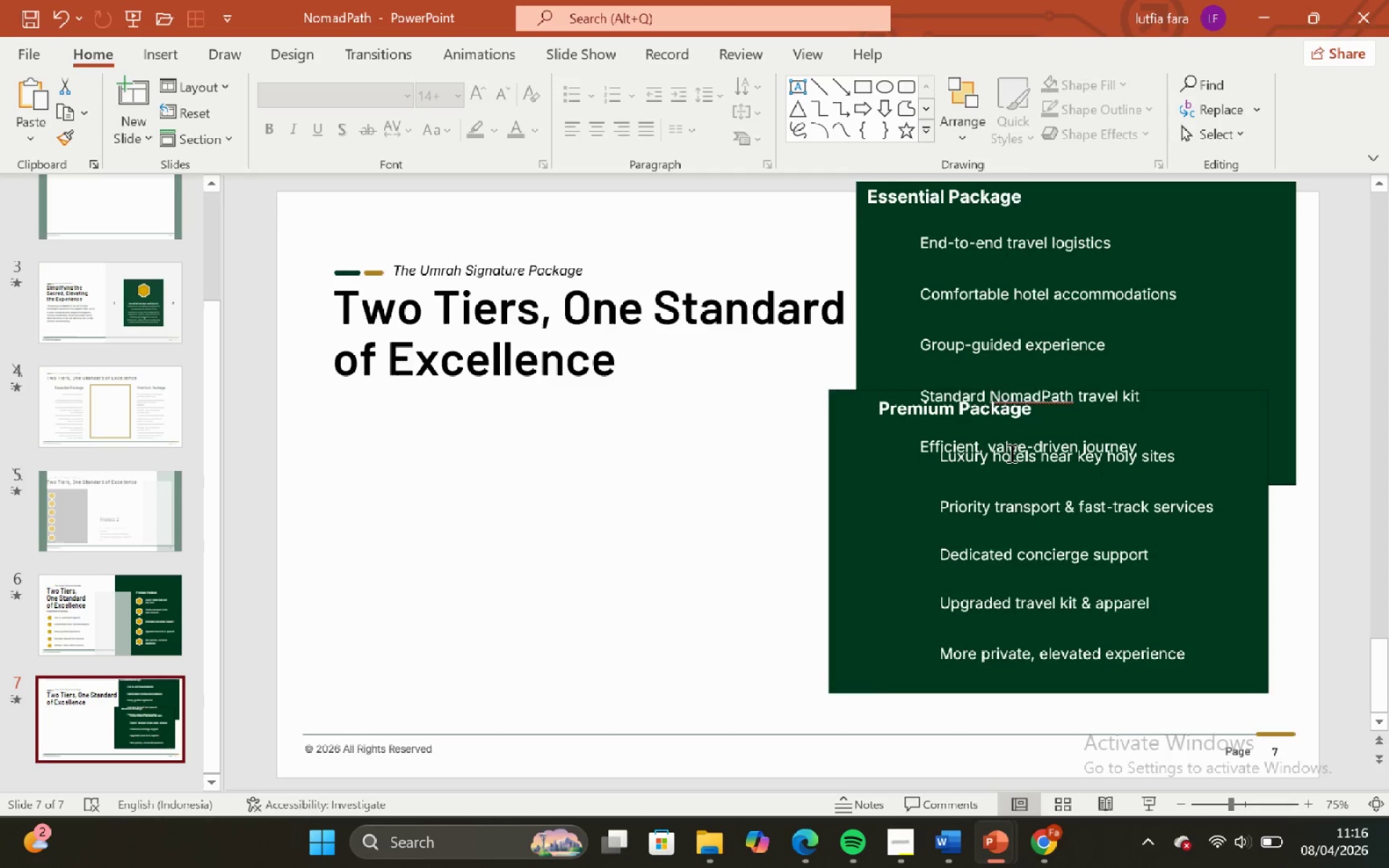 
hold_key(key=ControlLeft, duration=0.47)
hold_key(key=ShiftLeft, duration=0.47)
scroll: coordinate [1010, 452], scroll_direction: down, amount: 2.0
 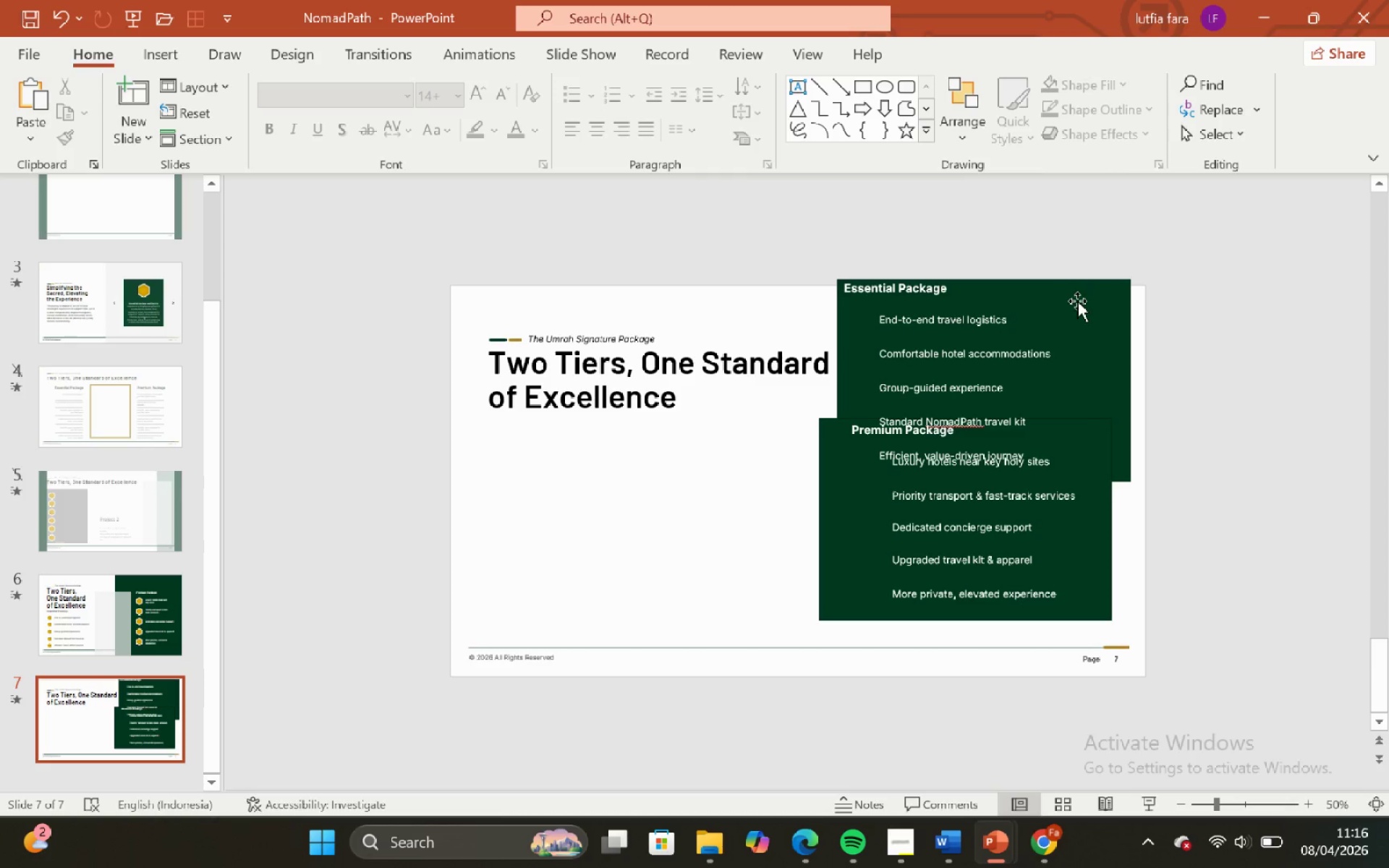 
left_click([1077, 300])
 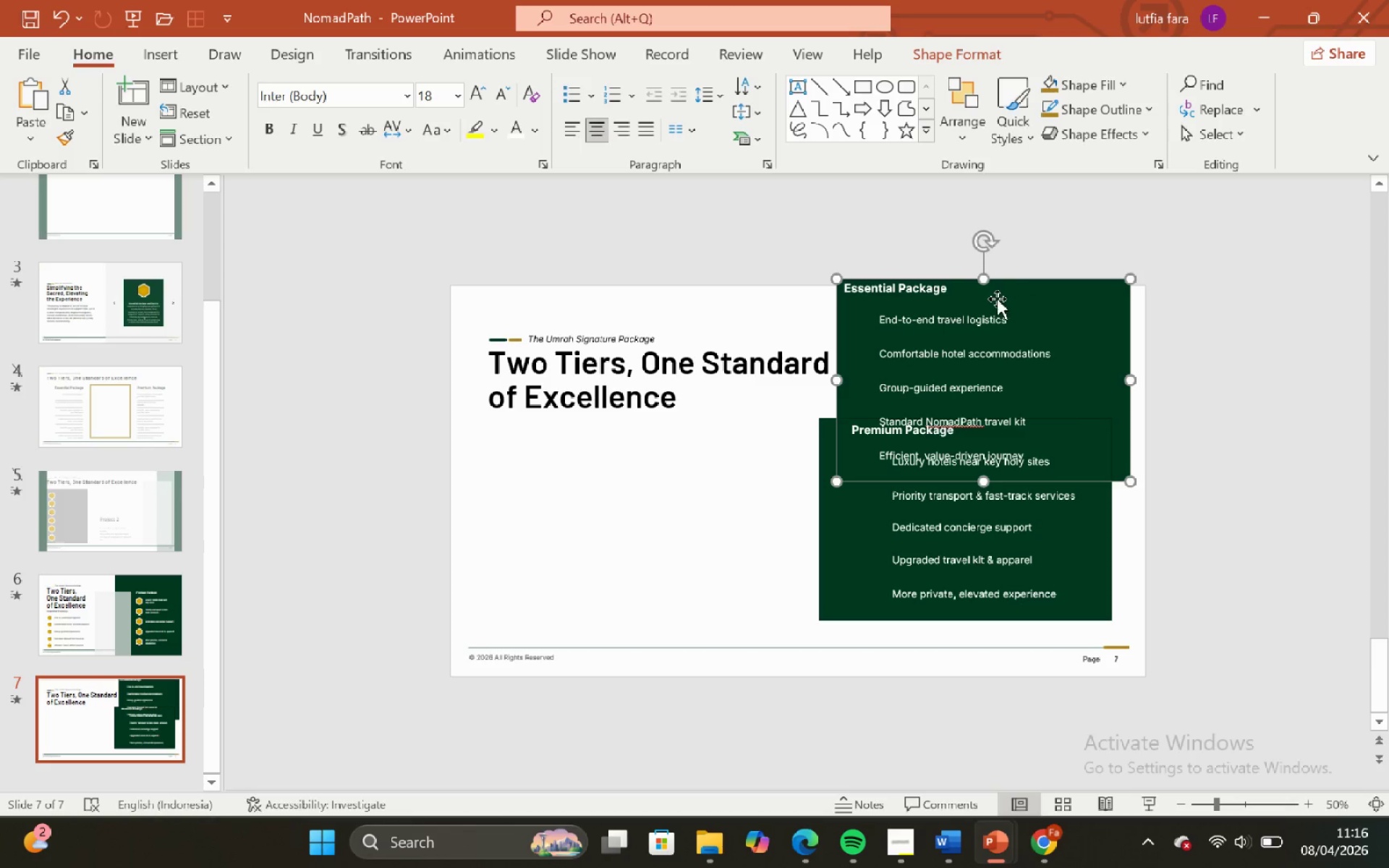 
hold_key(key=ShiftLeft, duration=0.97)
left_click([940, 281])
 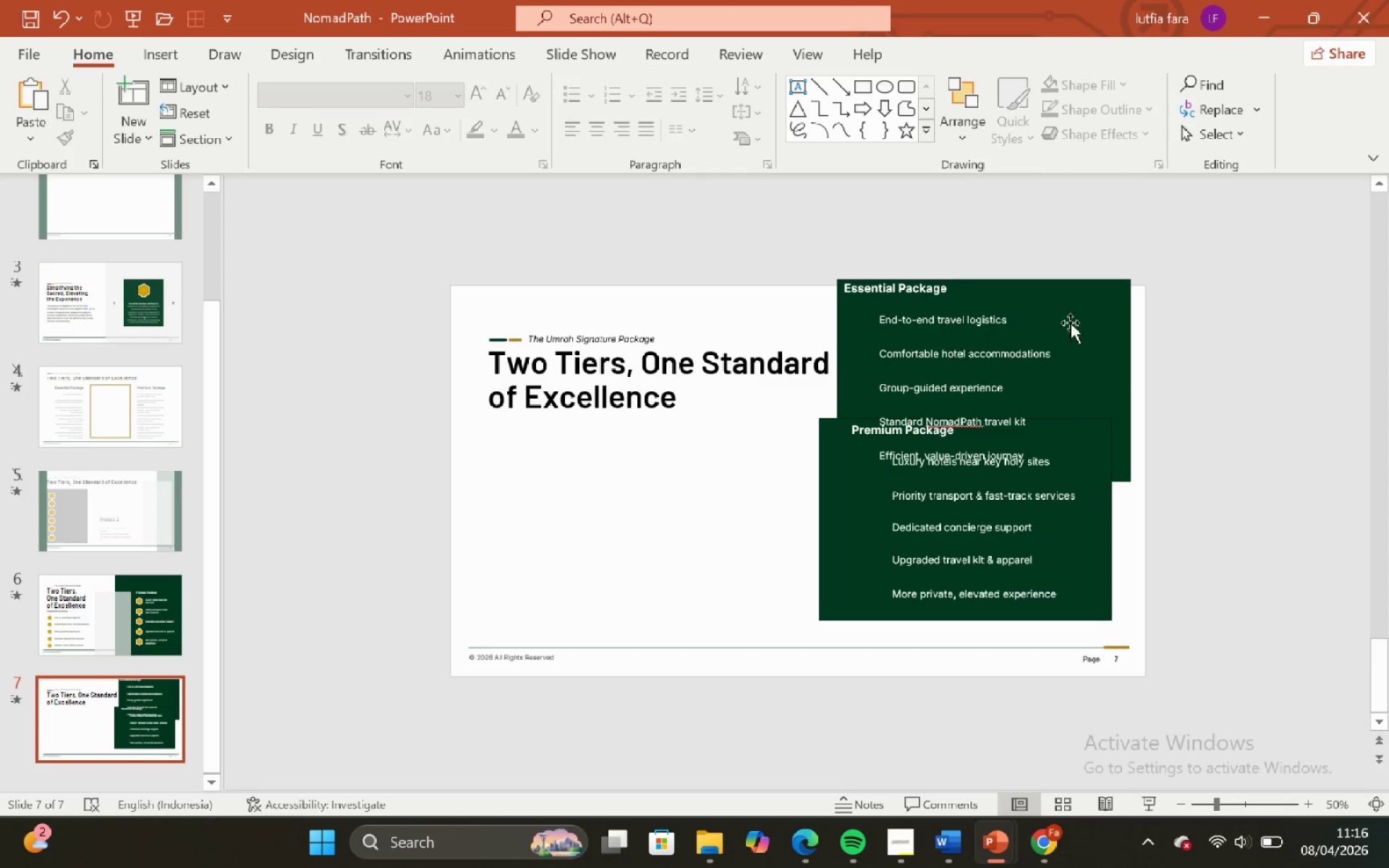 
left_click([1077, 320])
 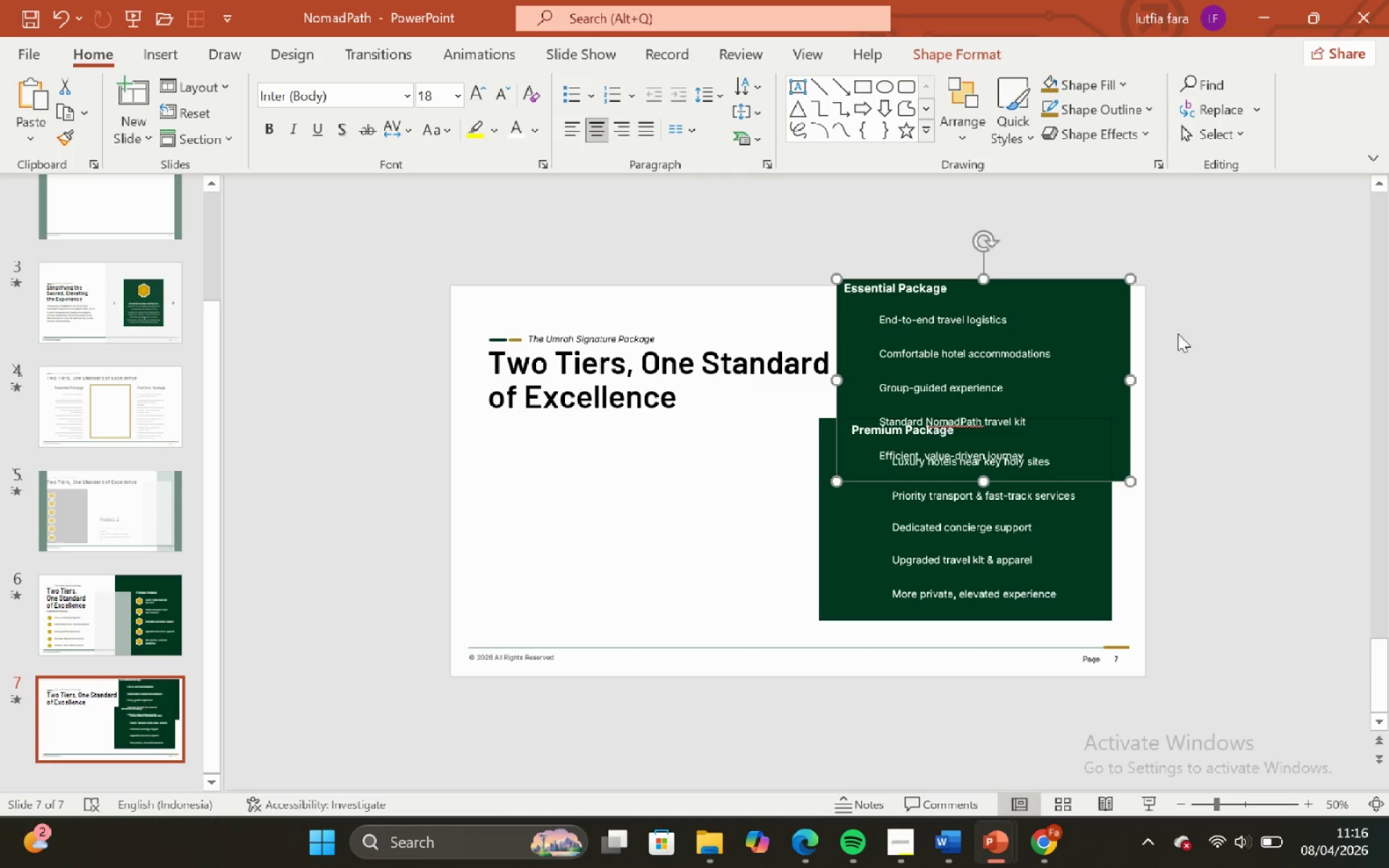 
left_click([1186, 315])
 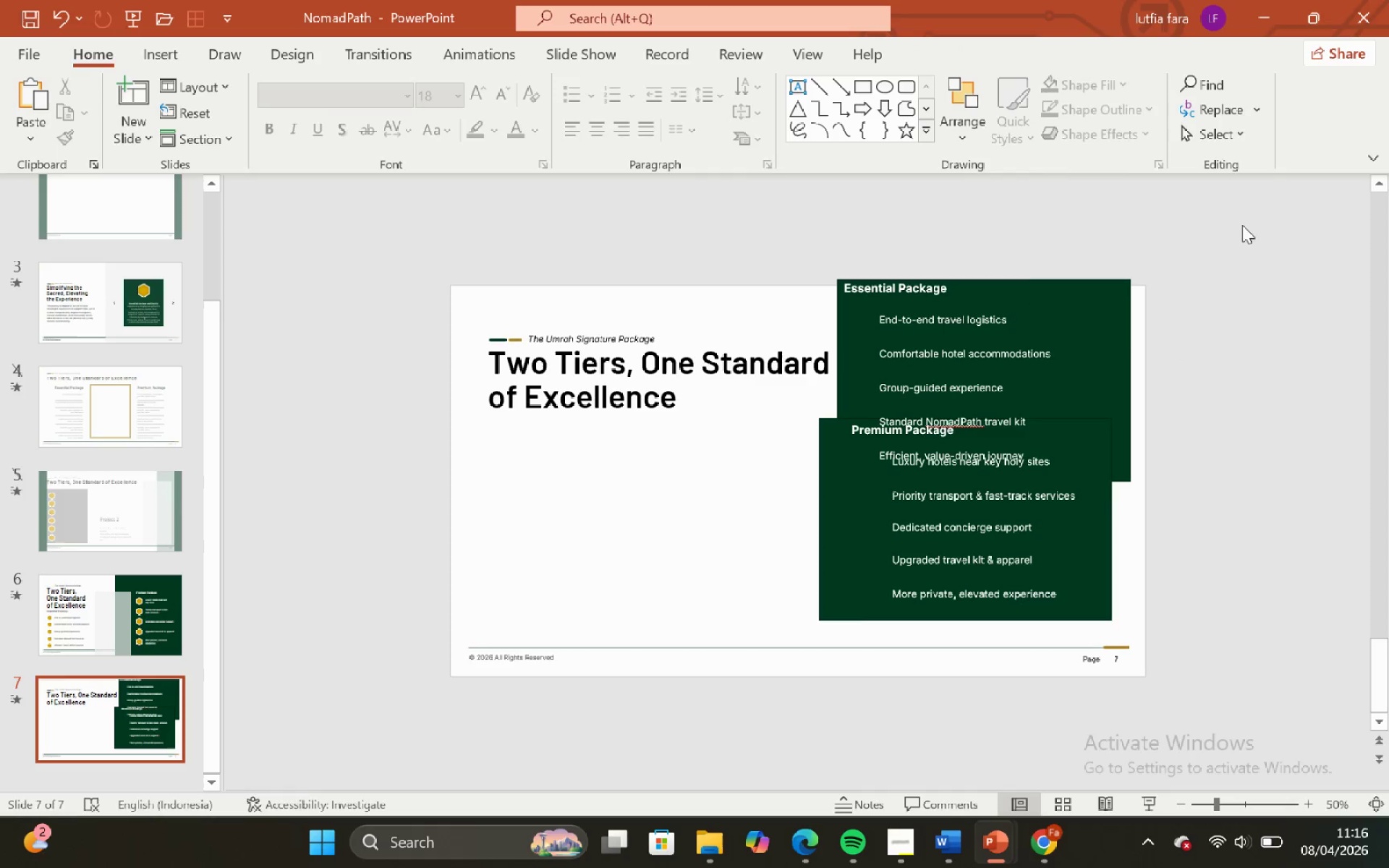 
left_click_drag(start_coordinate=[1242, 225], to_coordinate=[833, 511])
 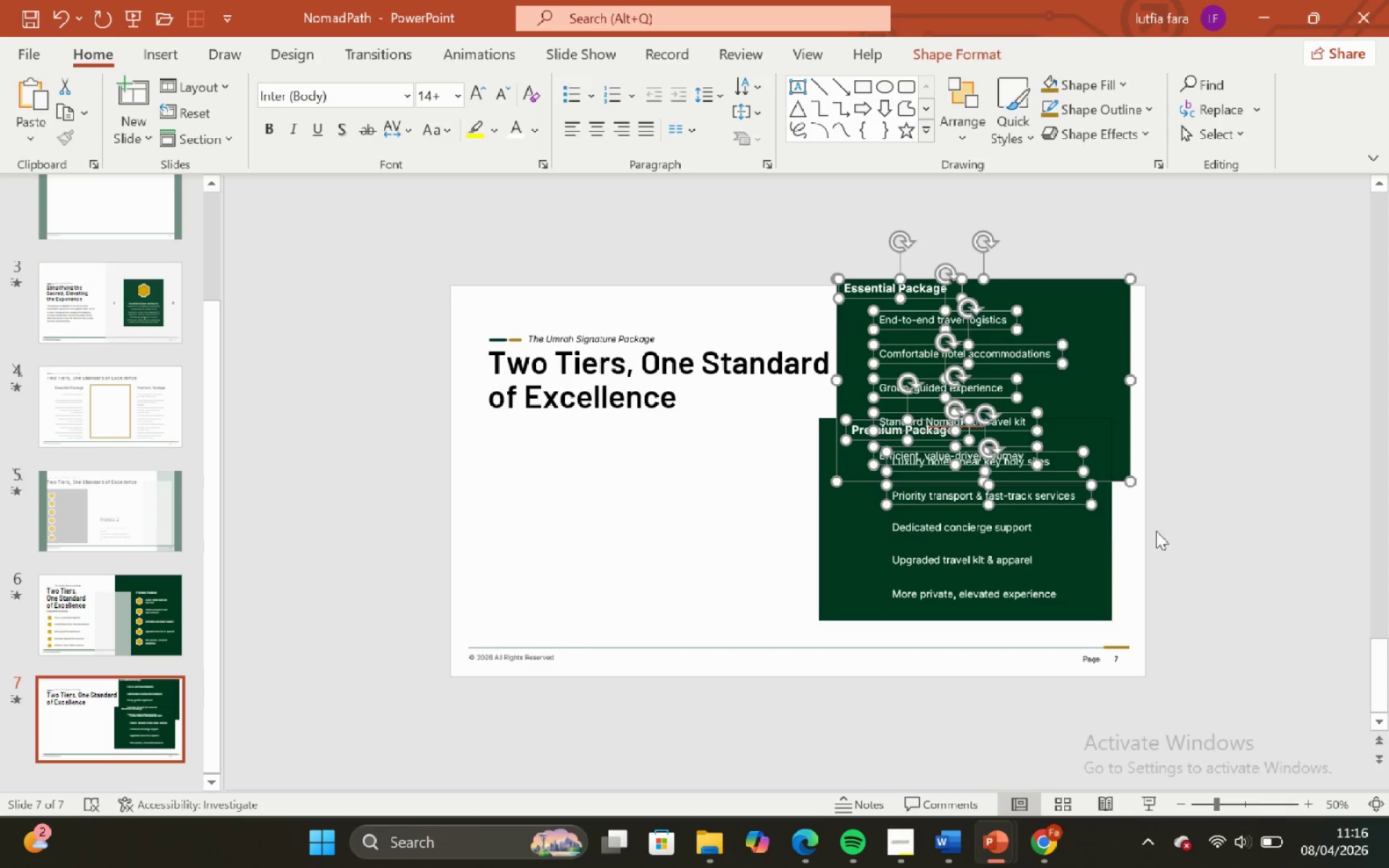 
left_click([1176, 527])
 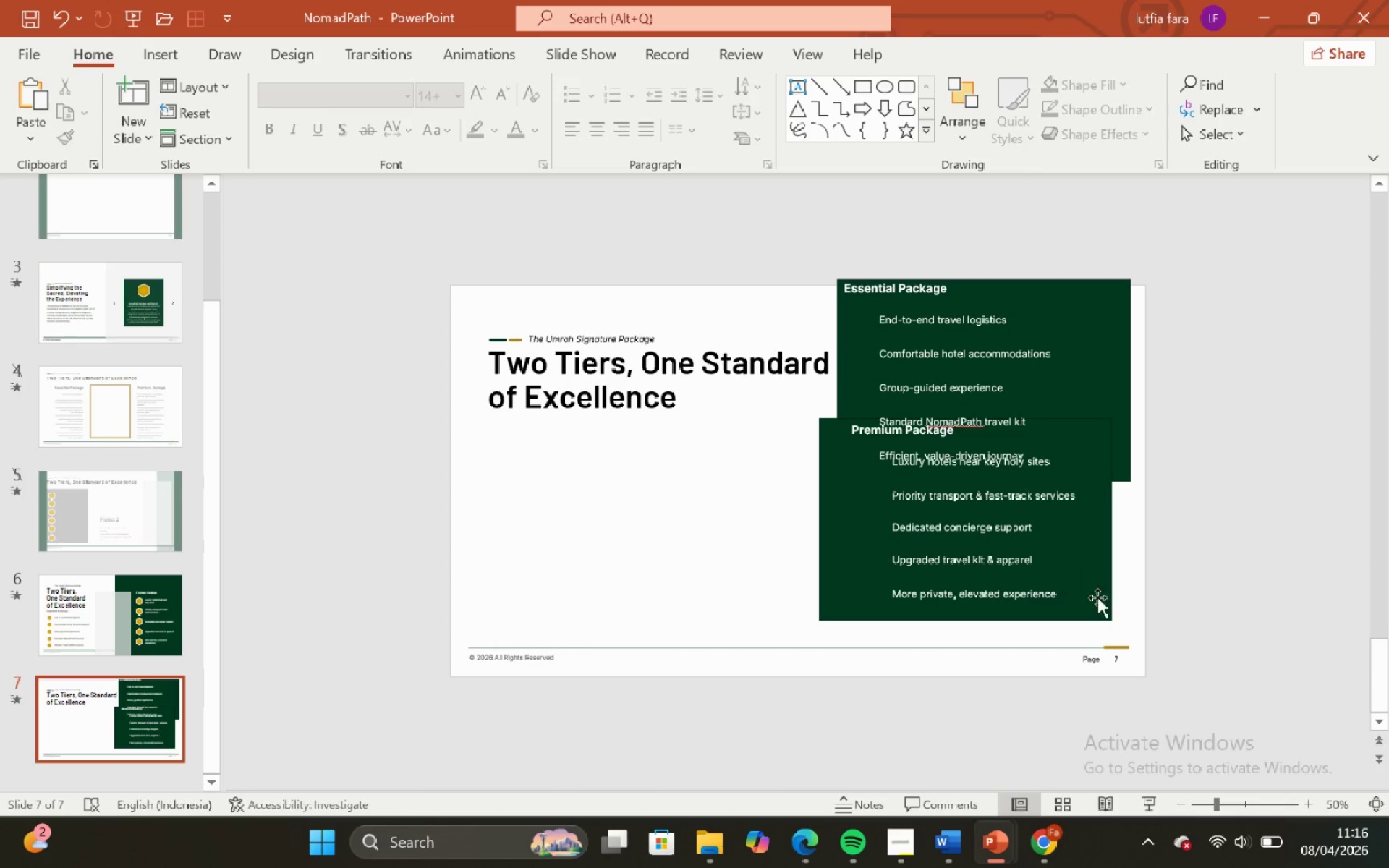 
left_click([1117, 602])
 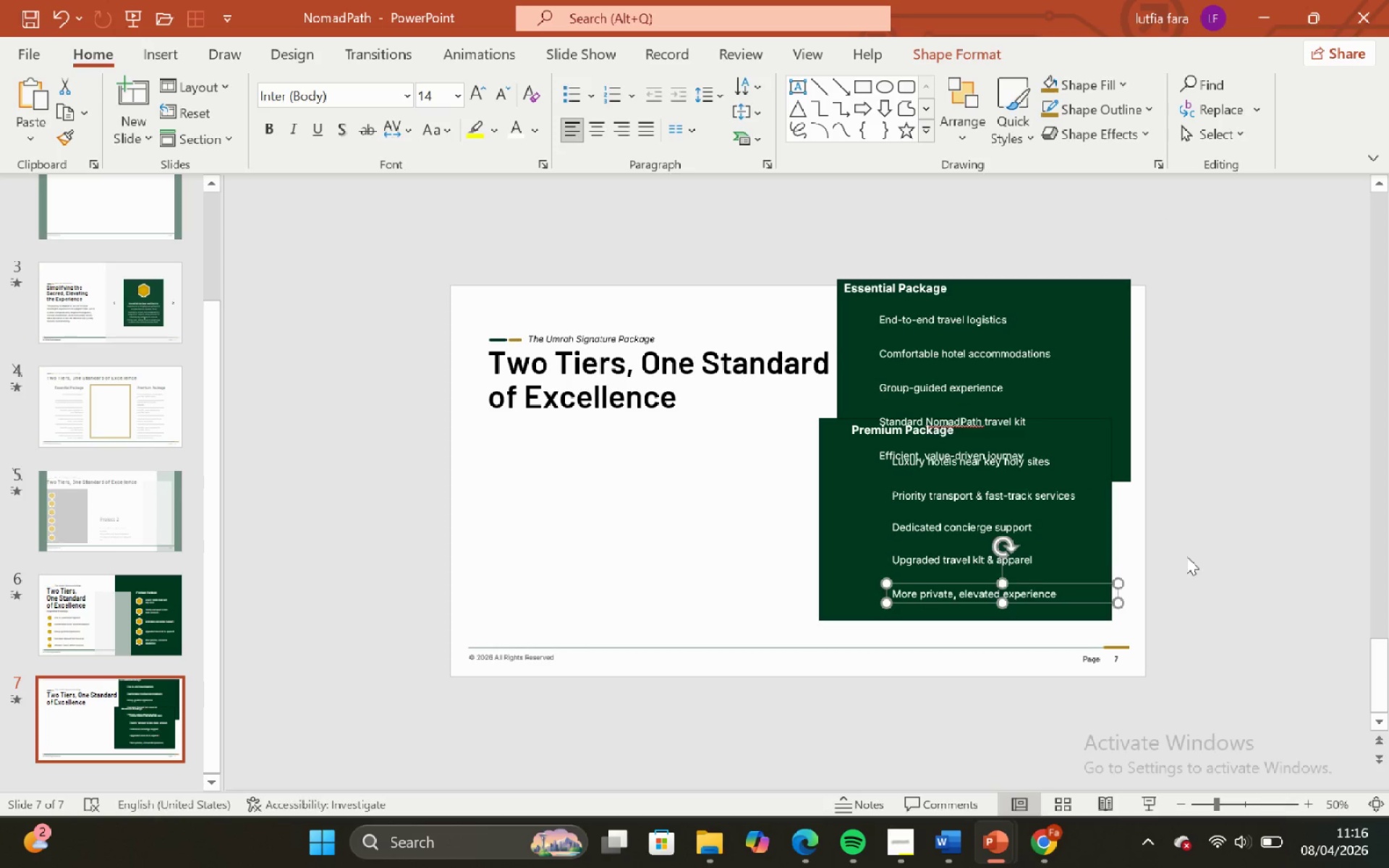 
left_click([1190, 550])
 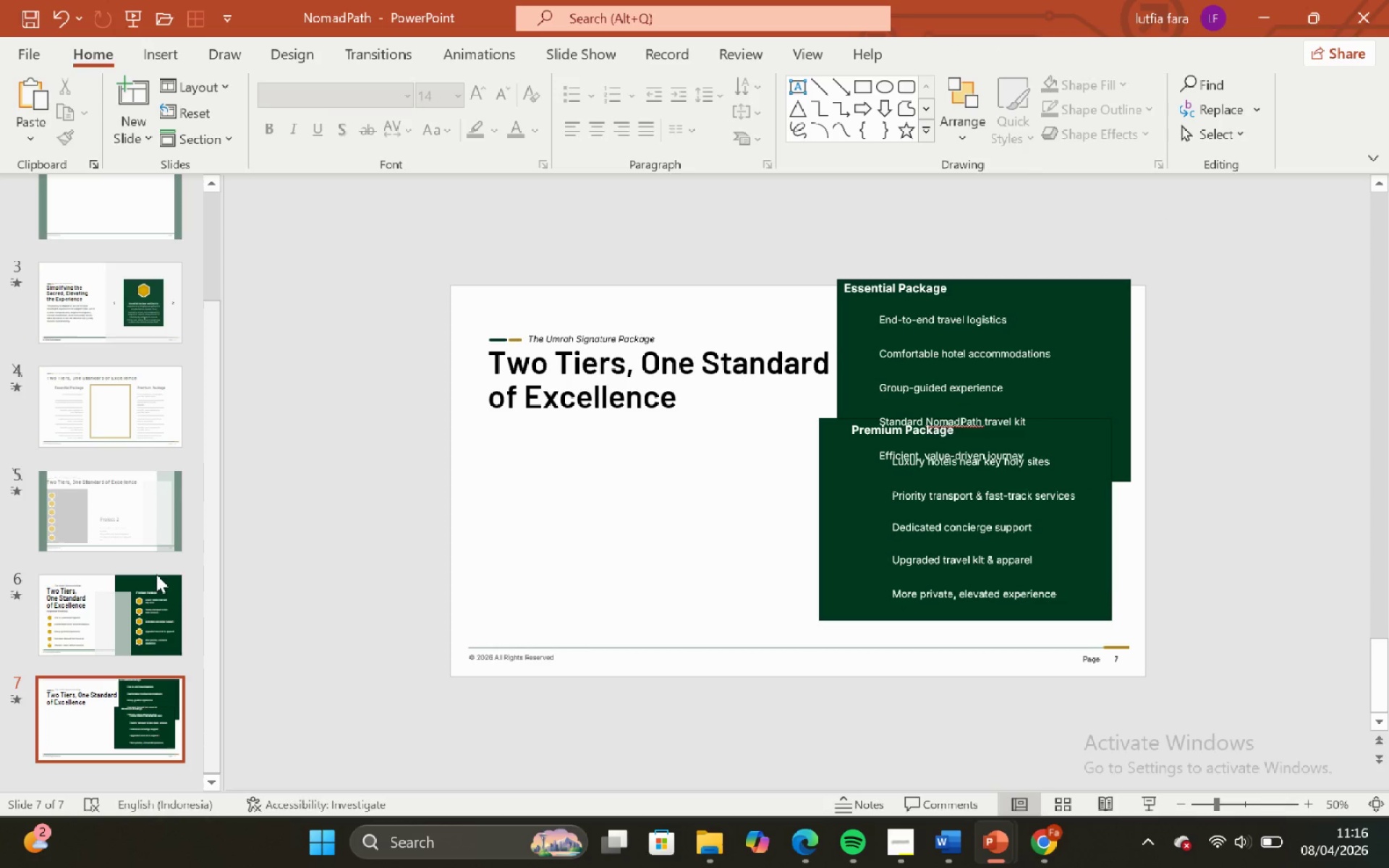 
left_click([130, 607])
 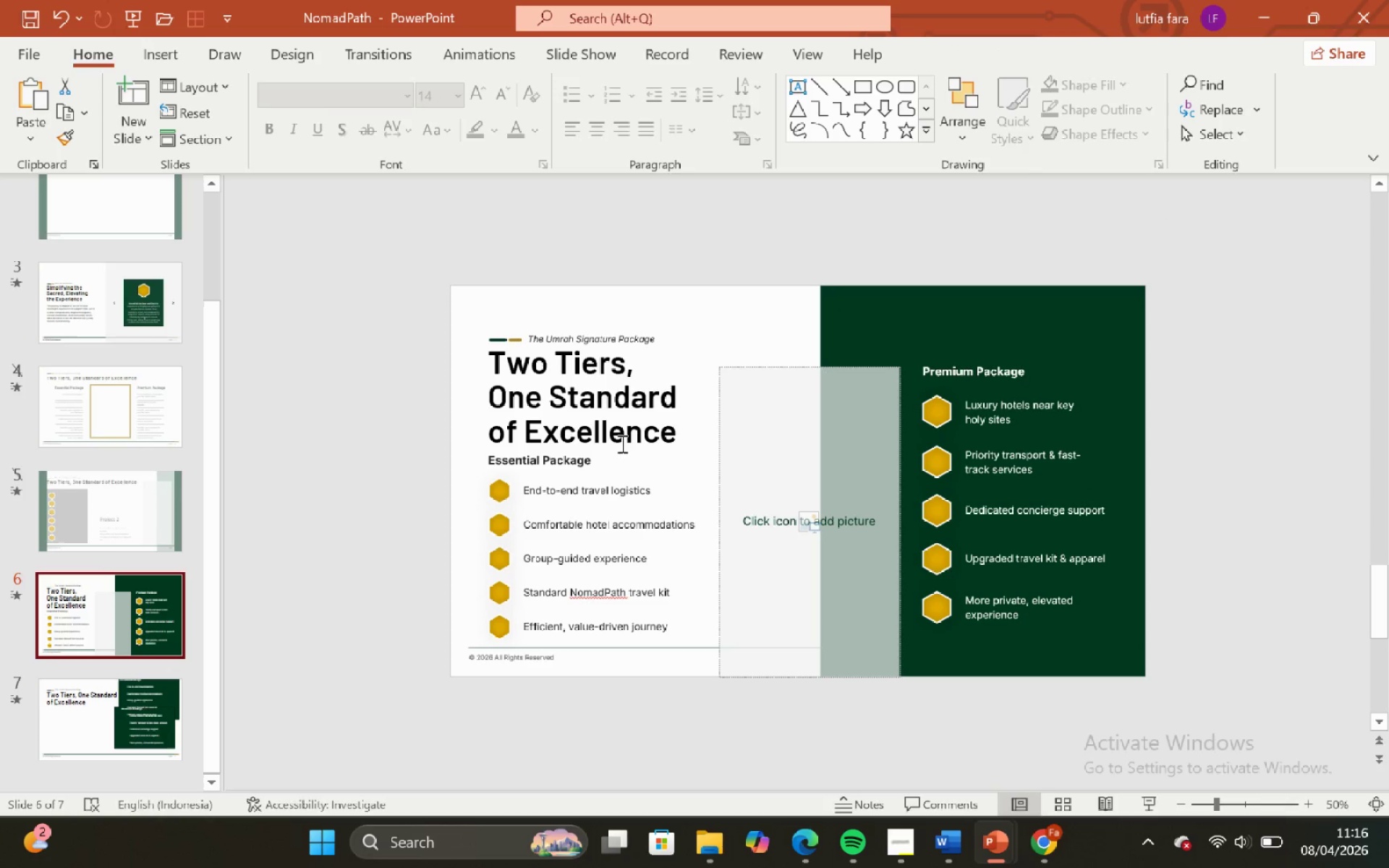 
left_click([619, 425])
 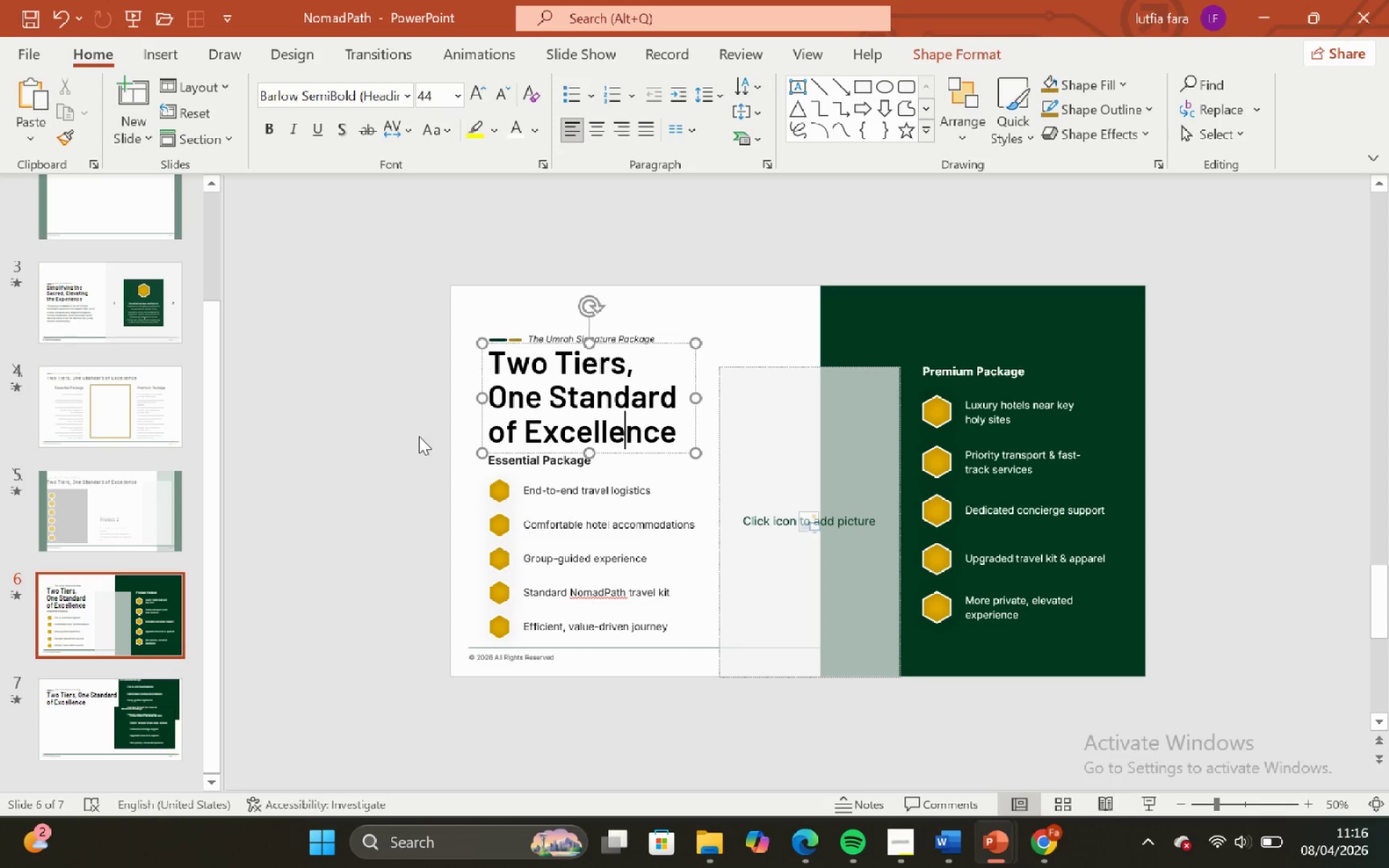 
left_click_drag(start_coordinate=[417, 434], to_coordinate=[430, 432])
 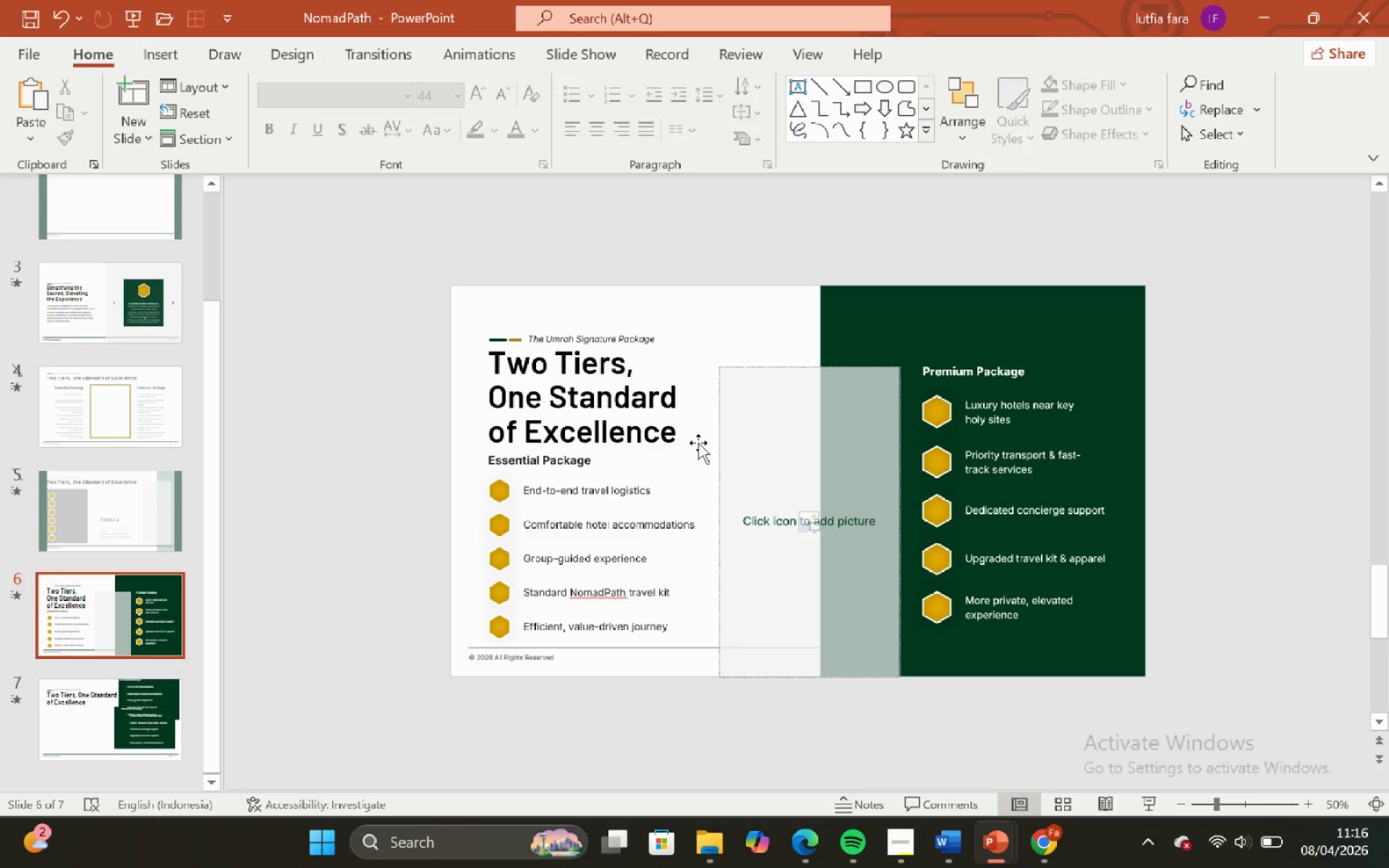 
left_click([697, 442])
 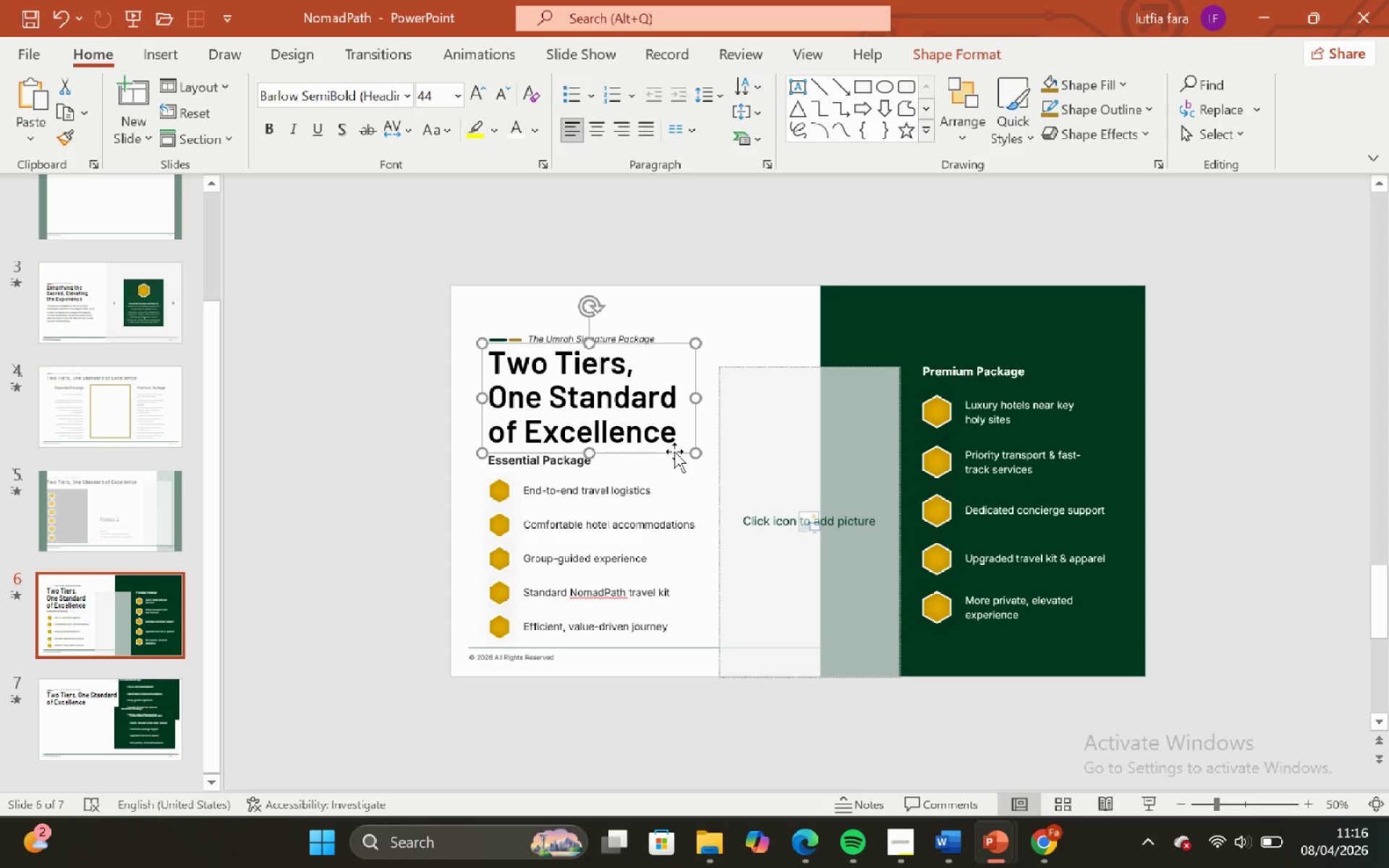 
hold_key(key=ShiftLeft, duration=1.39)
left_click_drag(start_coordinate=[674, 453], to_coordinate=[650, 575])
 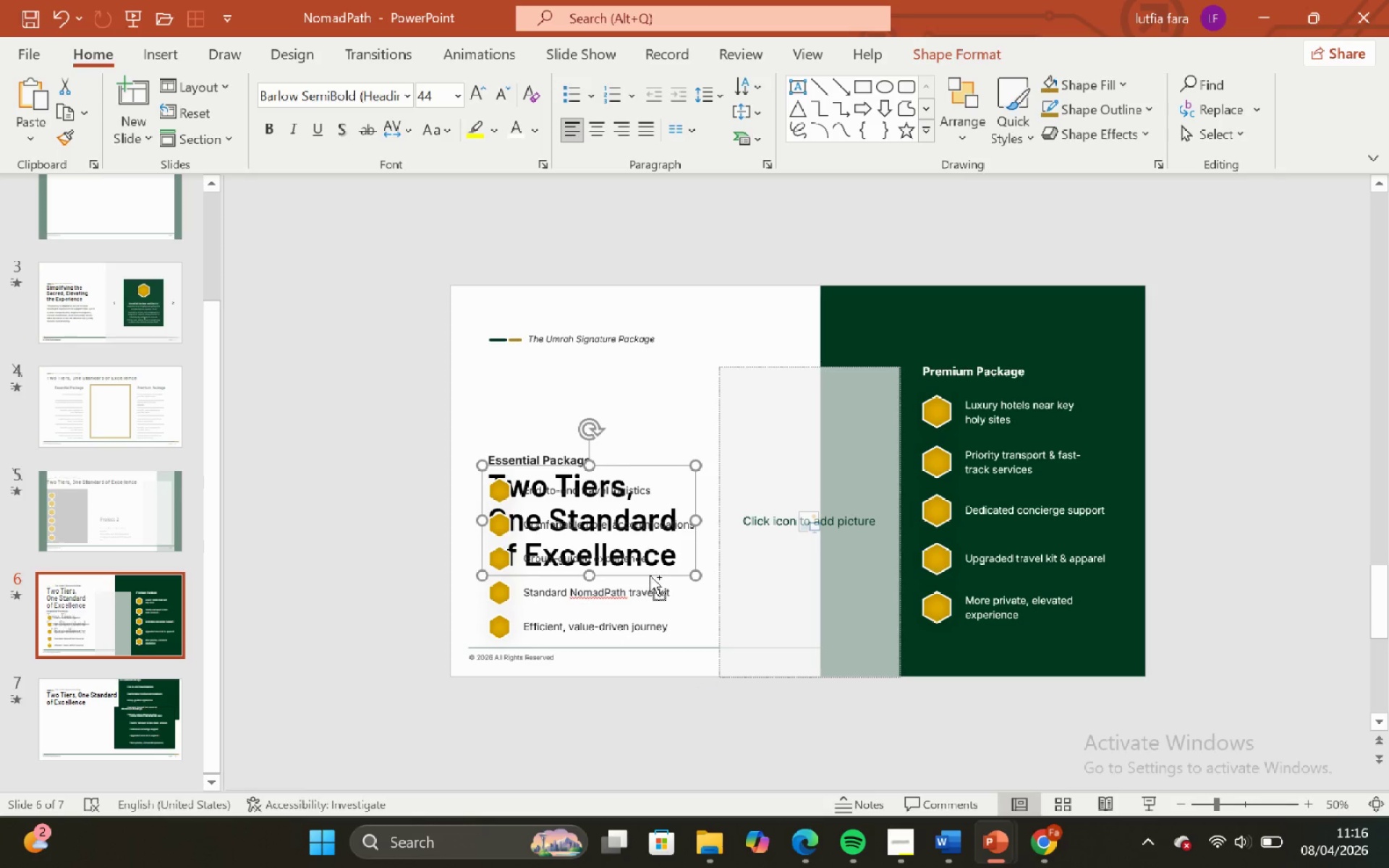 
key(Control+ControlLeft)
 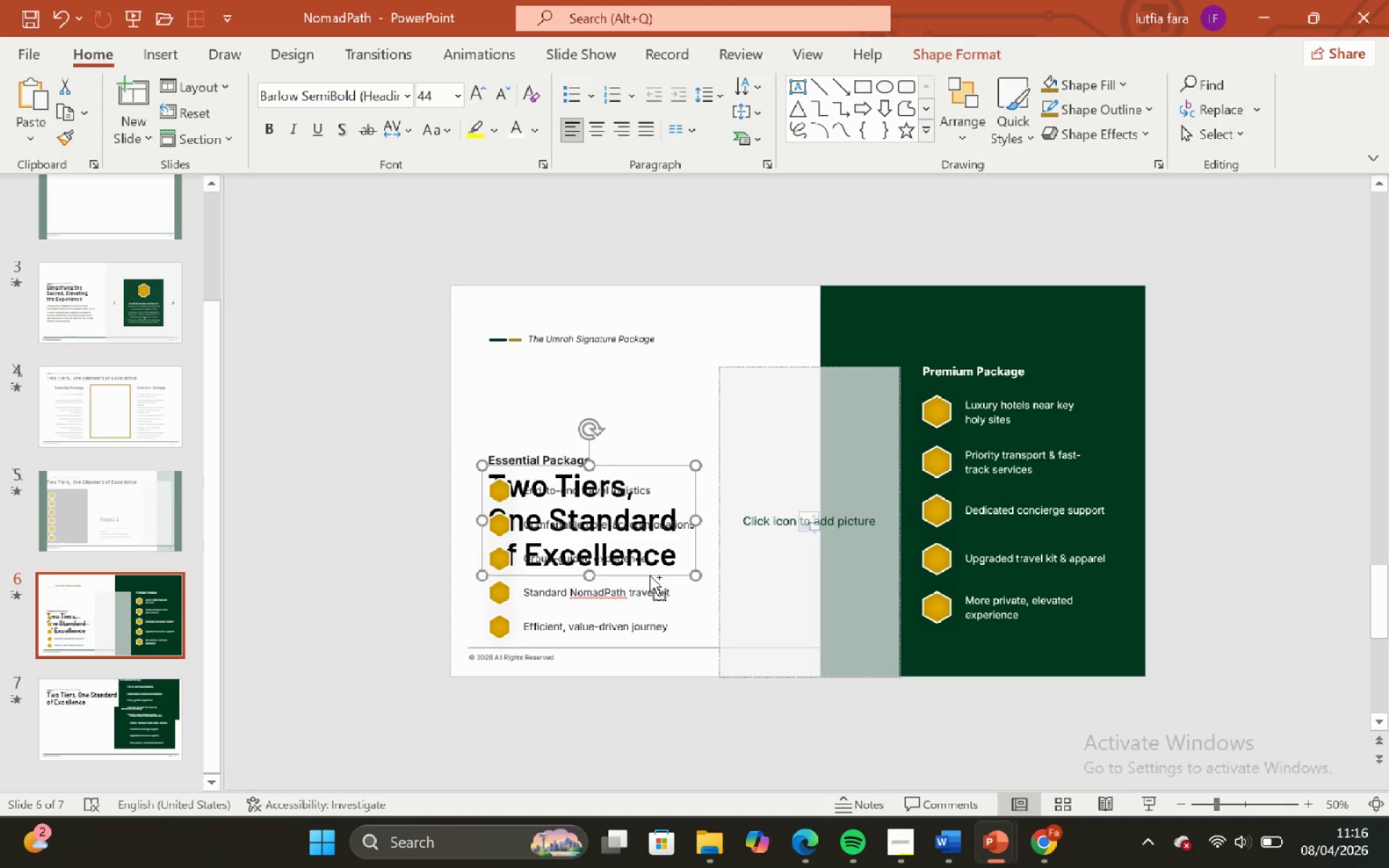 
key(Control+Z)
 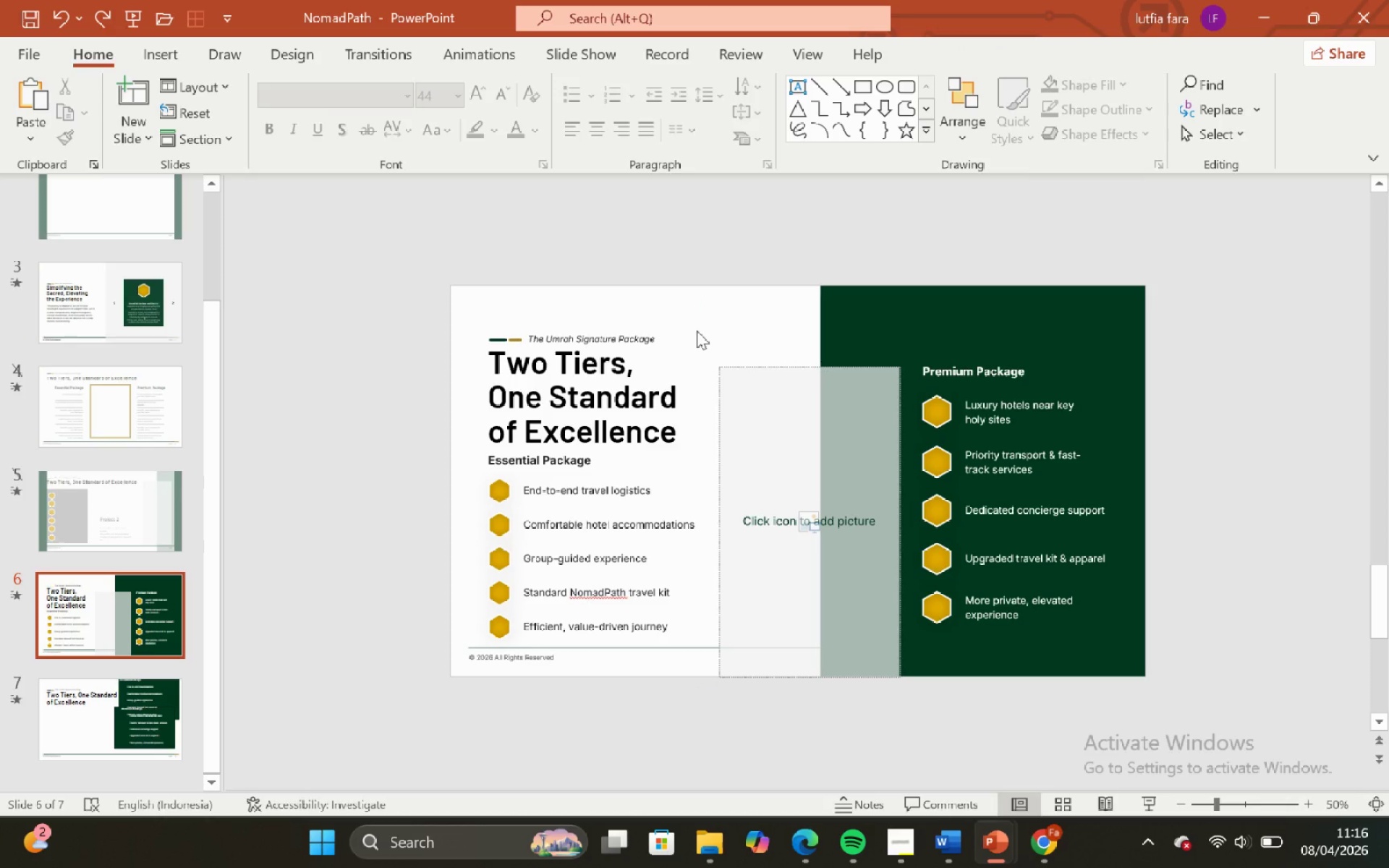 
wait(8.33)
 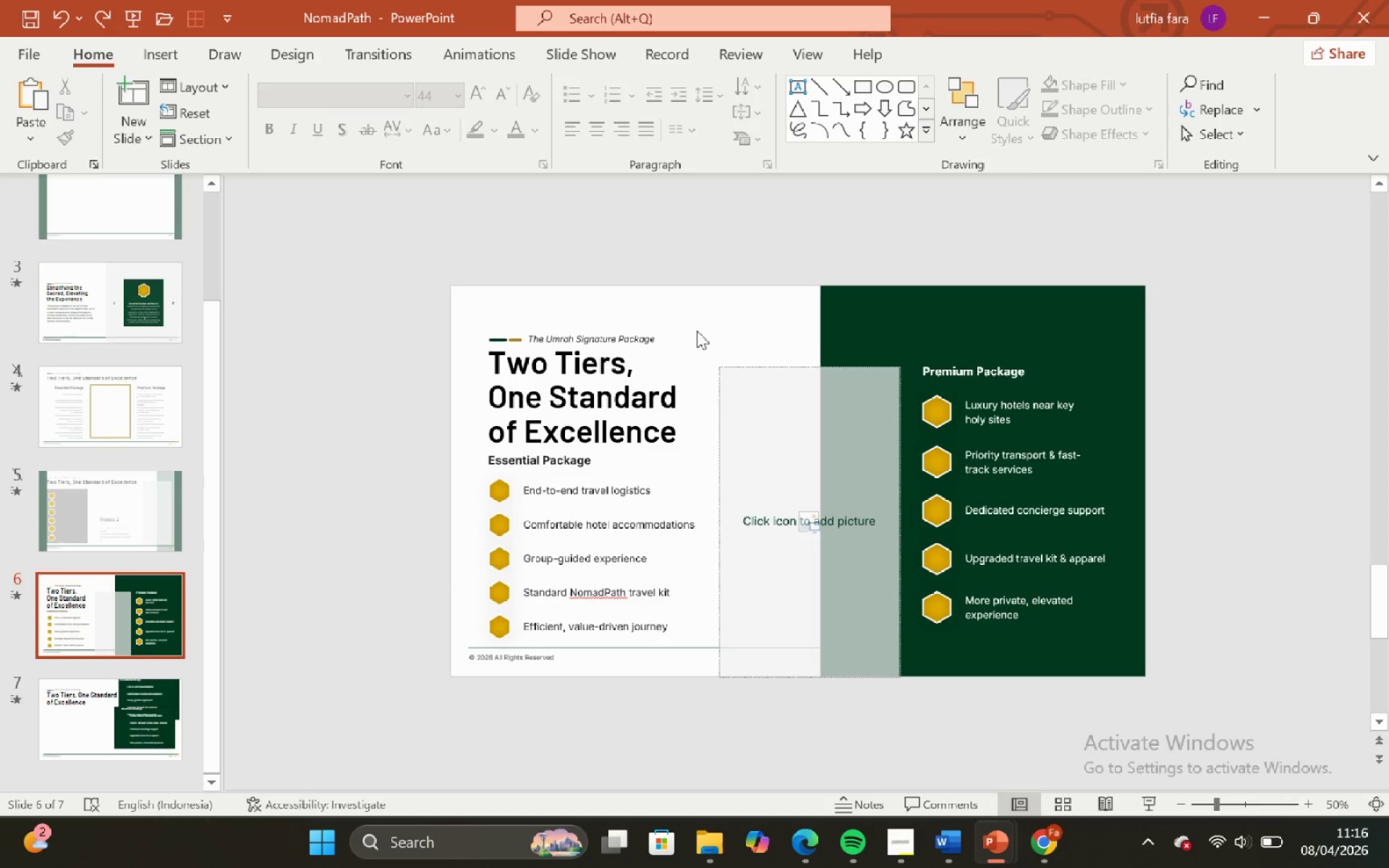 
left_click([701, 282])
 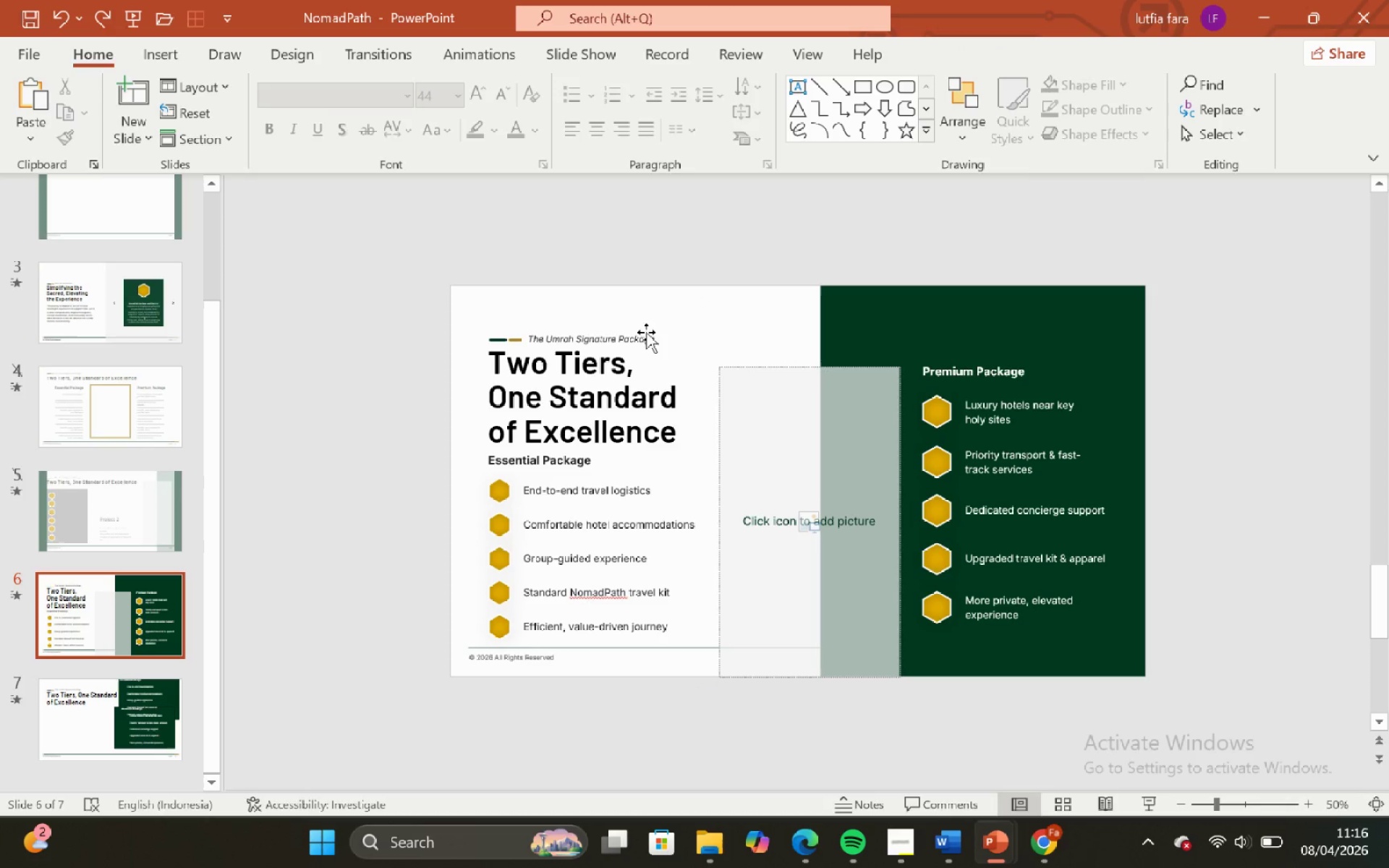 
left_click([646, 333])
 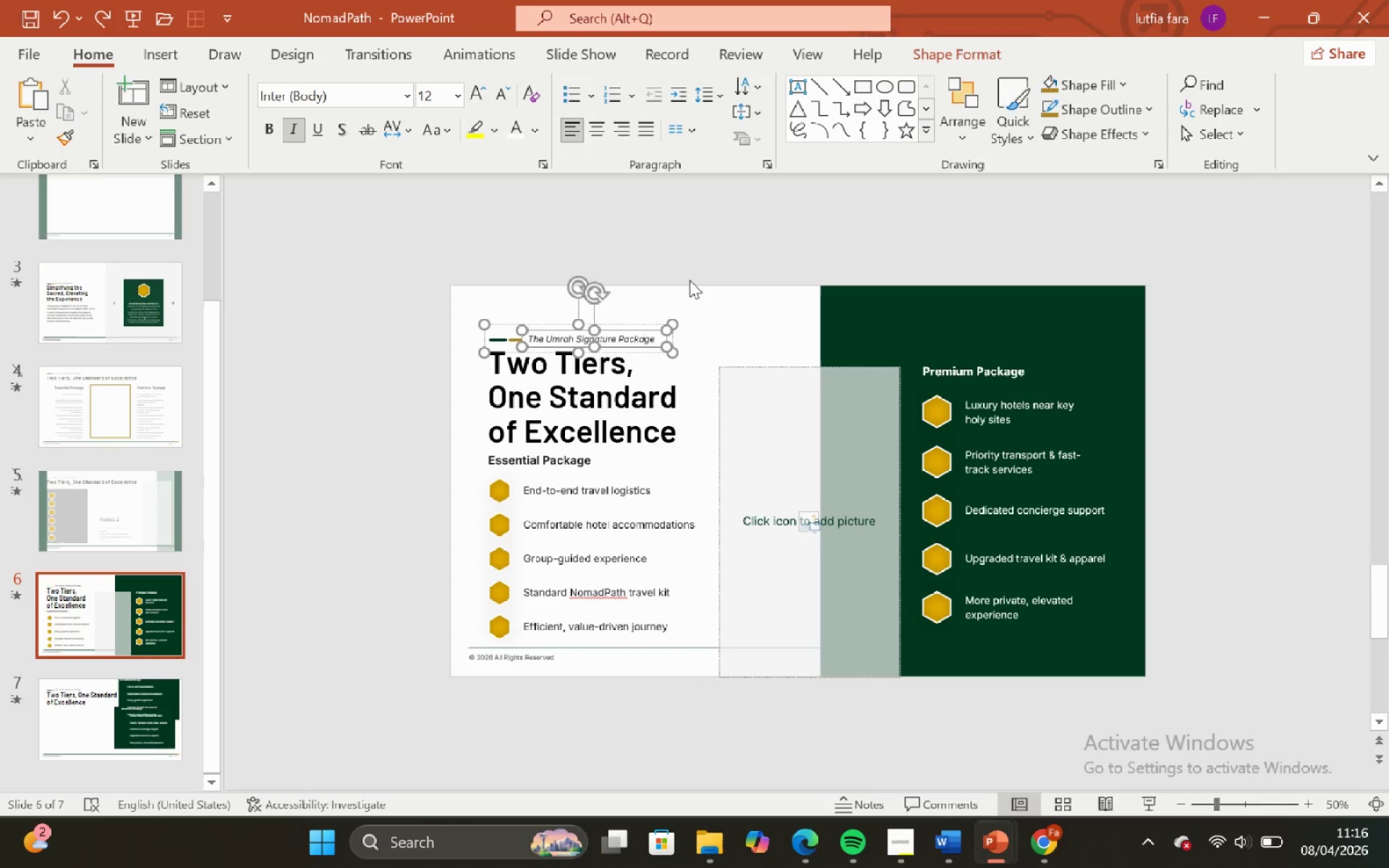 
left_click([689, 280])
 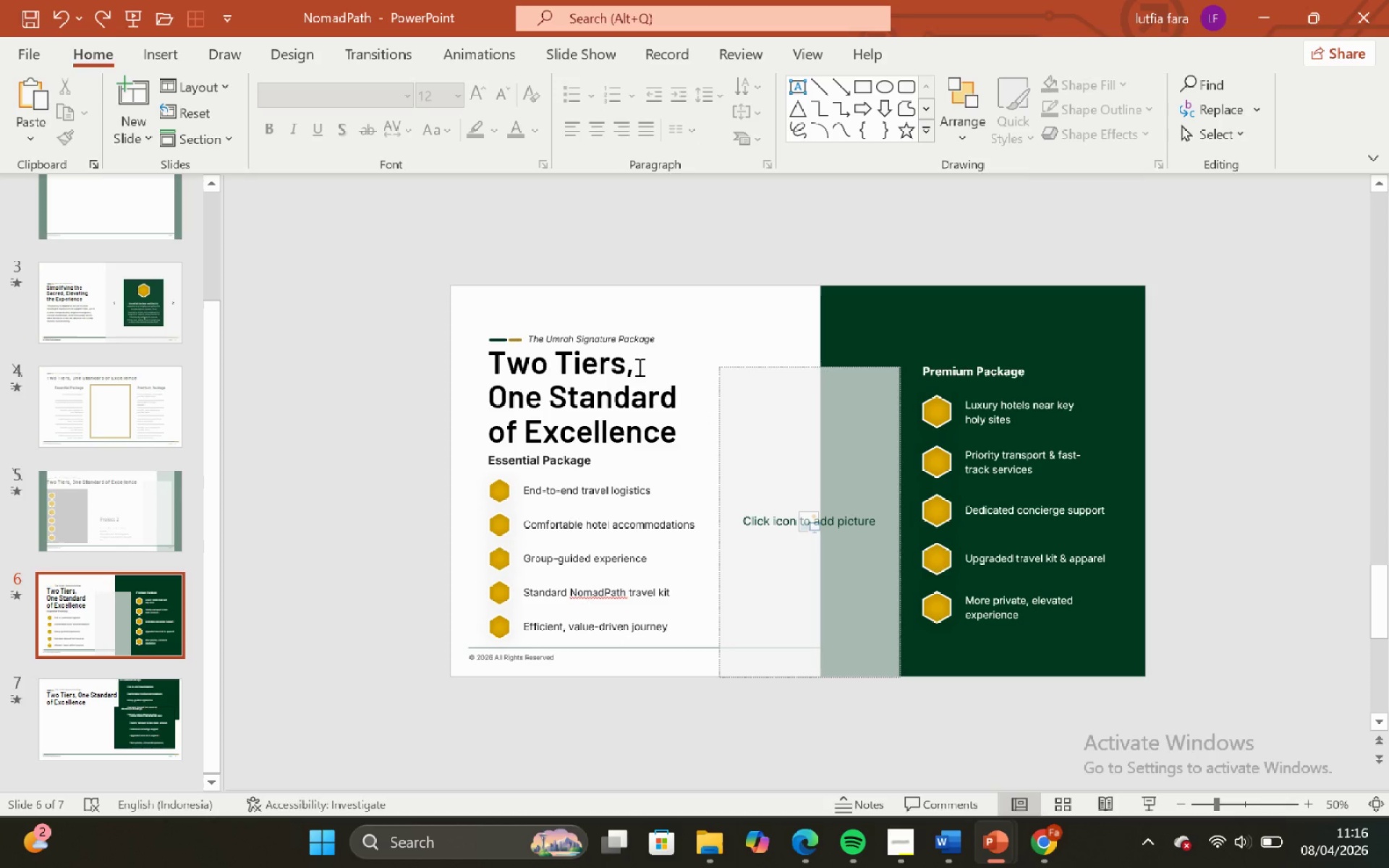 
left_click([639, 367])
 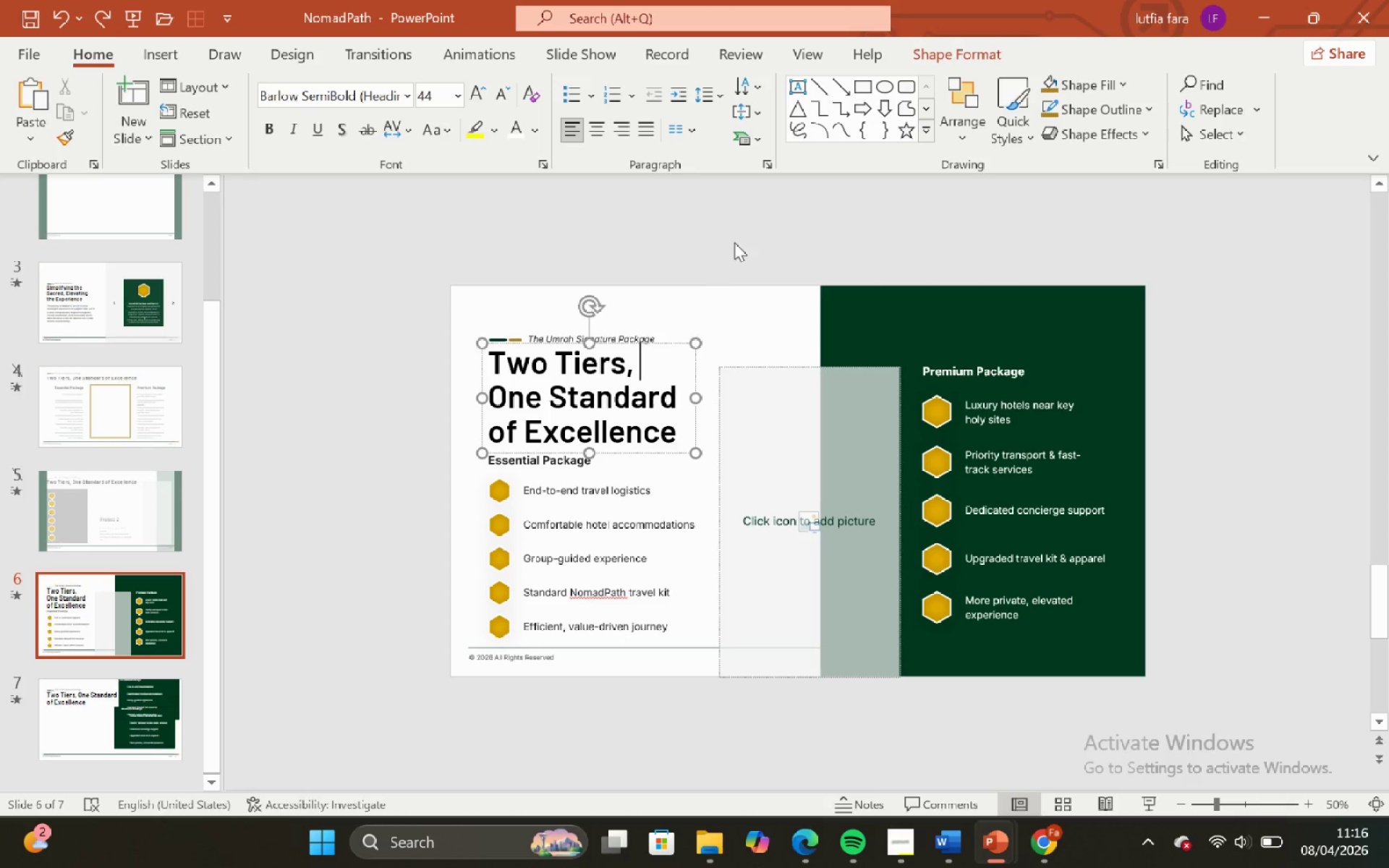 
left_click([750, 218])
 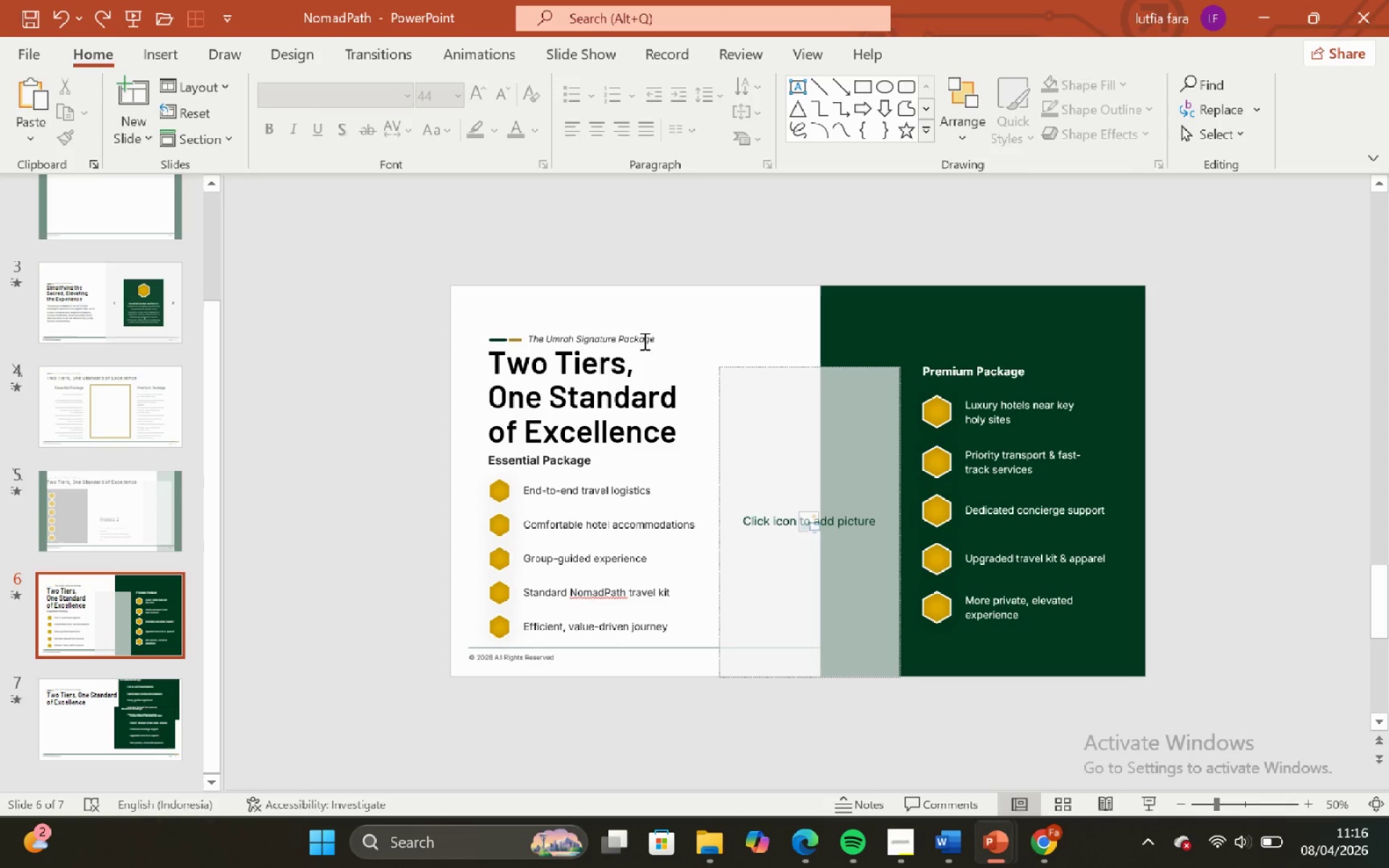 
double_click([690, 337])
 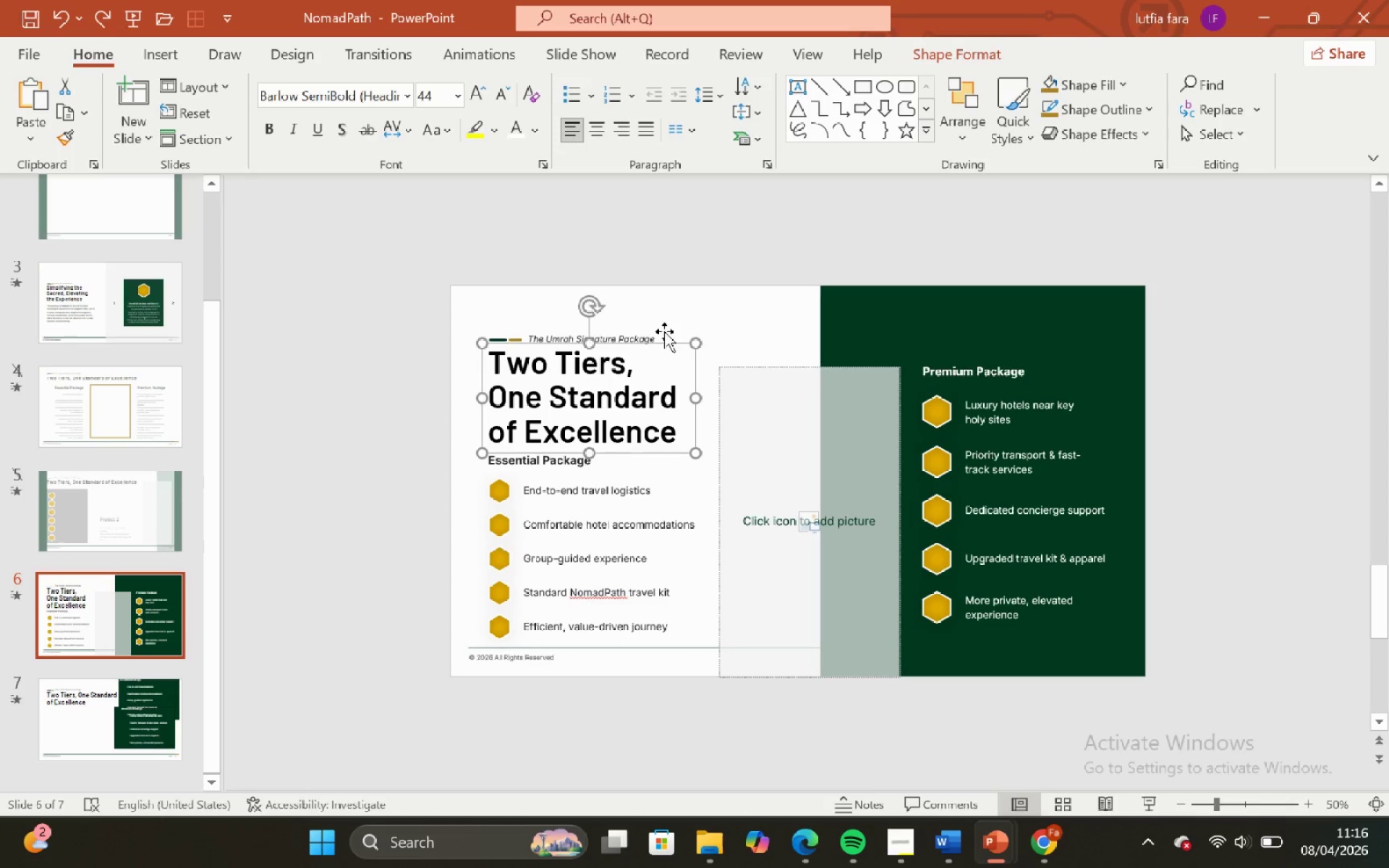 
left_click([664, 331])
 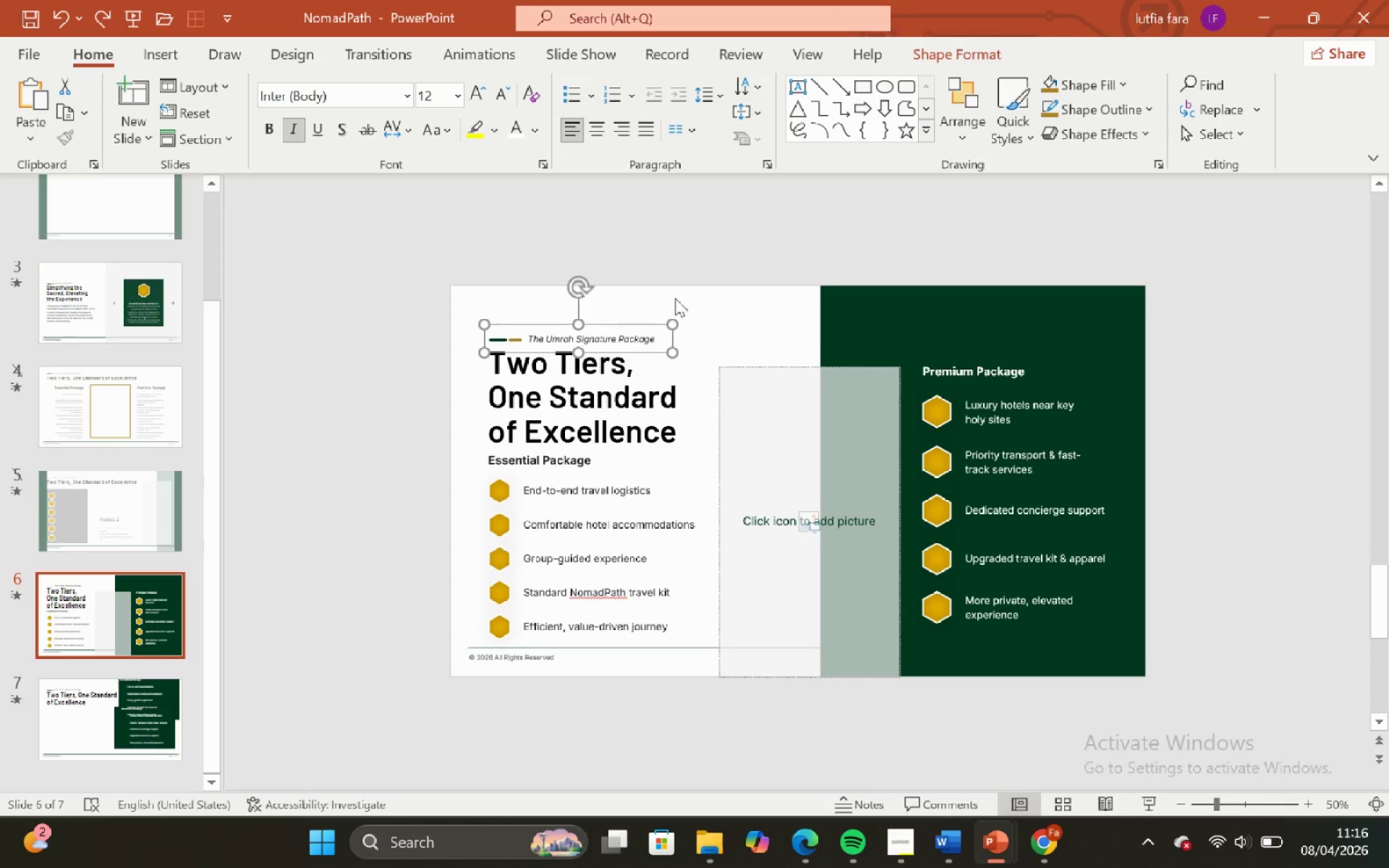 
left_click([675, 298])
 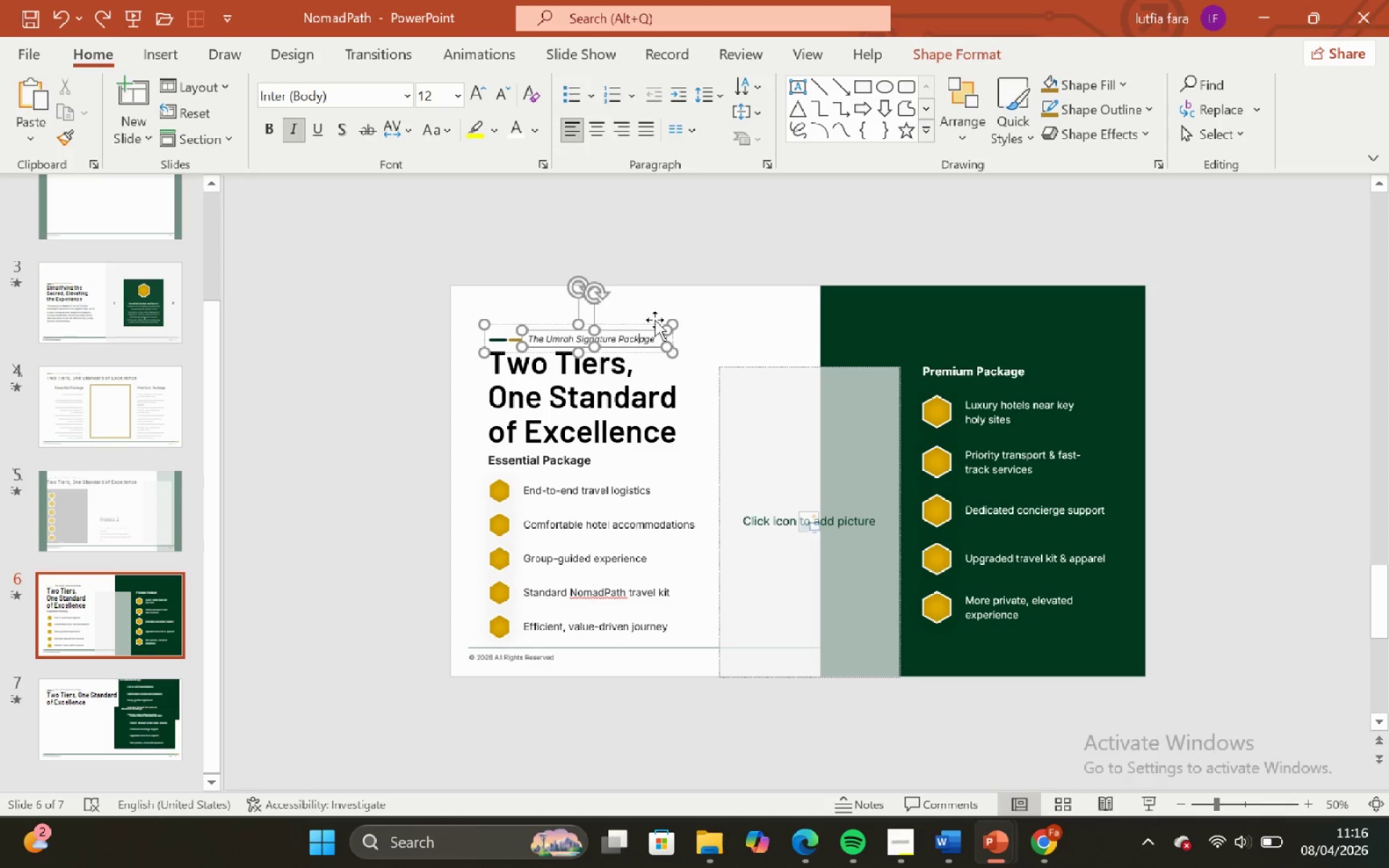 
double_click([663, 311])
 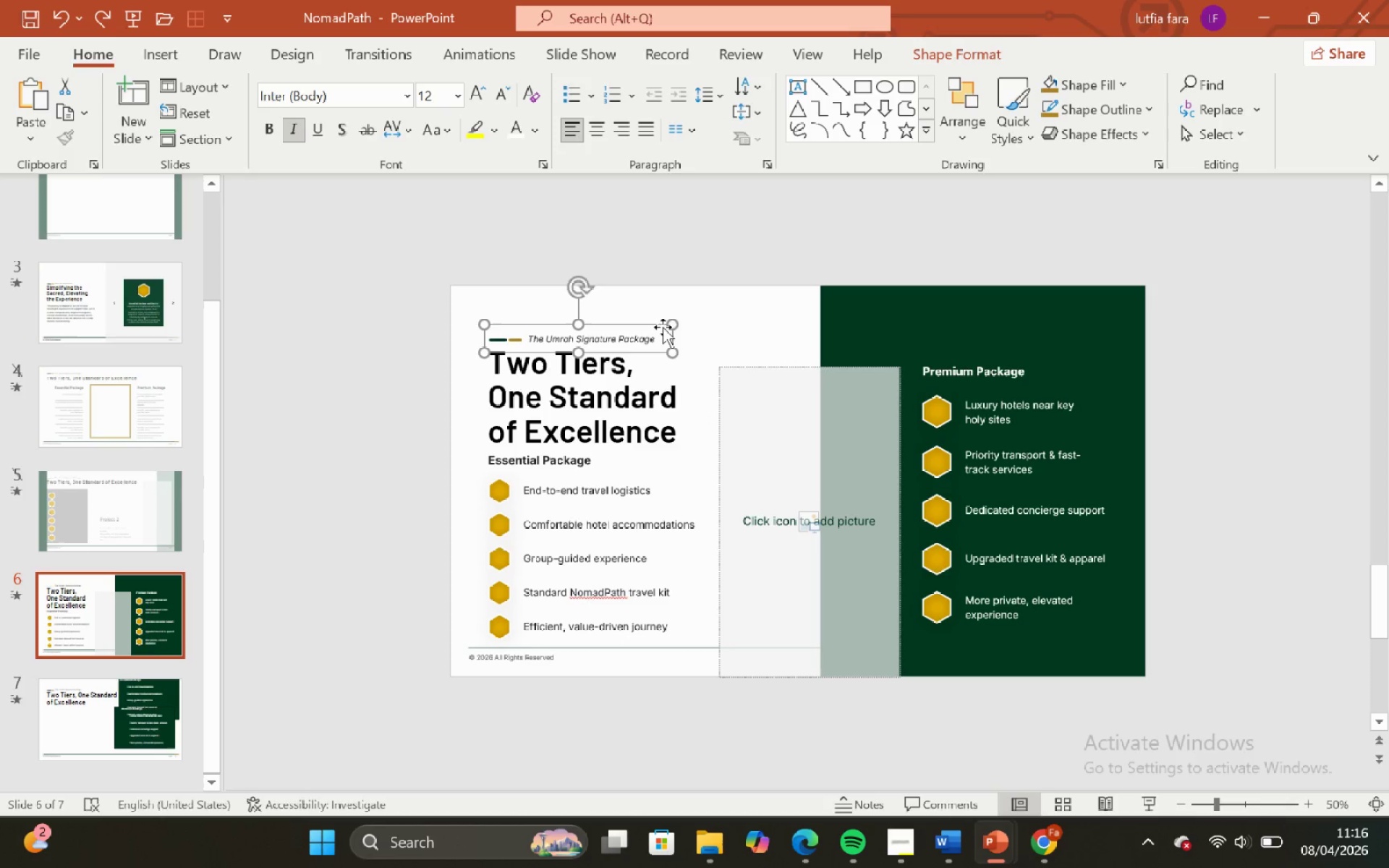 
double_click([656, 297])
 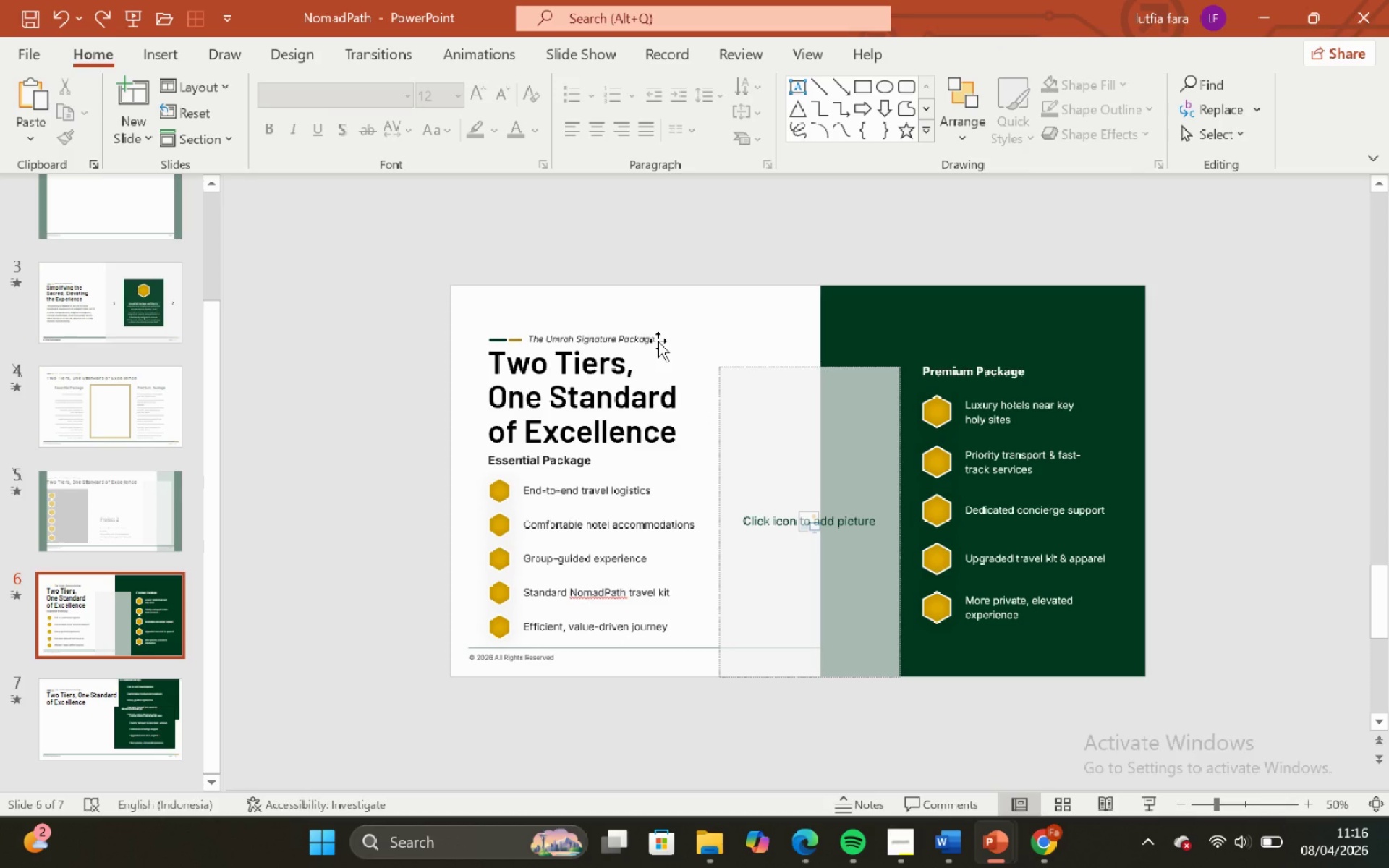 
left_click([658, 341])
 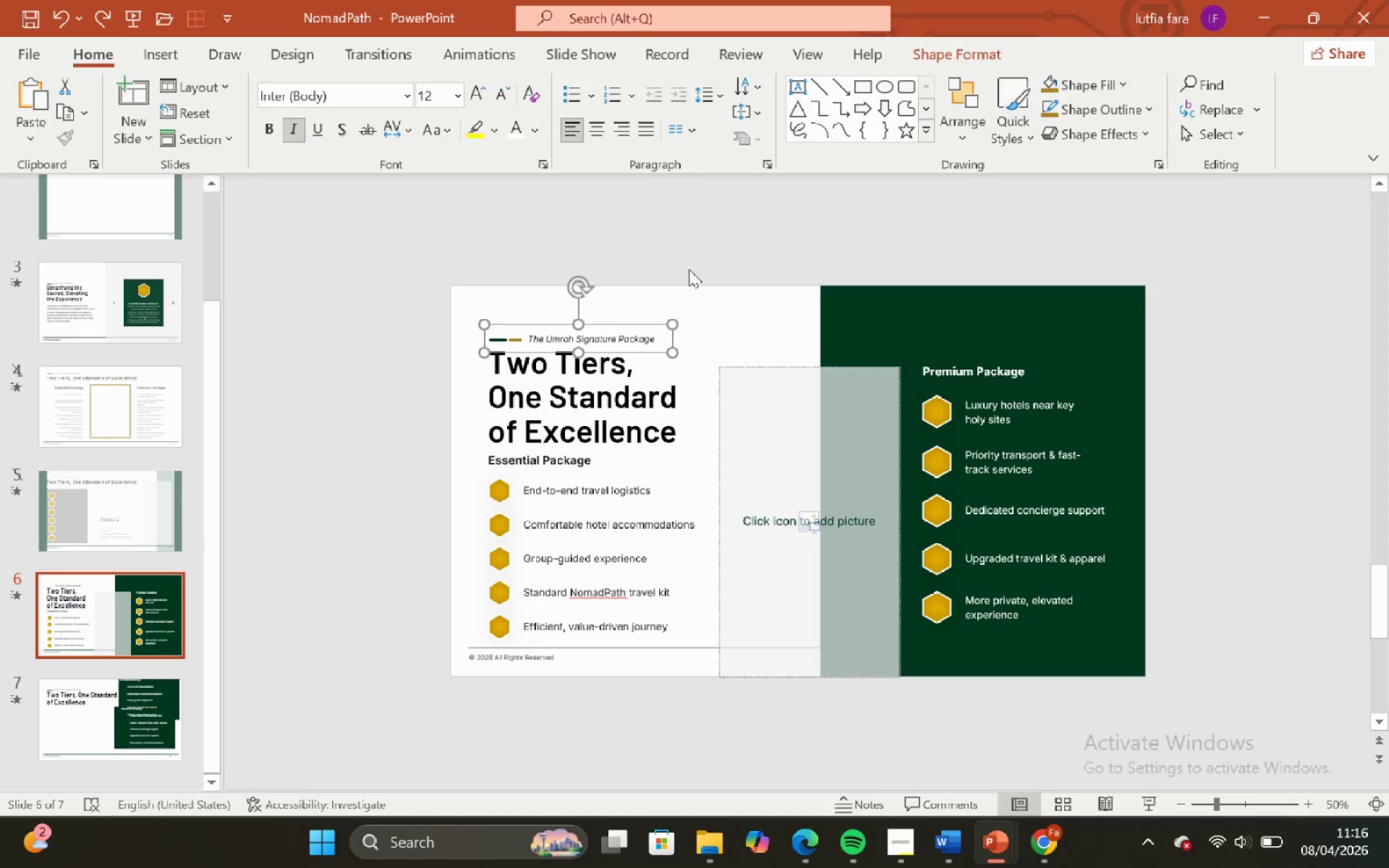 
left_click([689, 269])
 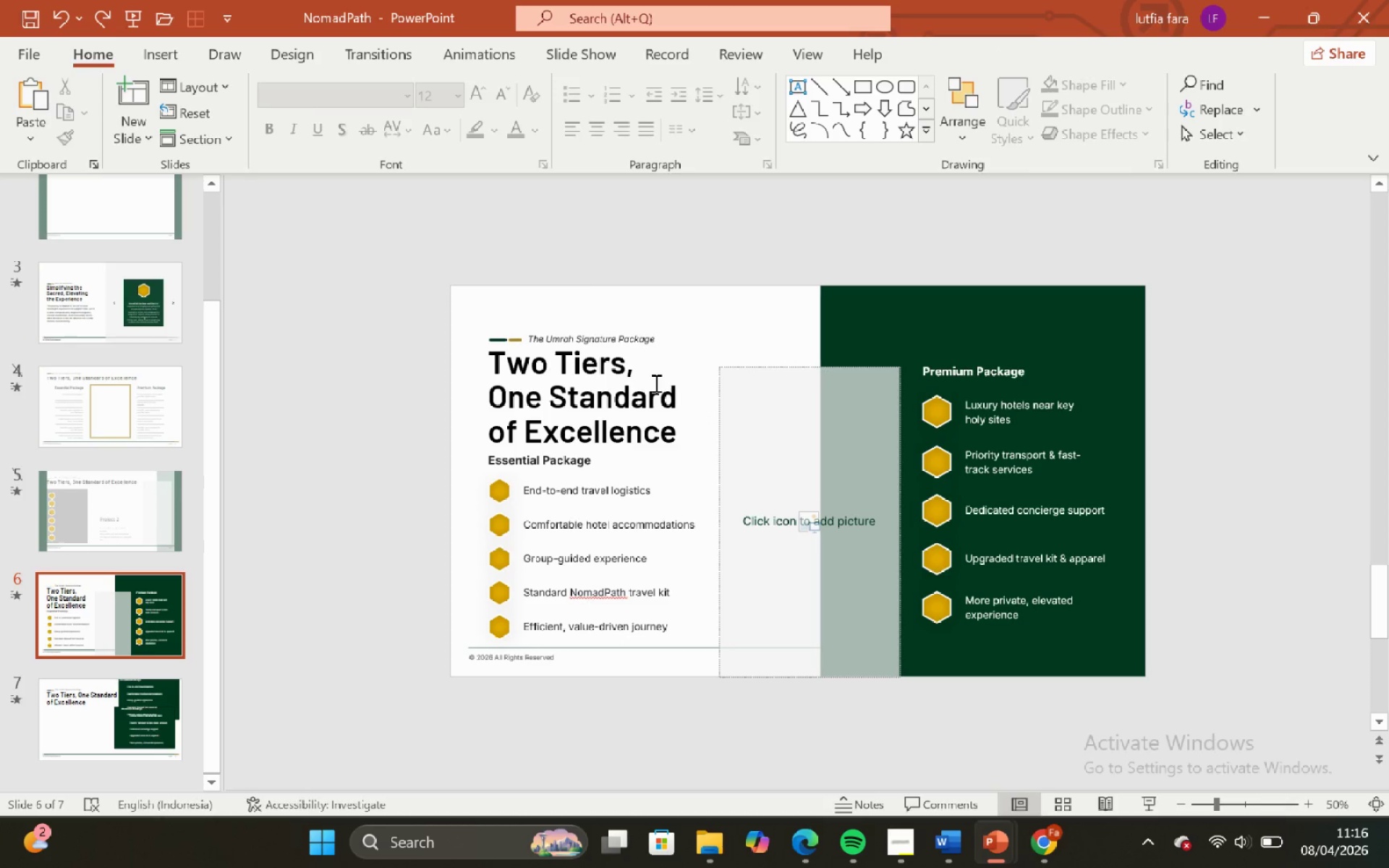 
left_click([655, 383])
 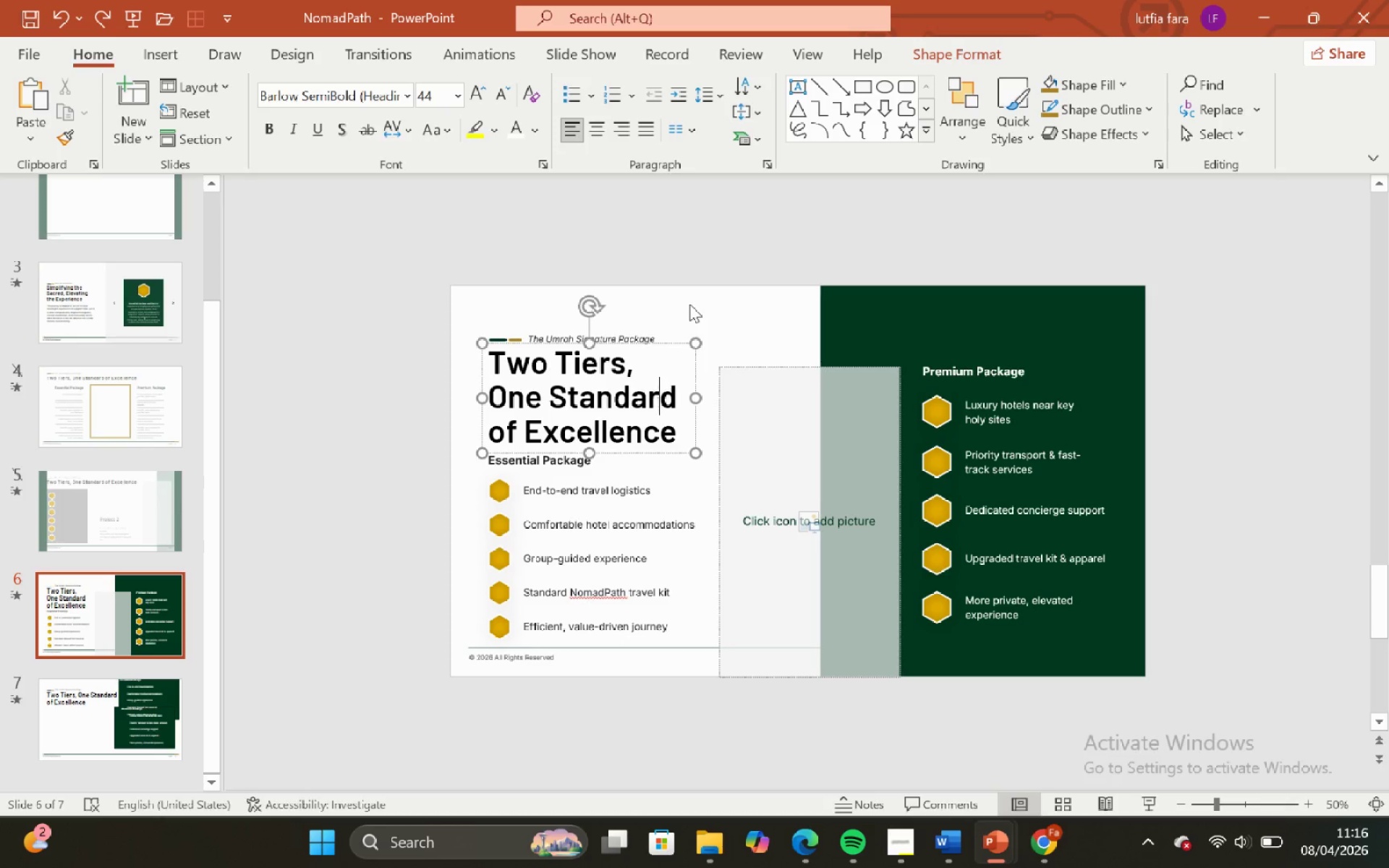 
left_click([689, 304])
 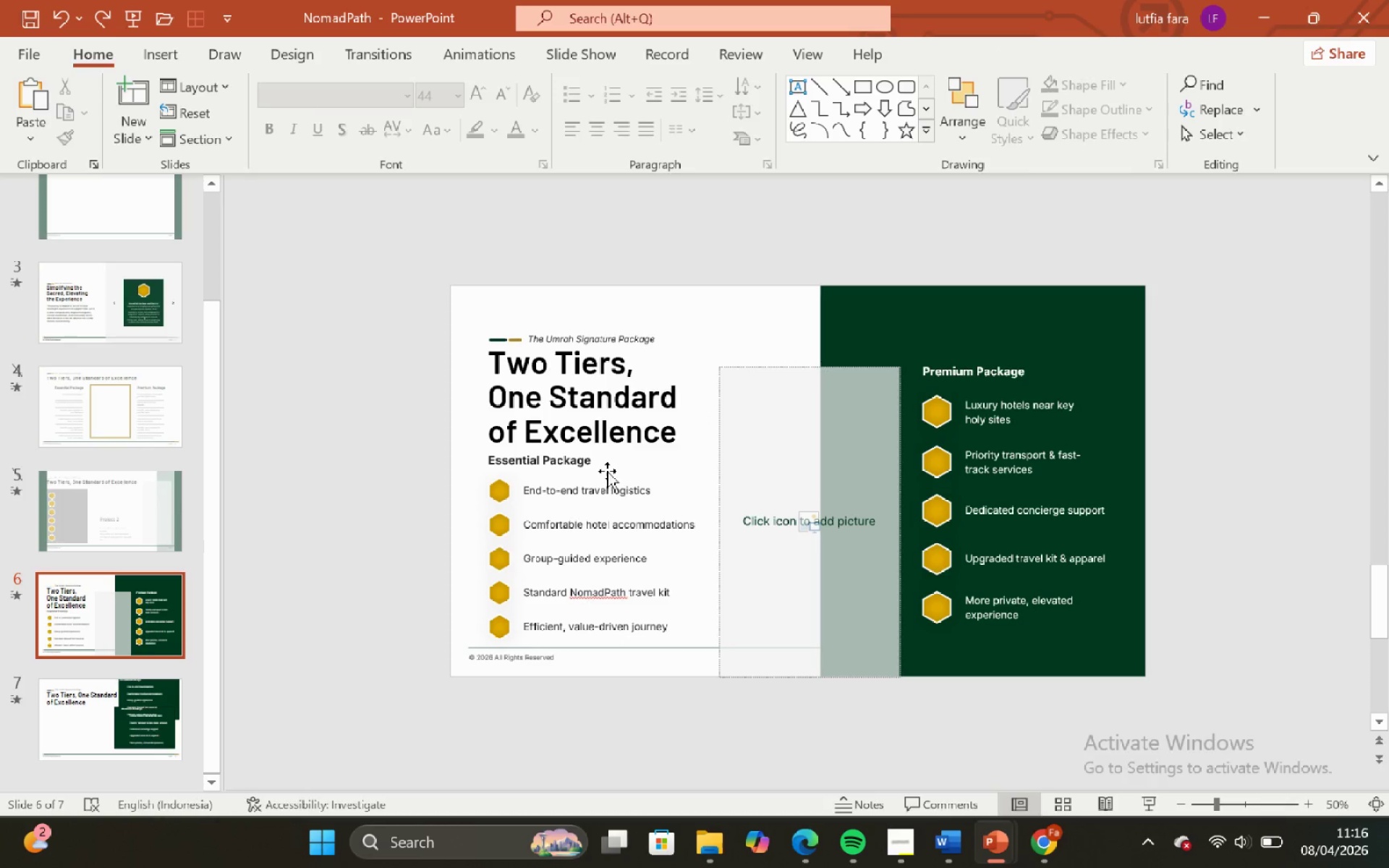 
left_click([605, 470])
 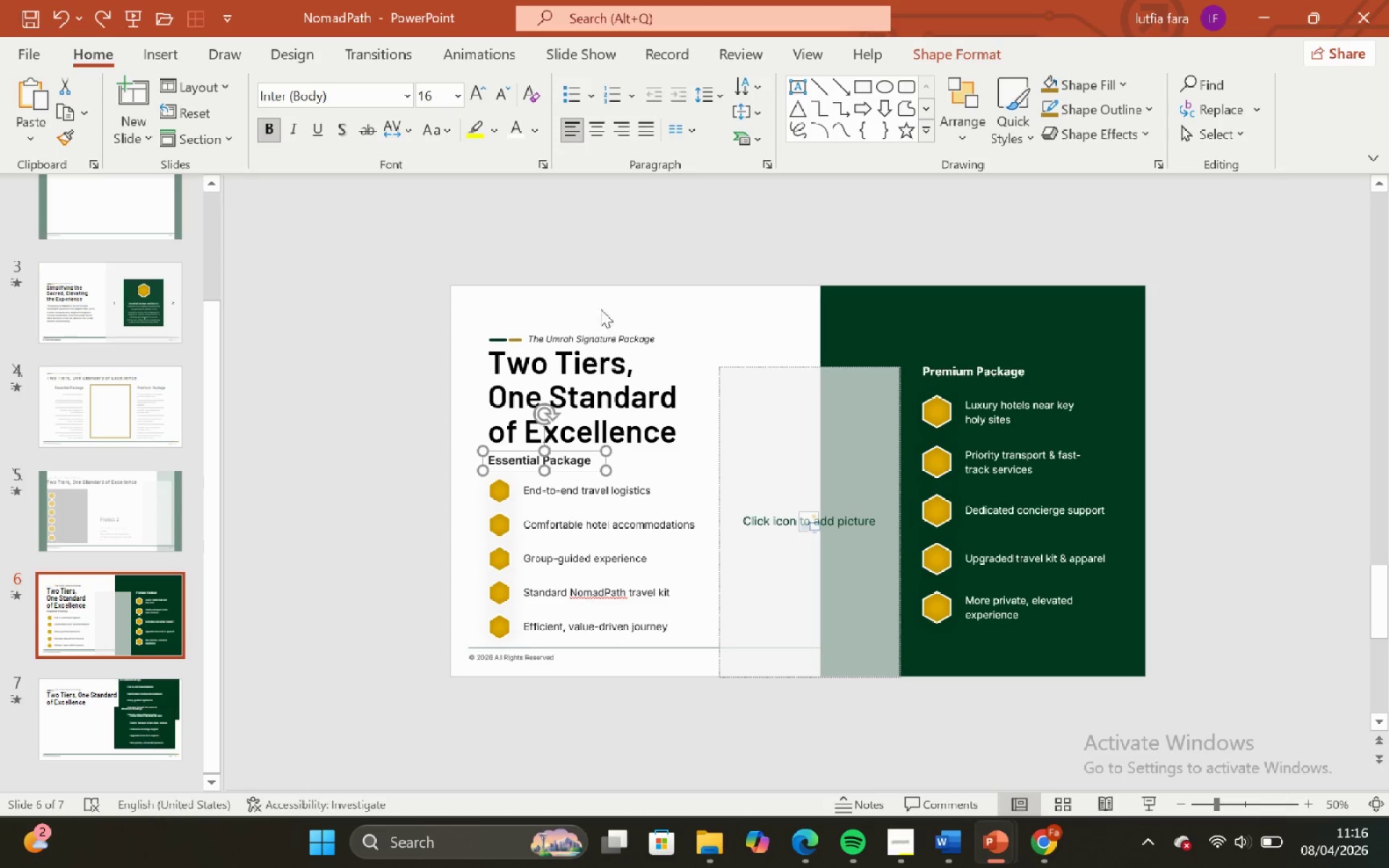 
left_click([600, 293])
 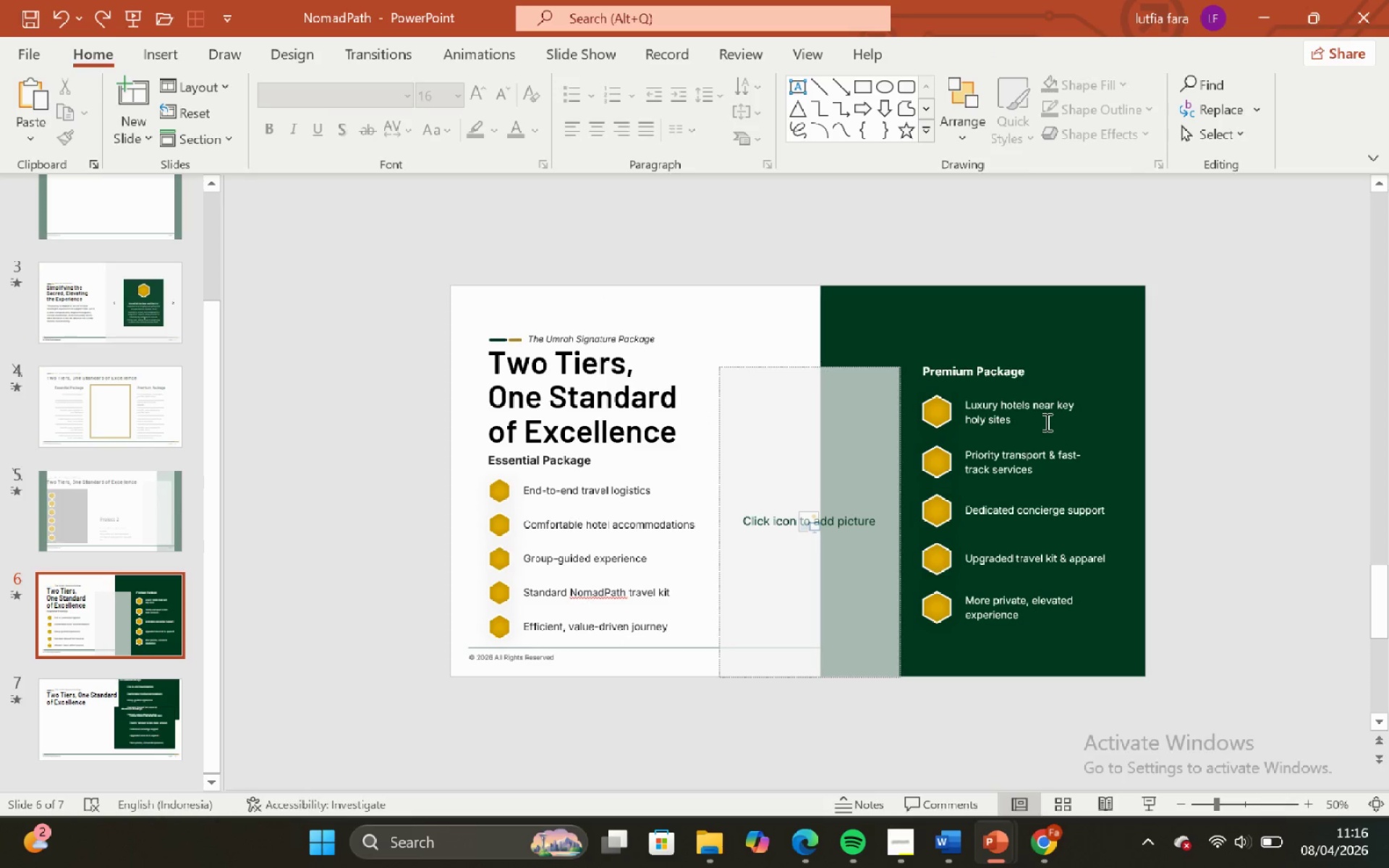 
left_click([1014, 404])
 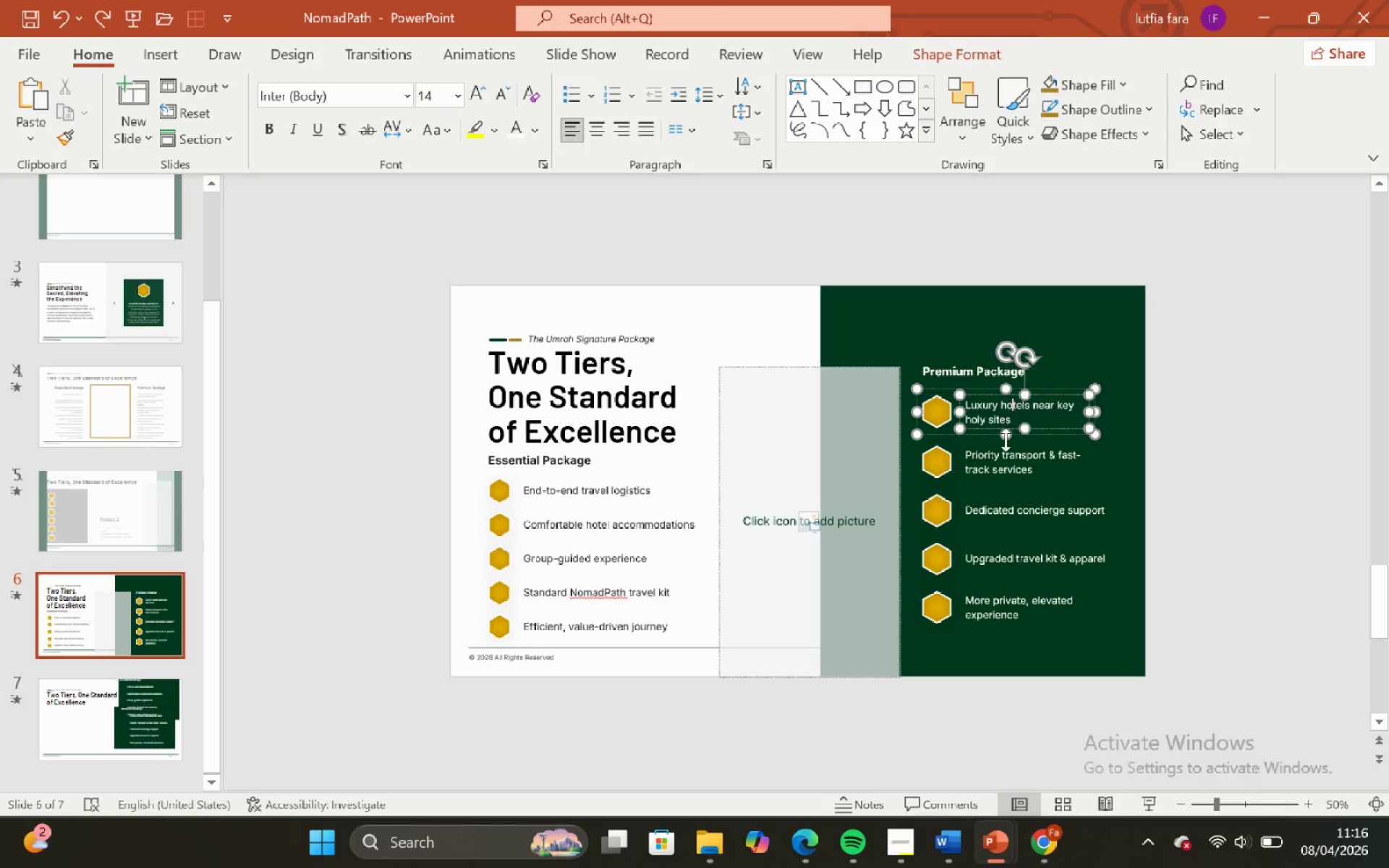 
hold_key(key=ShiftLeft, duration=2.69)
left_click([998, 456])
 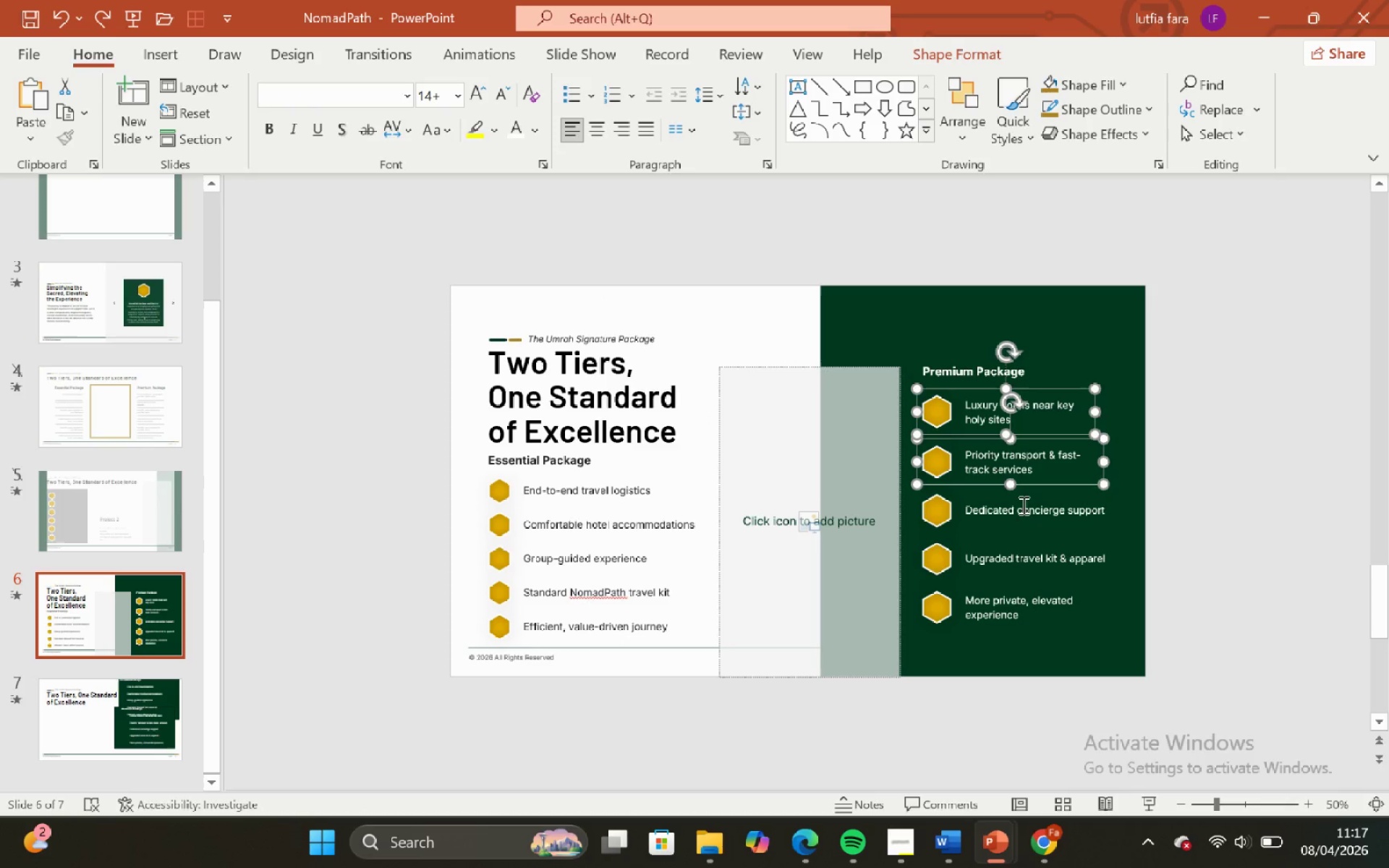 
left_click([1022, 505])
 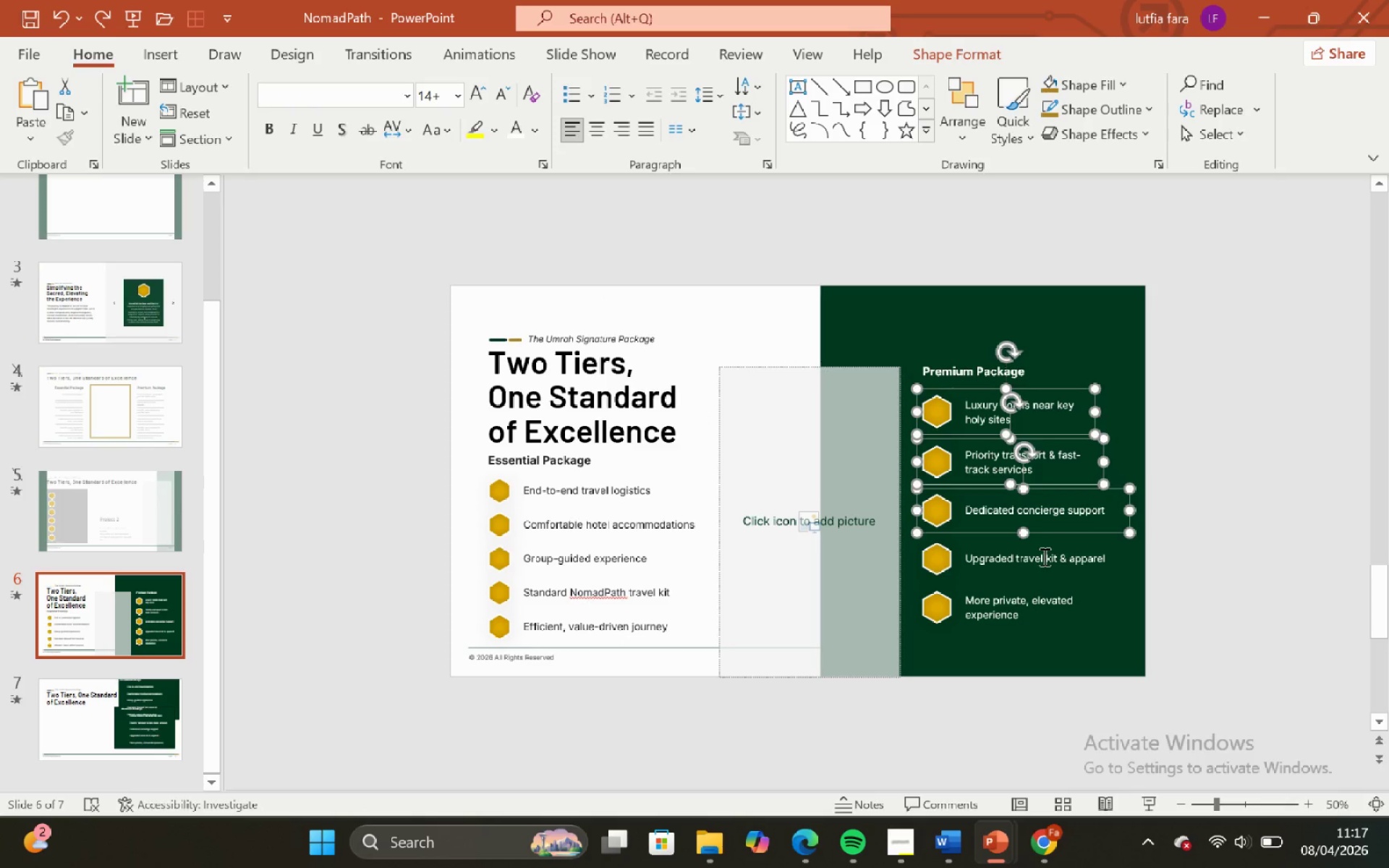 
left_click([1043, 556])
 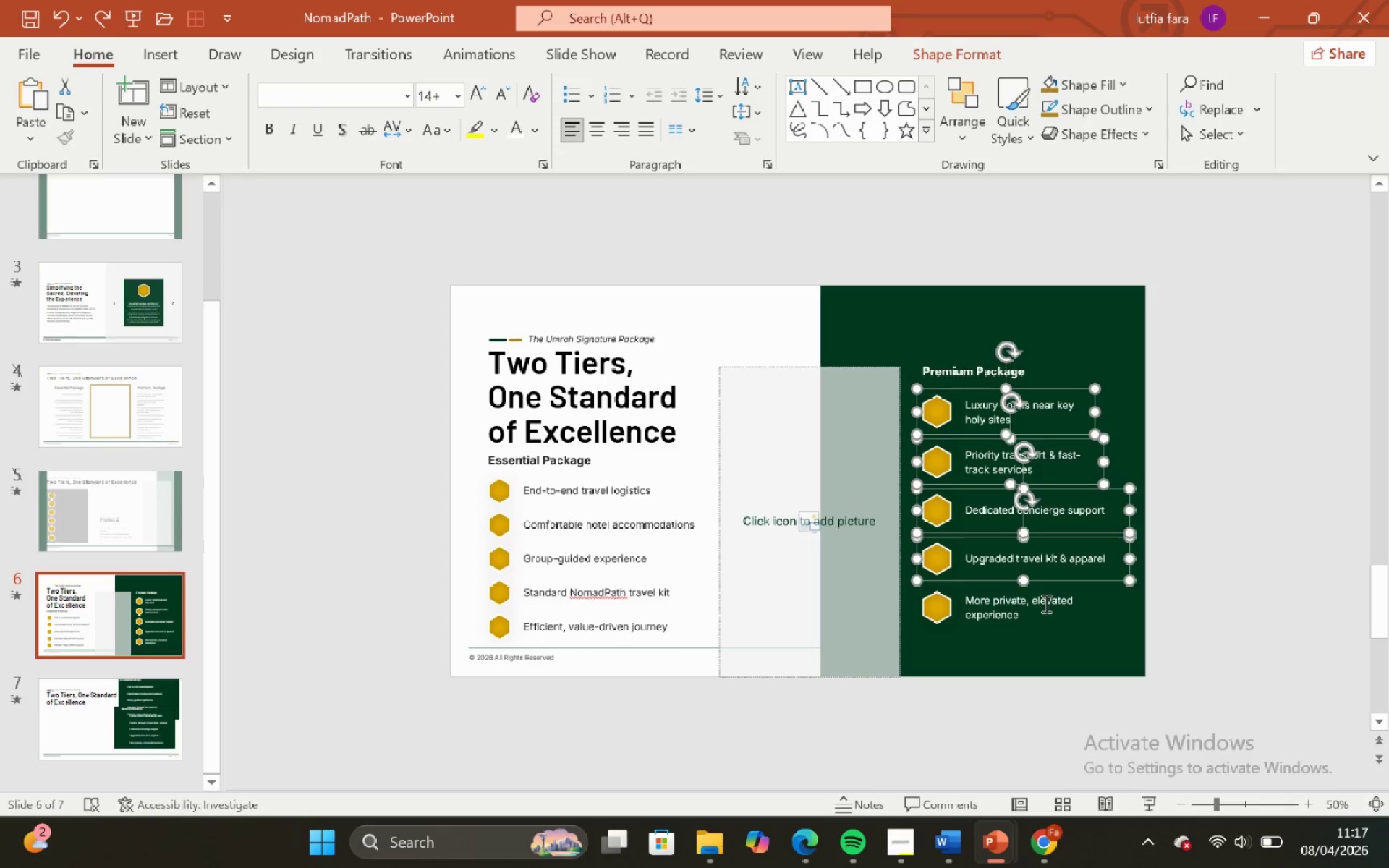 
left_click([1045, 603])
 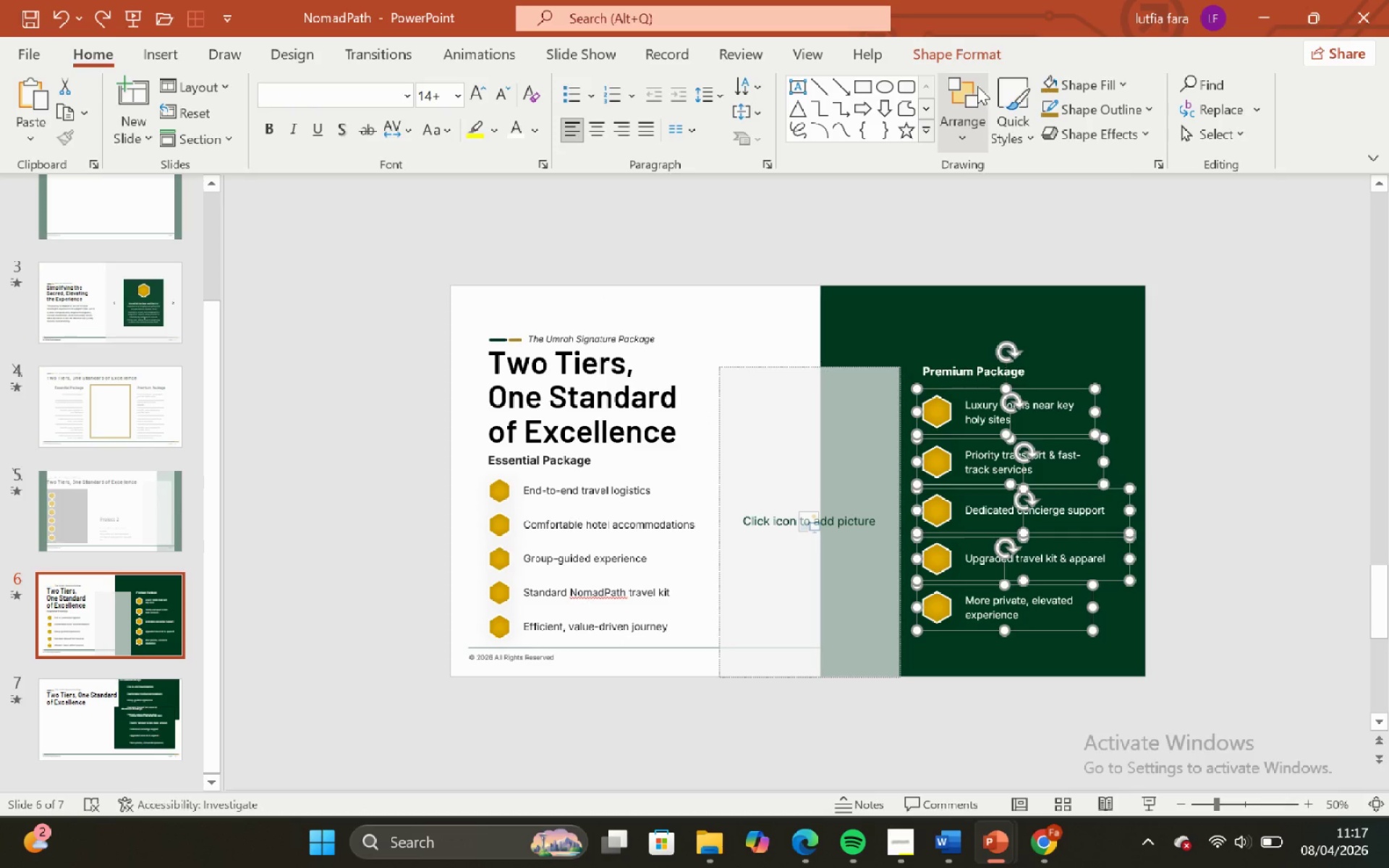 
left_click([976, 54])
 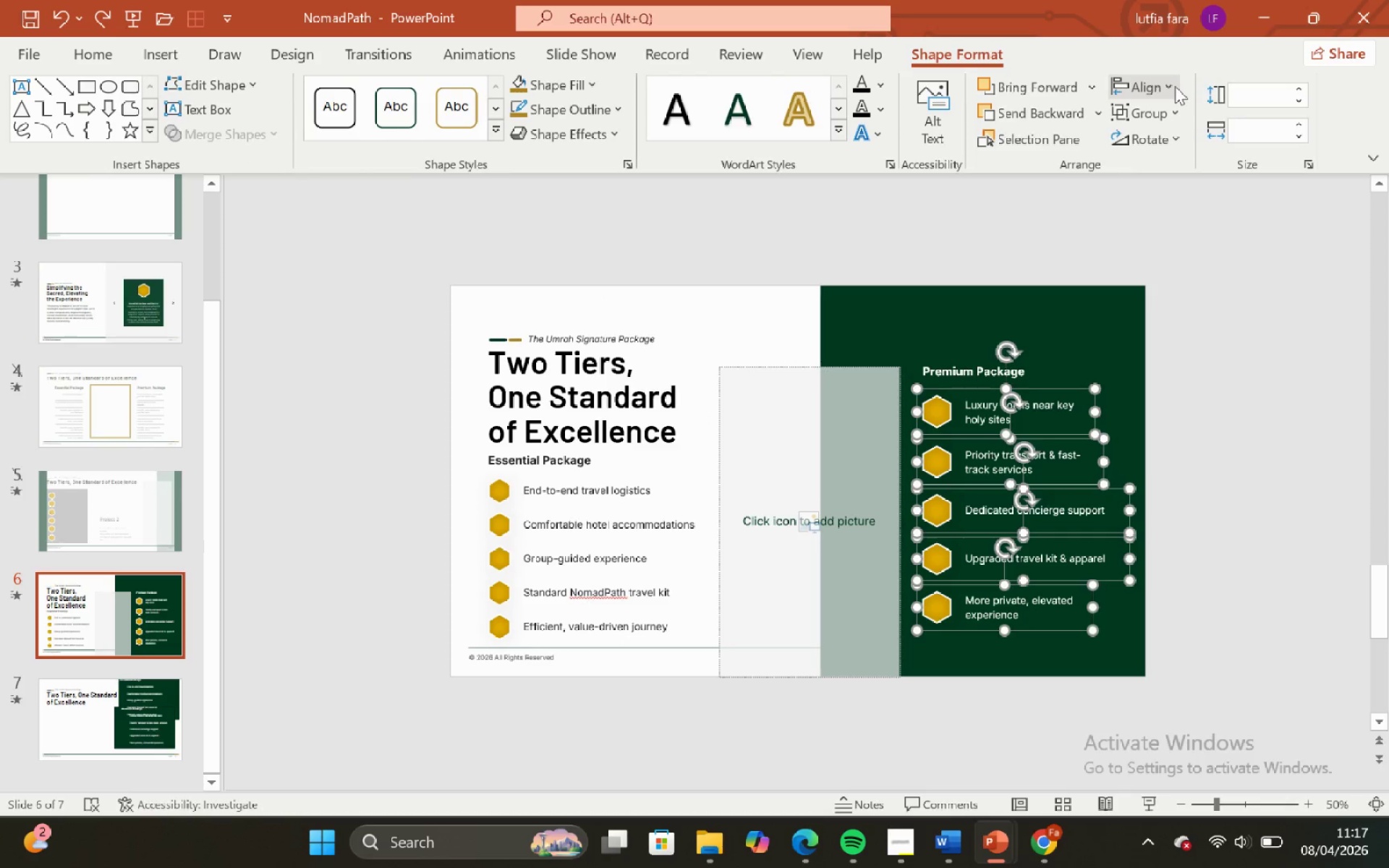 
left_click([1173, 84])
 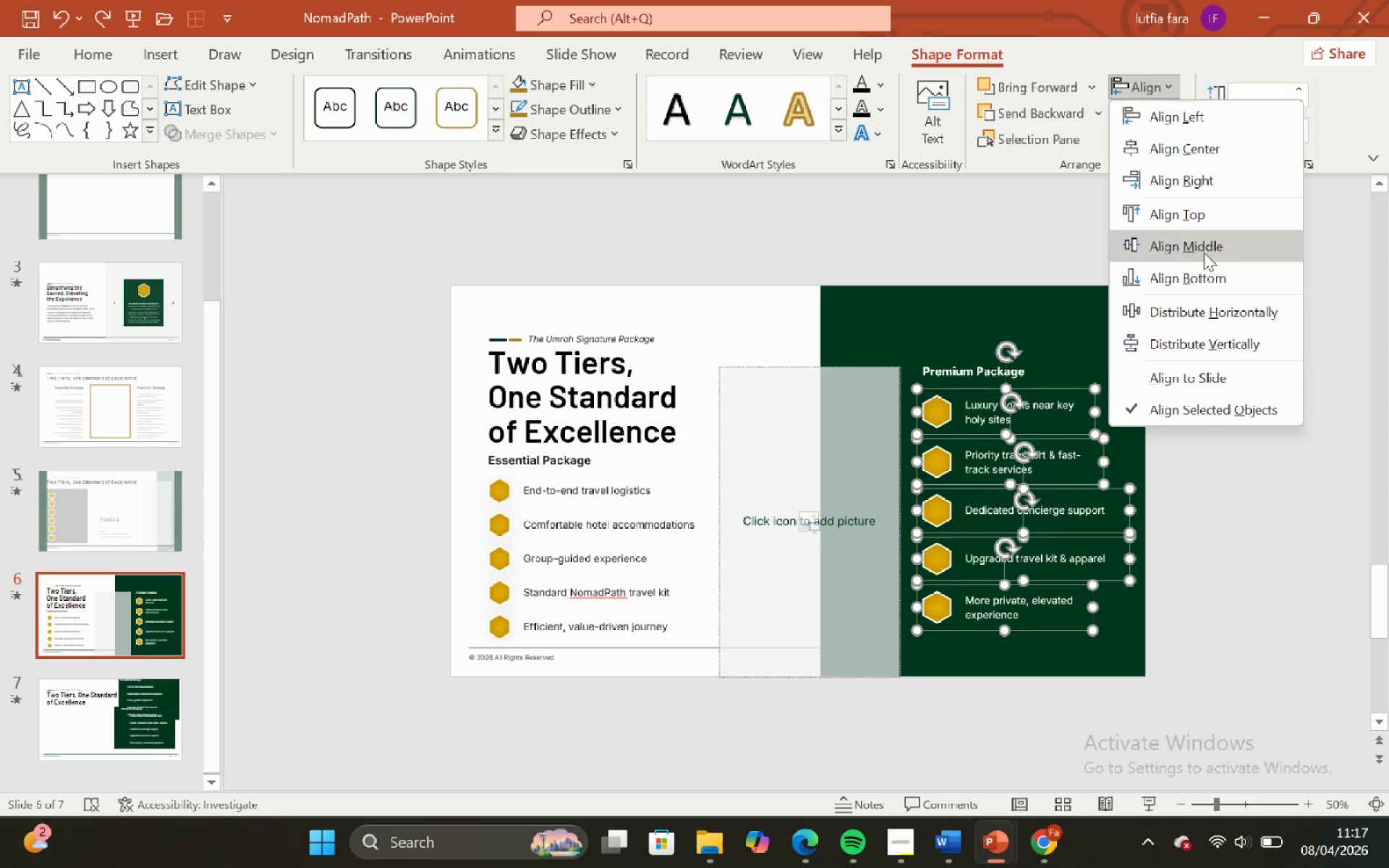 
left_click([1204, 252])
 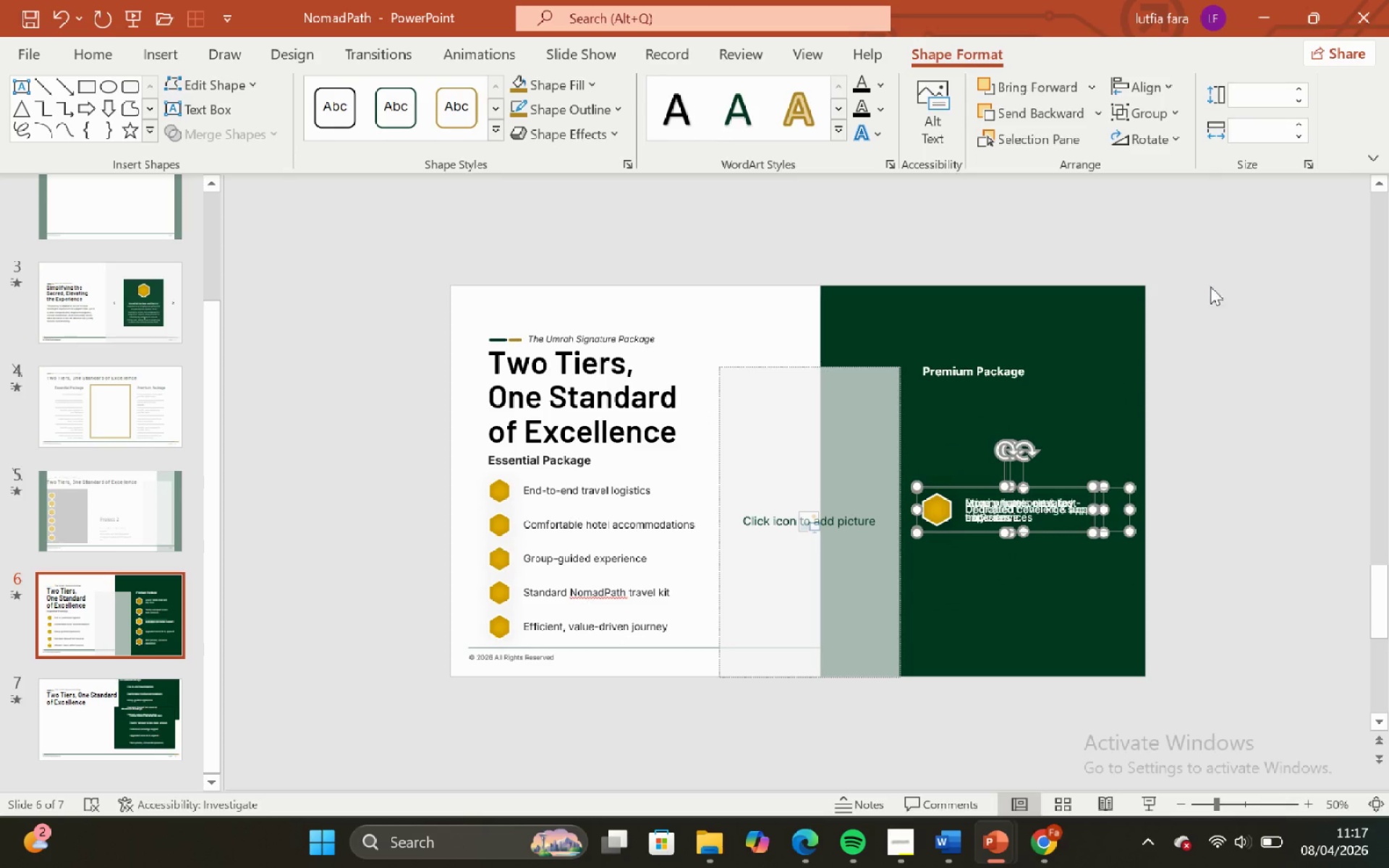 
key(Control+ControlLeft)
 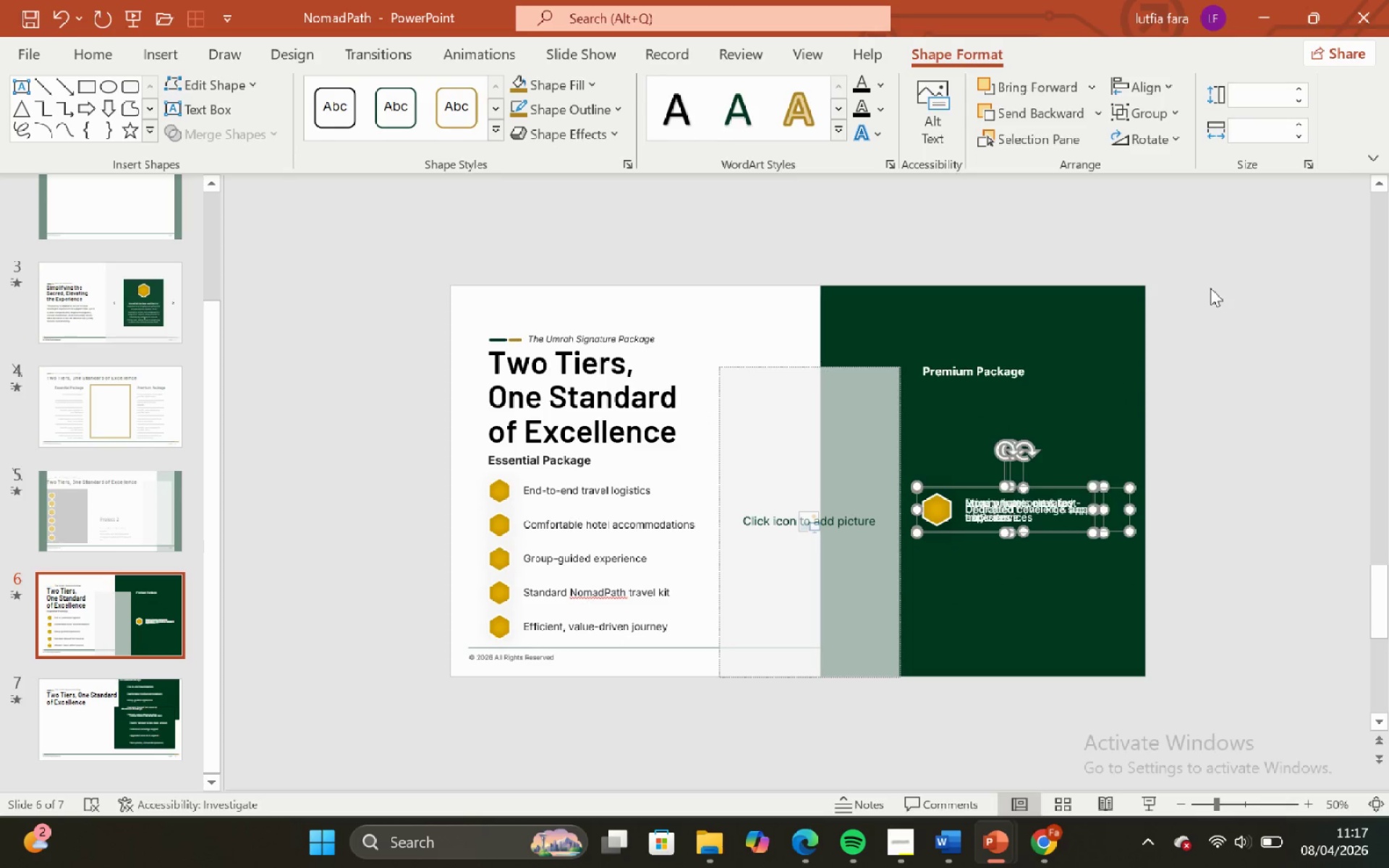 
key(Control+Z)
 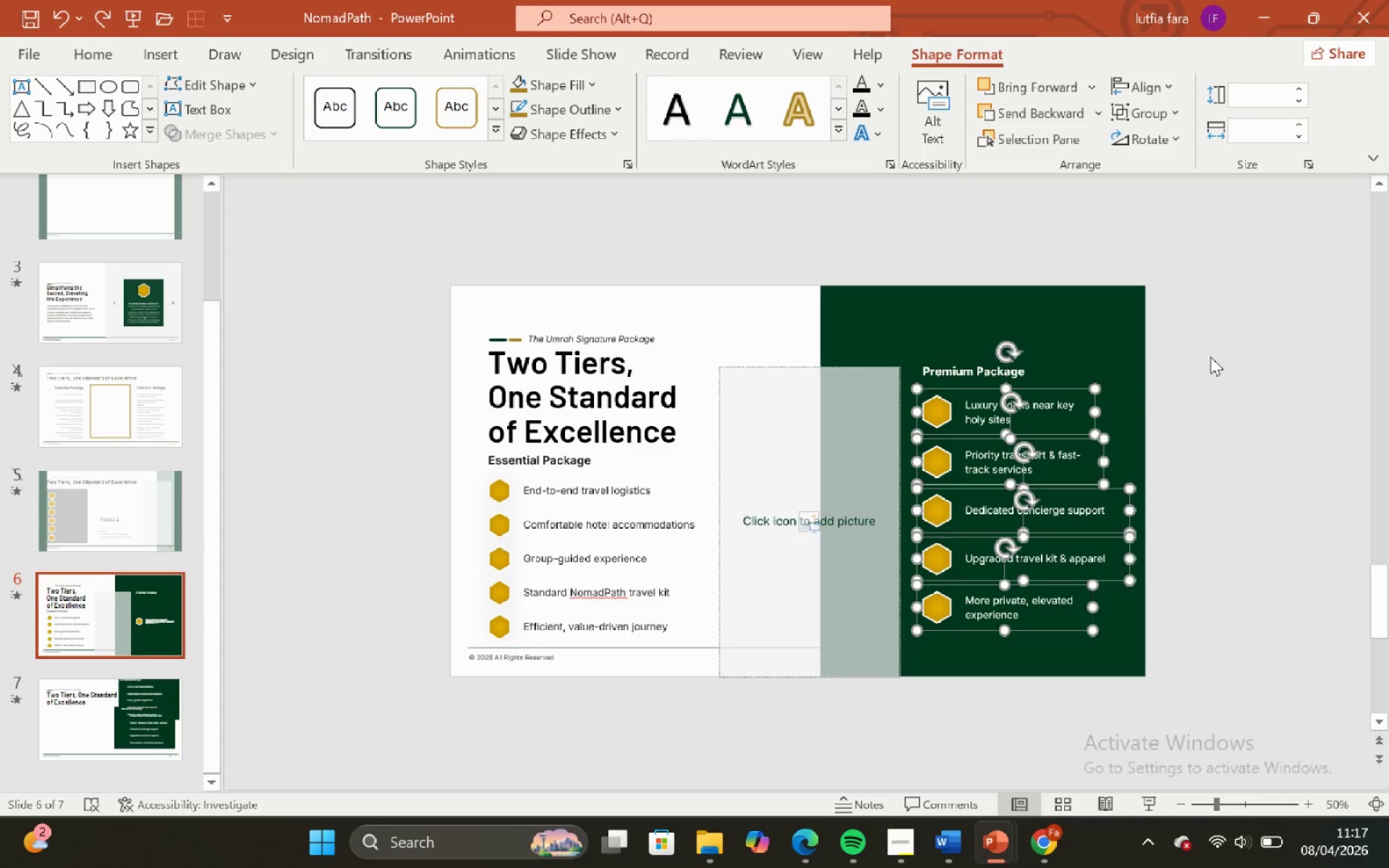 
left_click([1210, 357])
 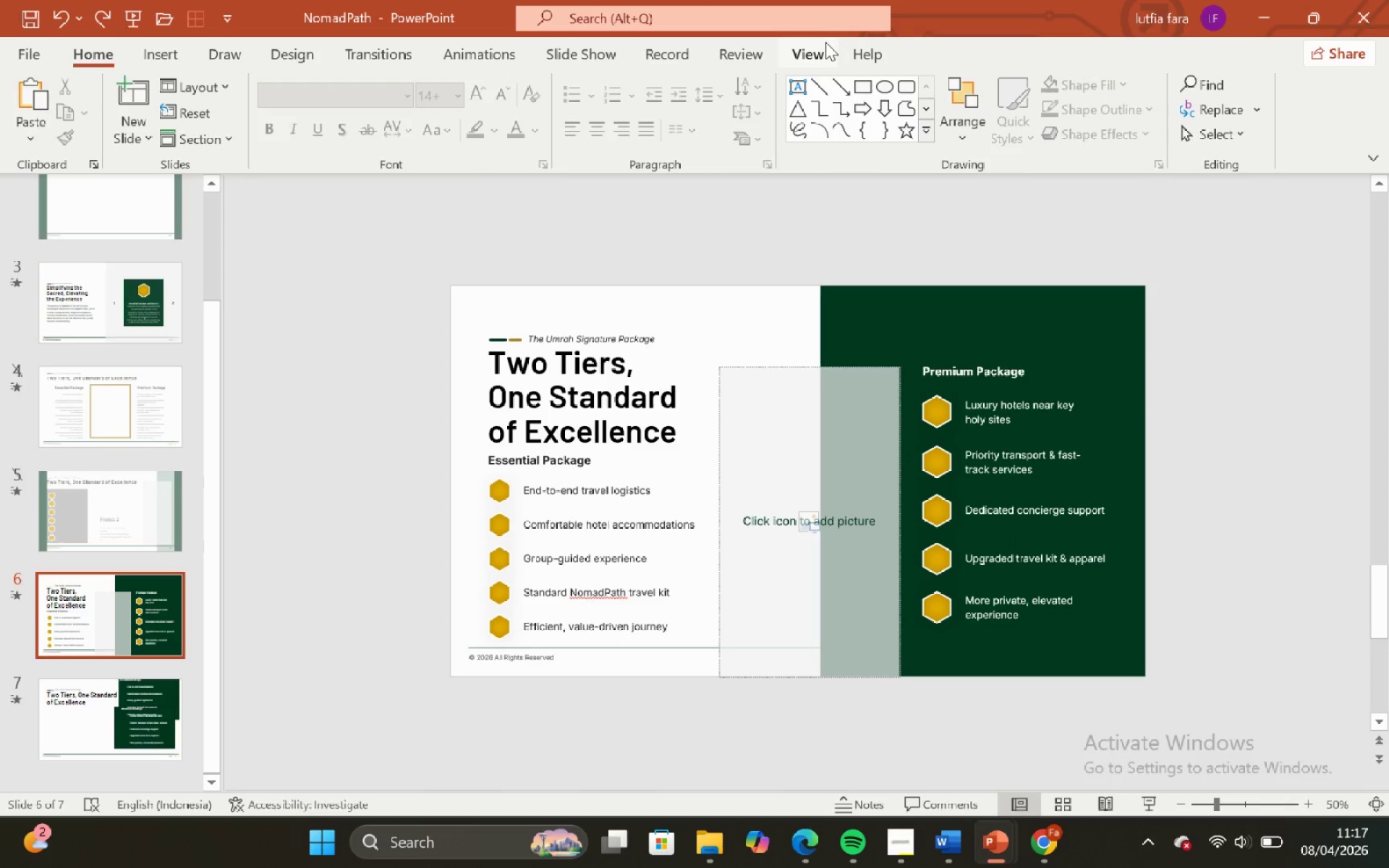 
left_click([824, 44])
 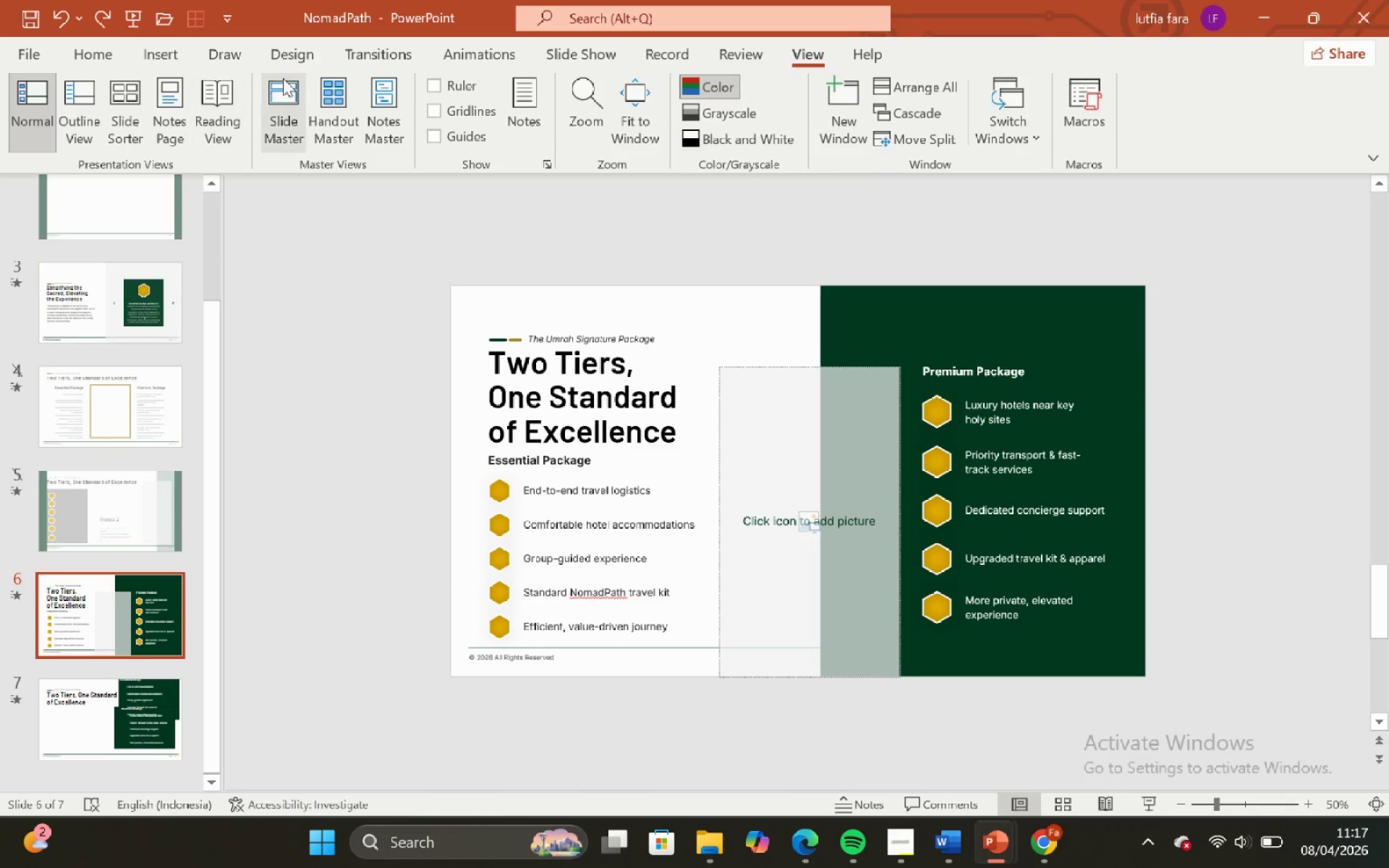 
left_click([286, 90])
 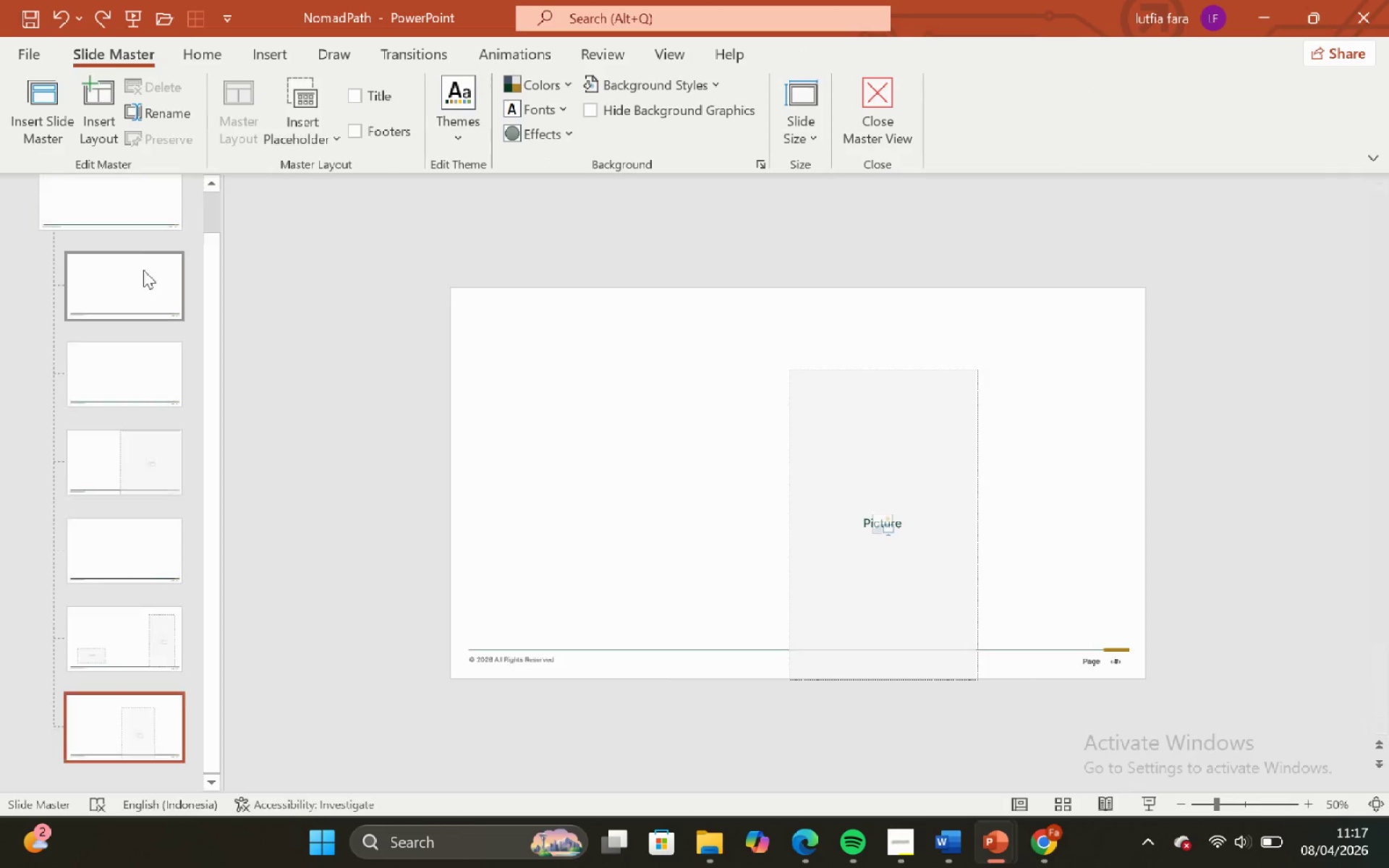 
scroll: coordinate [130, 274], scroll_direction: up, amount: 5.0
 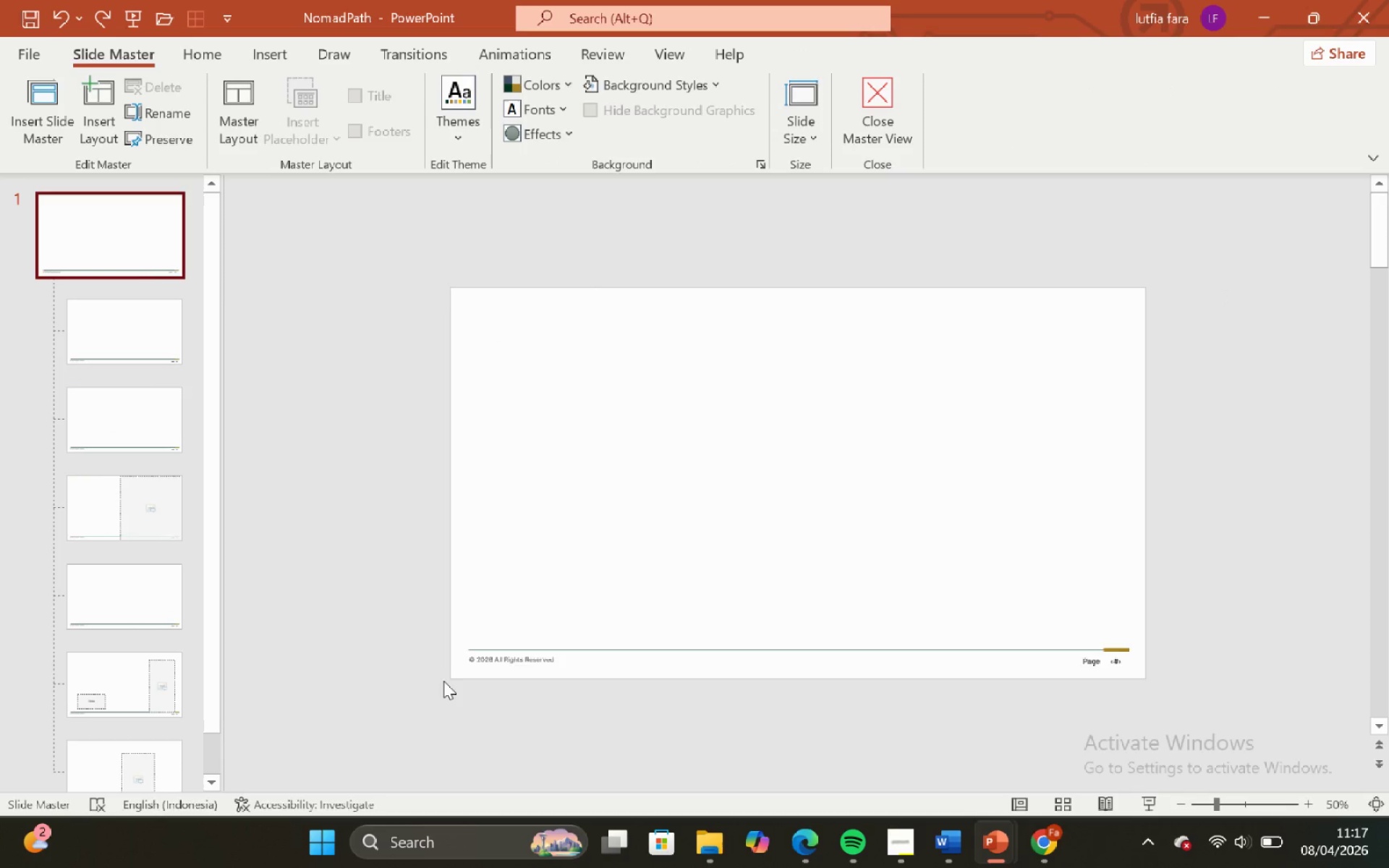 
left_click_drag(start_coordinate=[395, 595], to_coordinate=[1262, 715])
 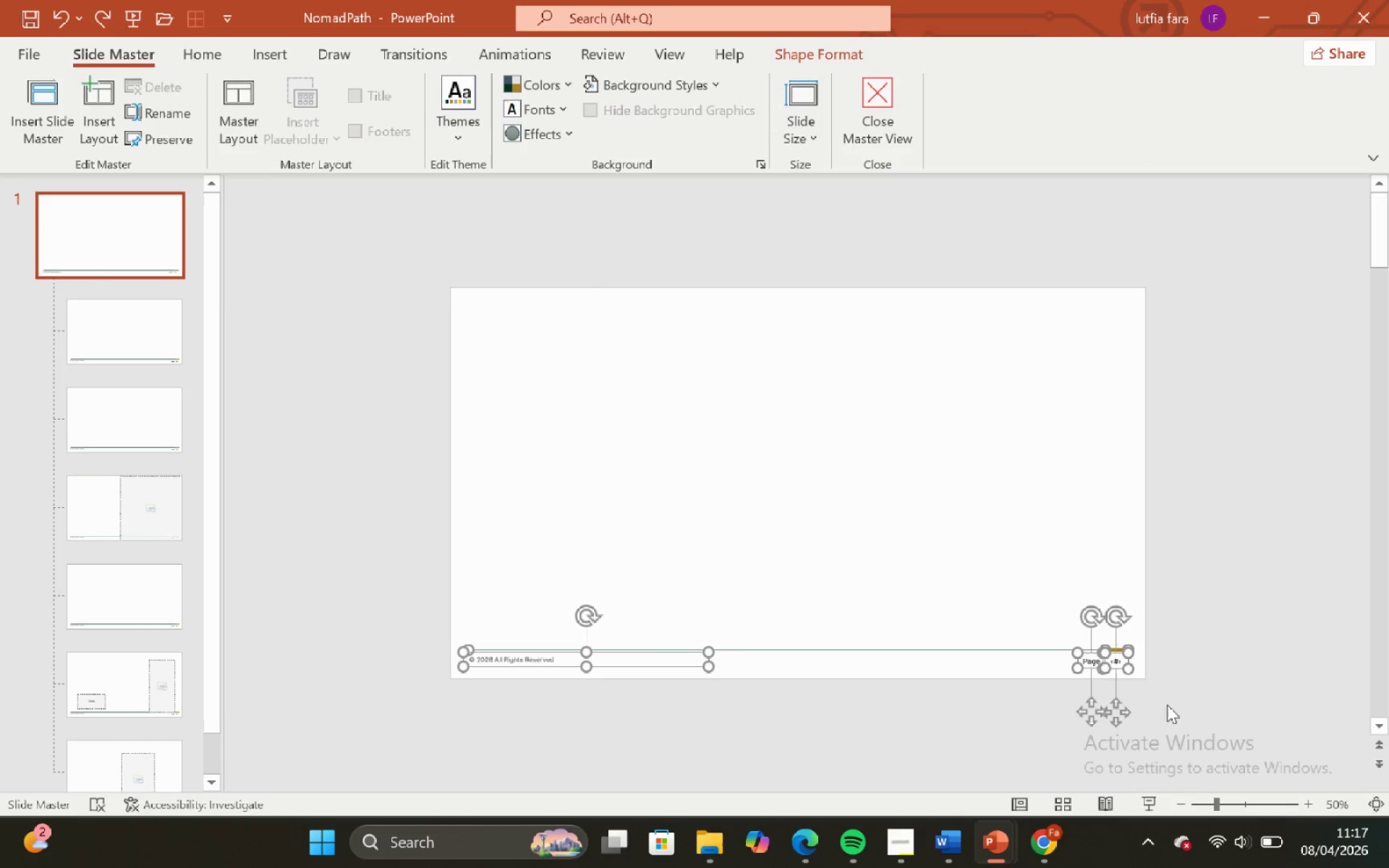 
key(Control+C)
 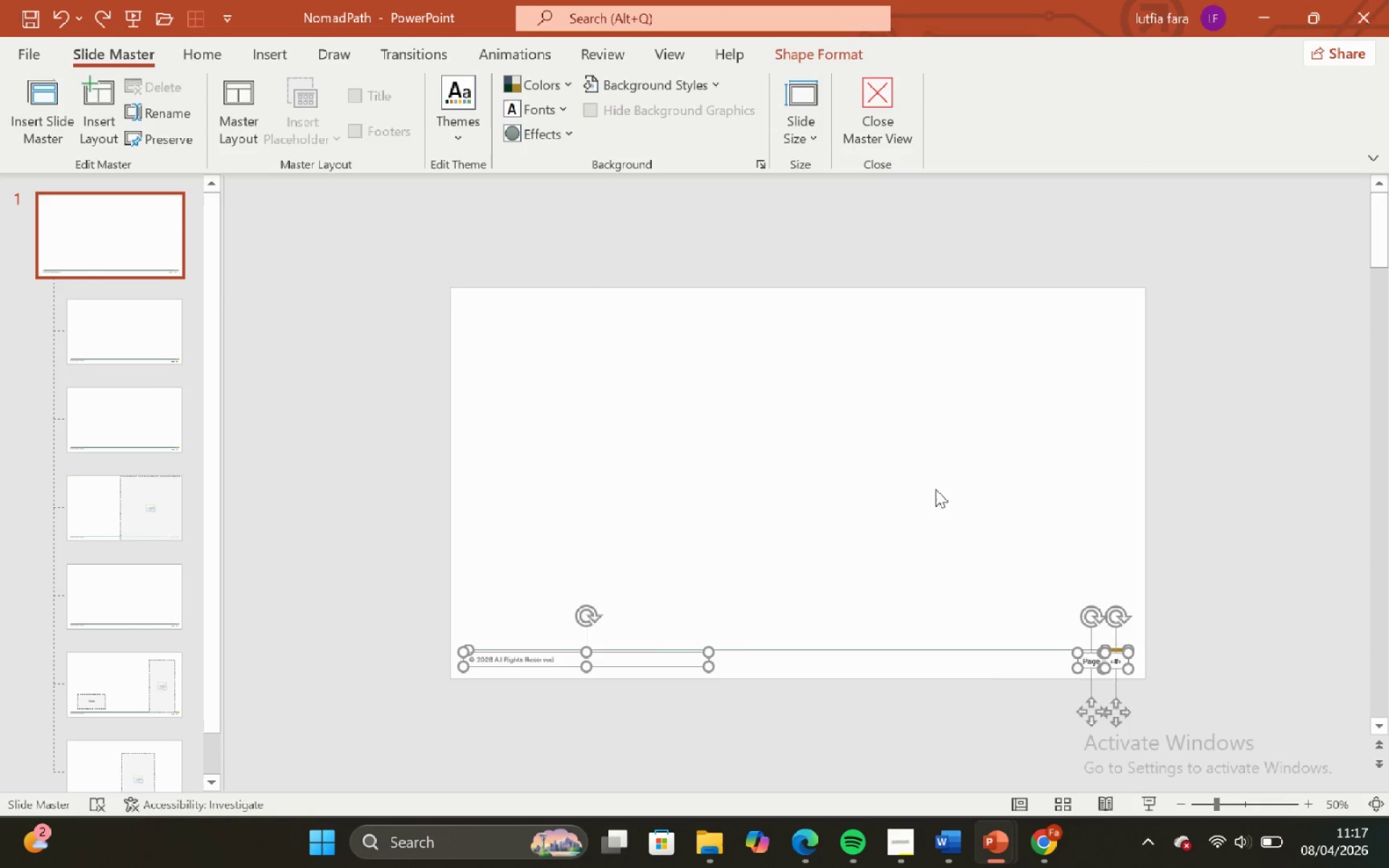 
left_click_drag(start_coordinate=[935, 489], to_coordinate=[924, 427])
 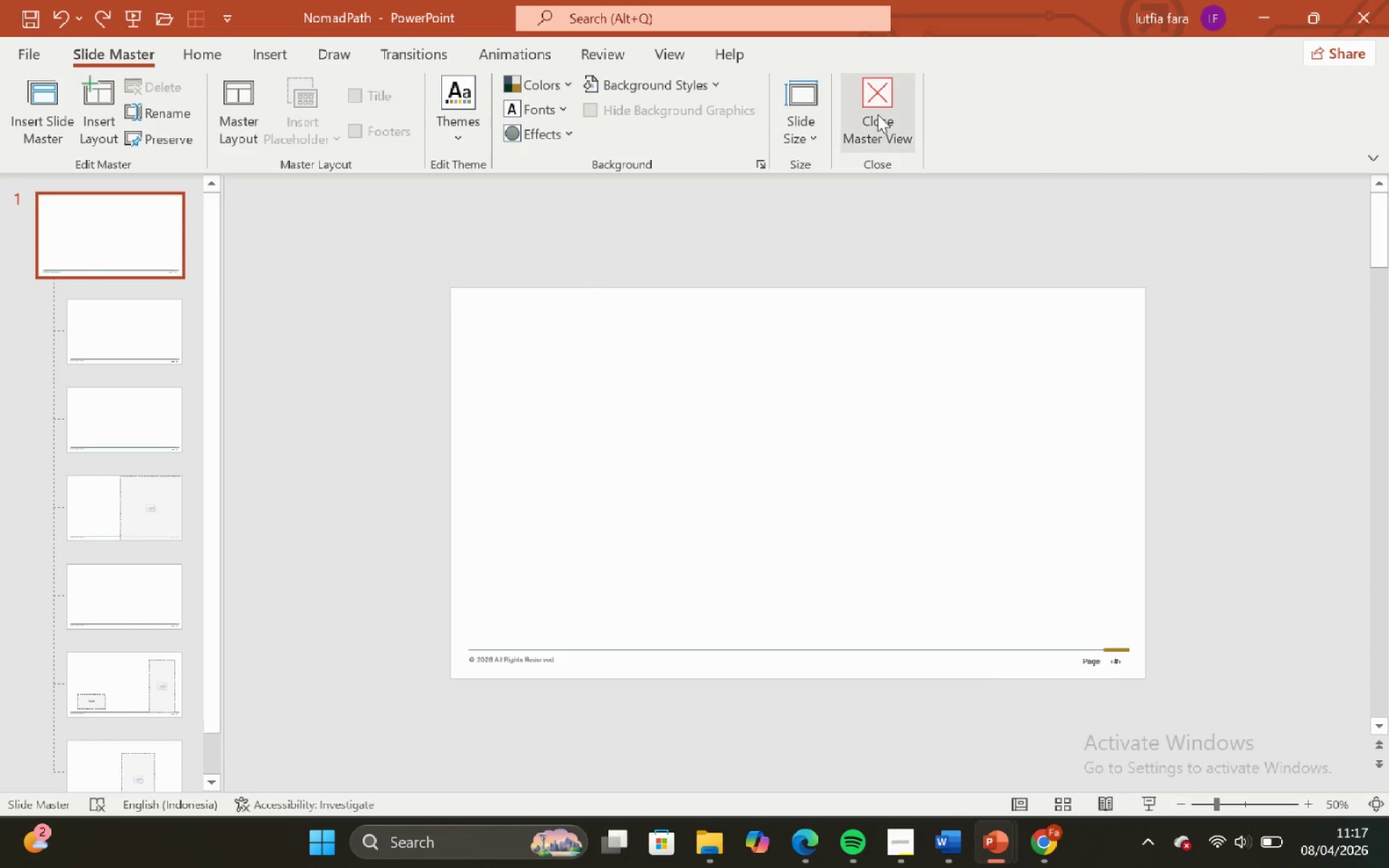 
left_click([878, 111])
 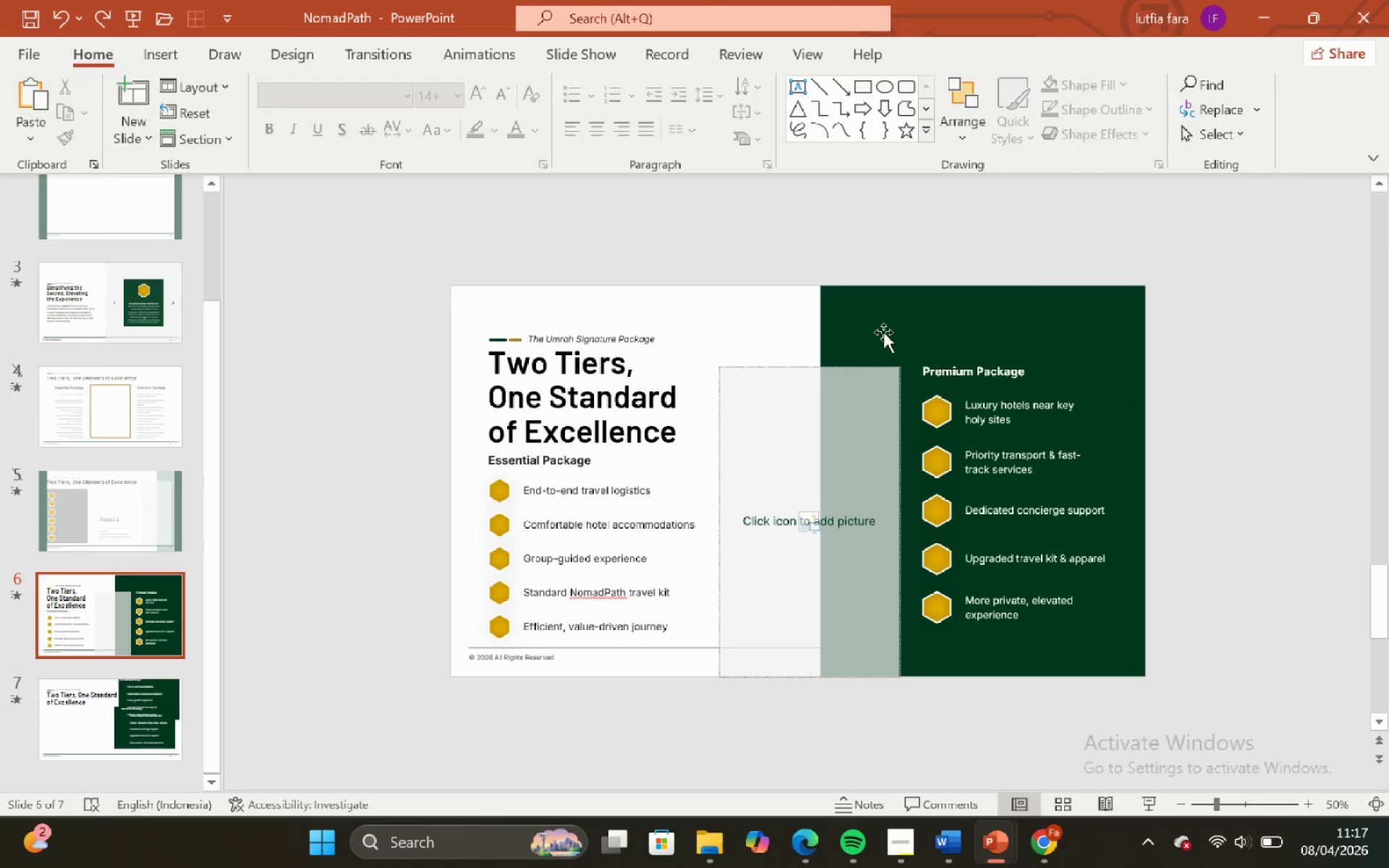 
key(Control+V)
 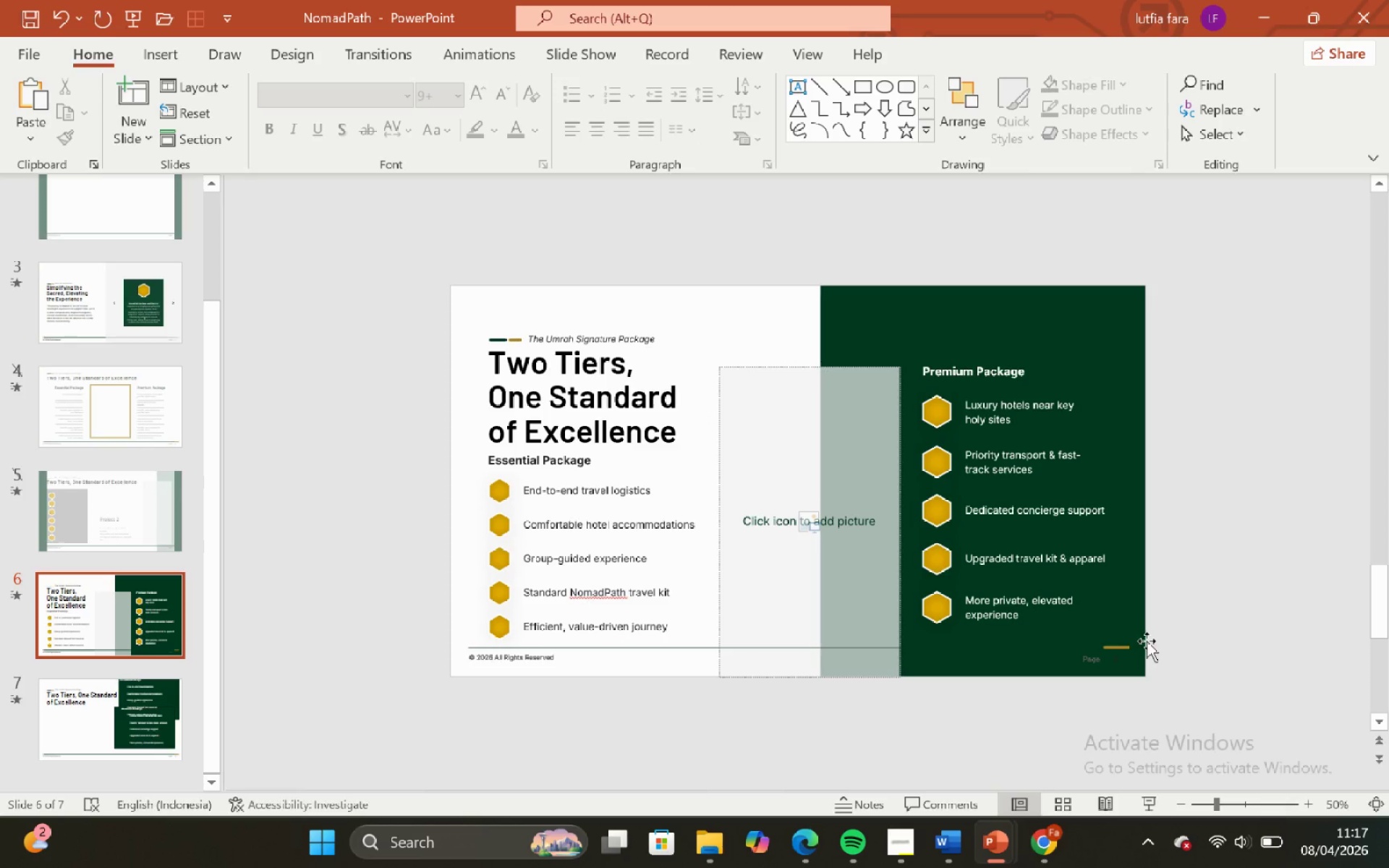 
left_click_drag(start_coordinate=[1190, 642], to_coordinate=[1060, 701])
 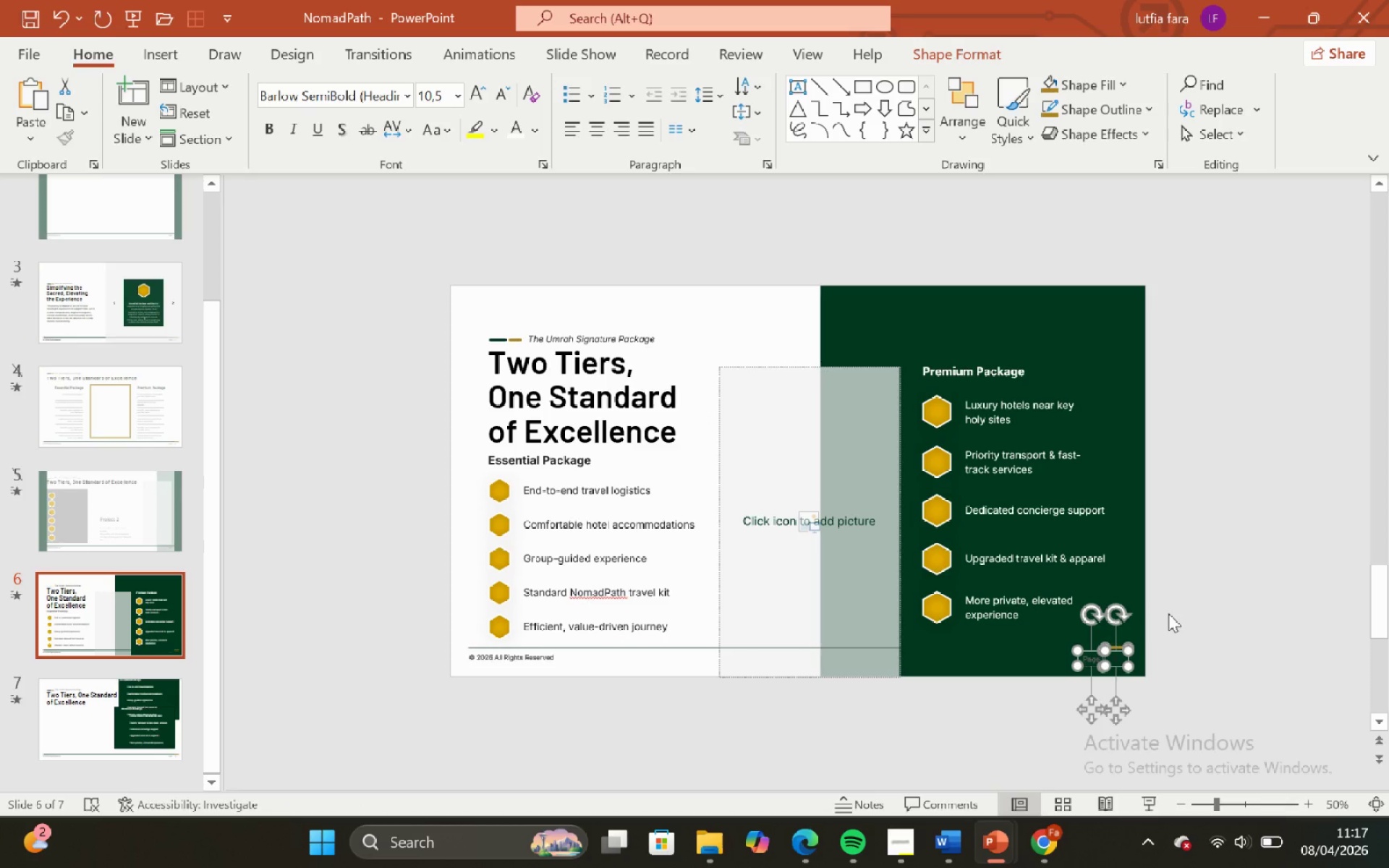 
wait(9.58)
 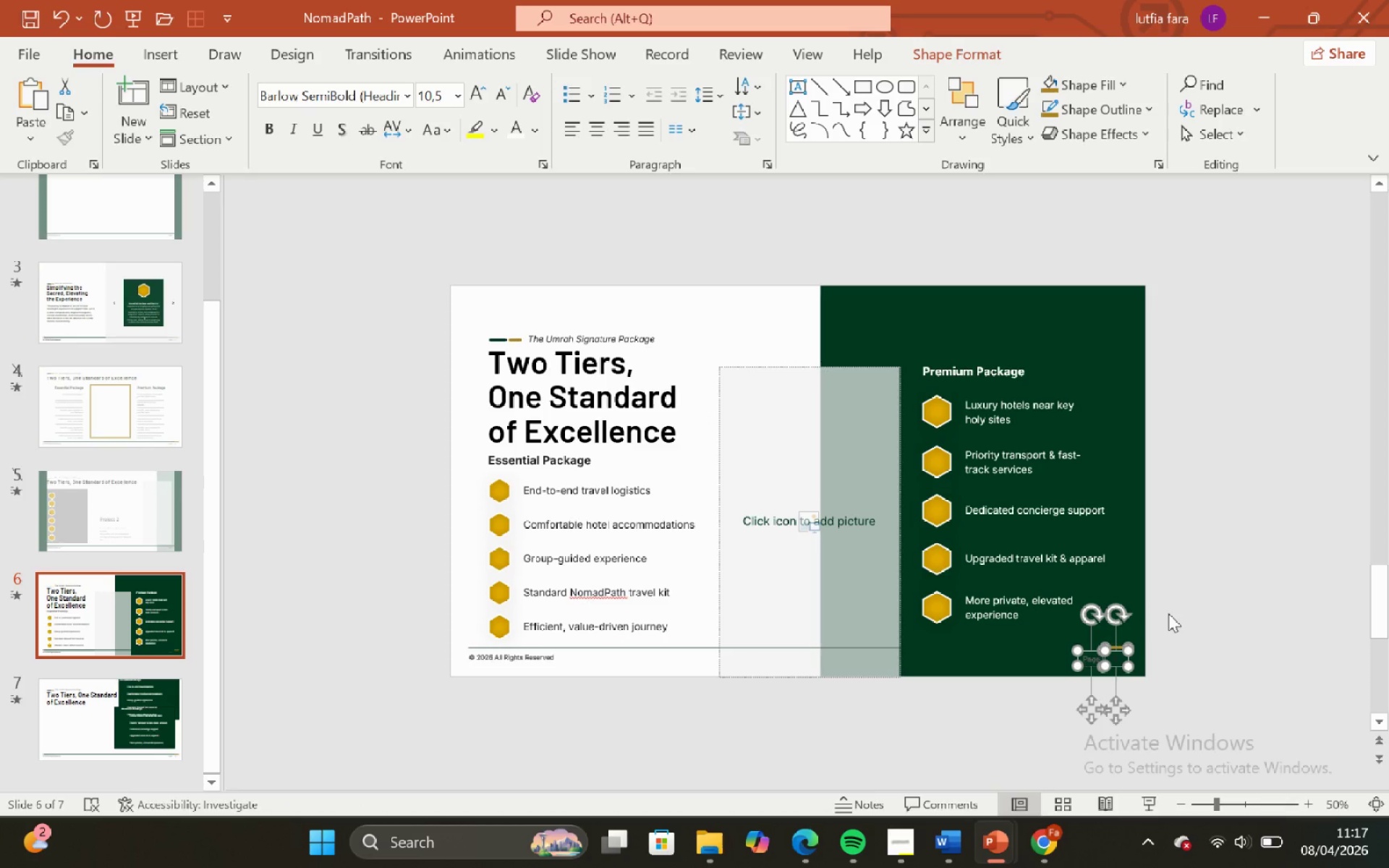 
left_click([658, 650])
 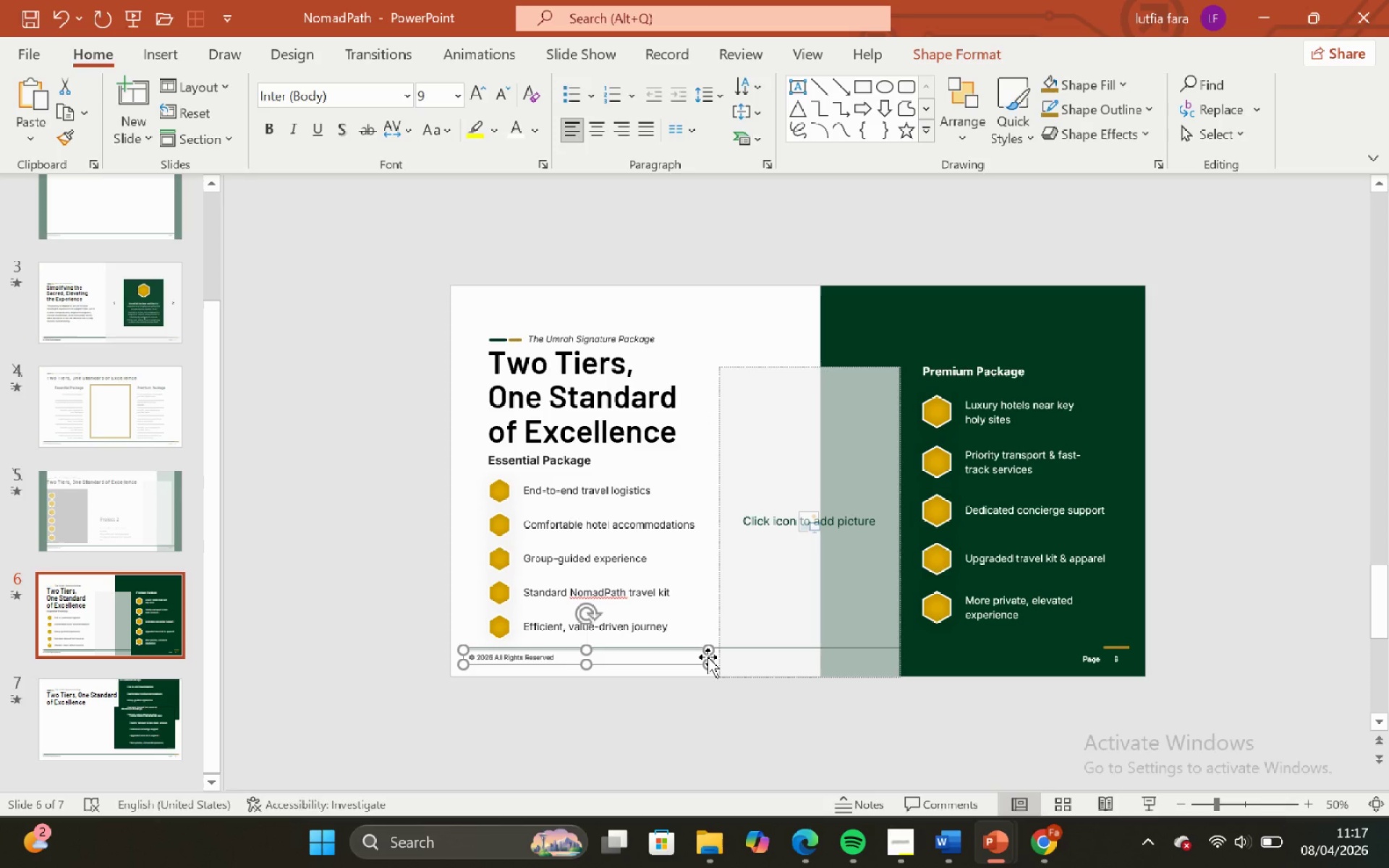 
hold_key(key=ControlLeft, duration=0.7)
hold_key(key=ShiftLeft, duration=0.64)
scroll: coordinate [708, 655], scroll_direction: up, amount: 3.0
 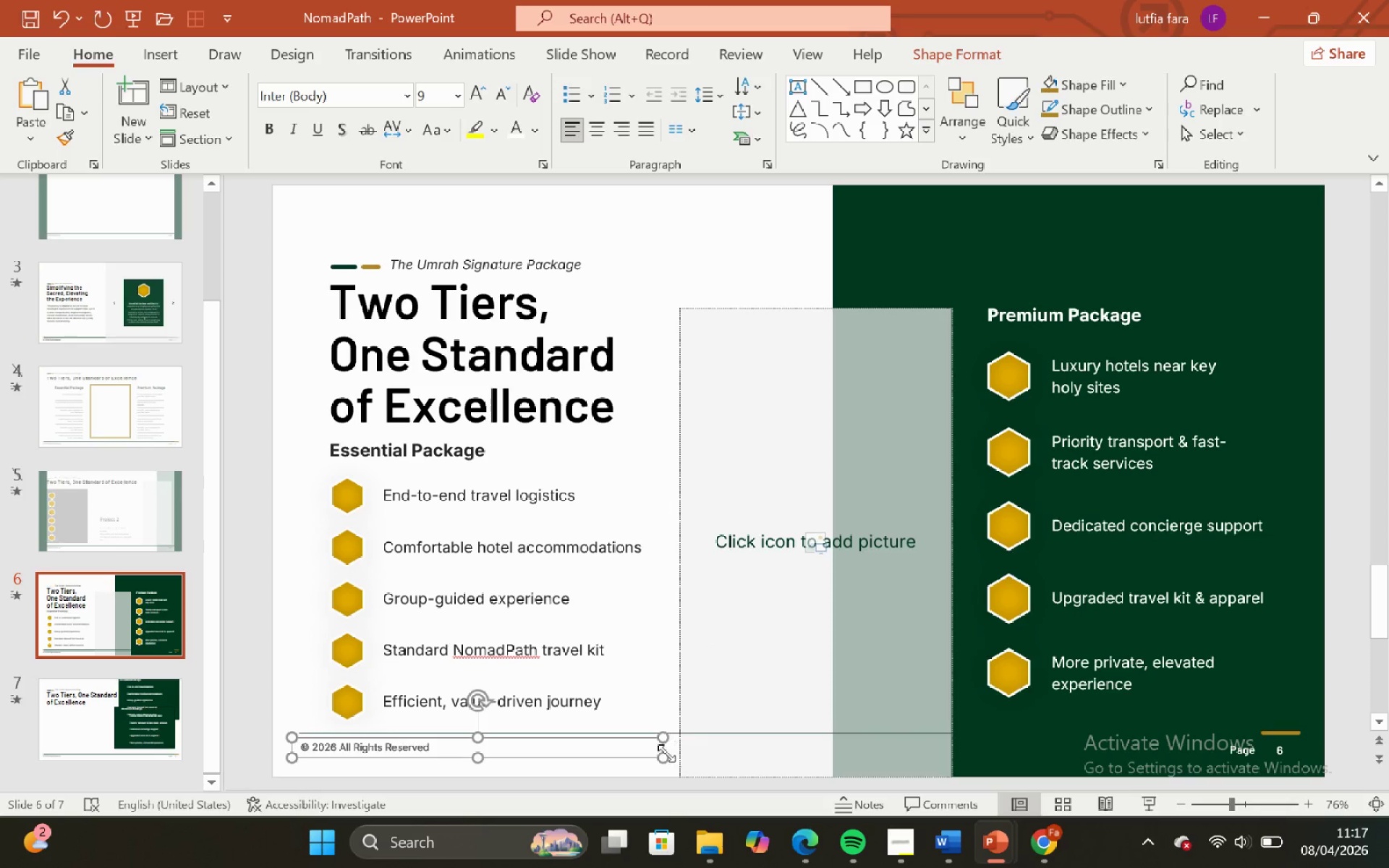 
hold_key(key=ControlLeft, duration=0.58)
hold_key(key=ShiftLeft, duration=0.55)
scroll: coordinate [660, 751], scroll_direction: up, amount: 1.0
 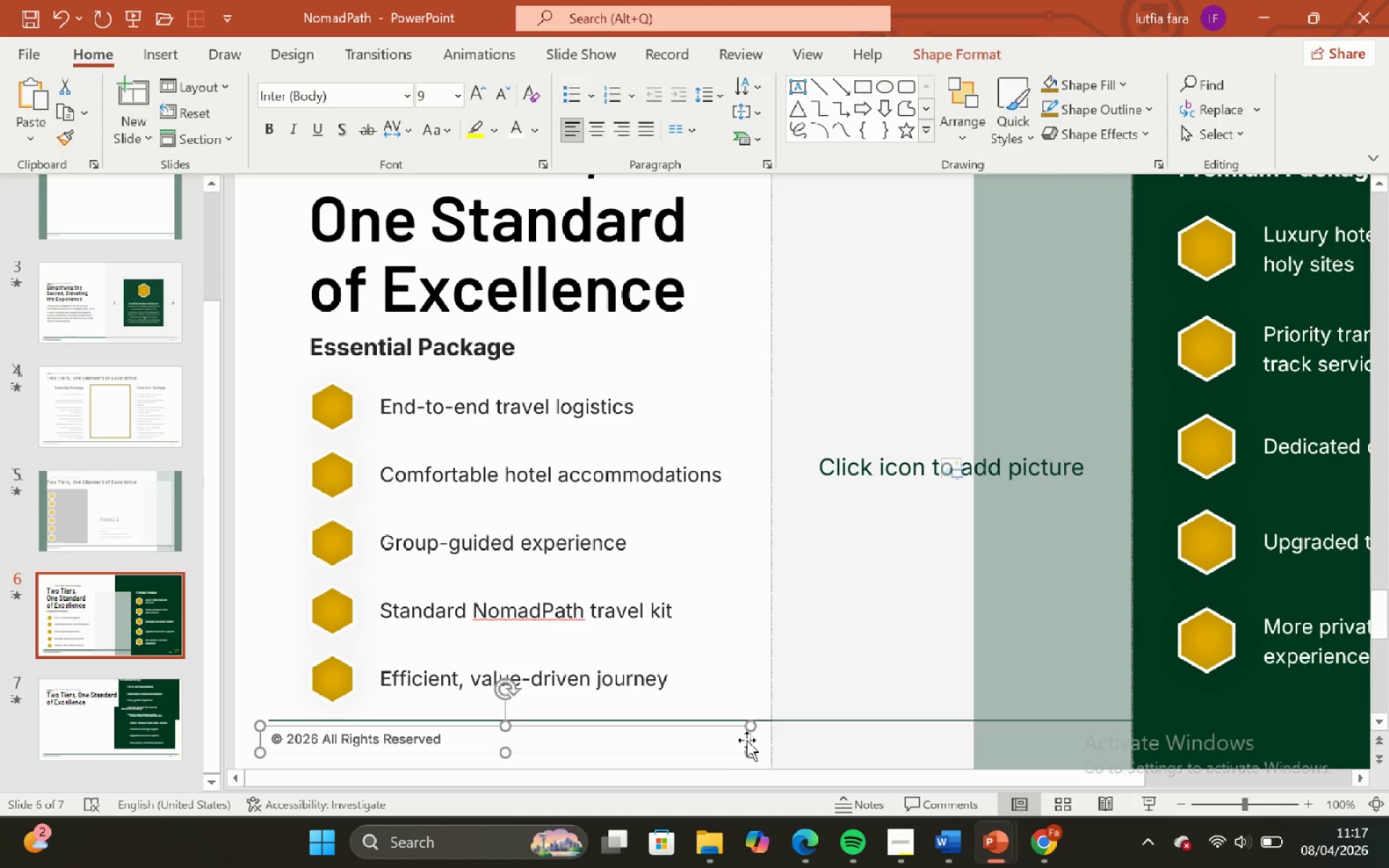 
hold_key(key=ShiftLeft, duration=0.39)
hold_key(key=ControlLeft, duration=0.34)
scroll: coordinate [747, 740], scroll_direction: up, amount: 1.0
 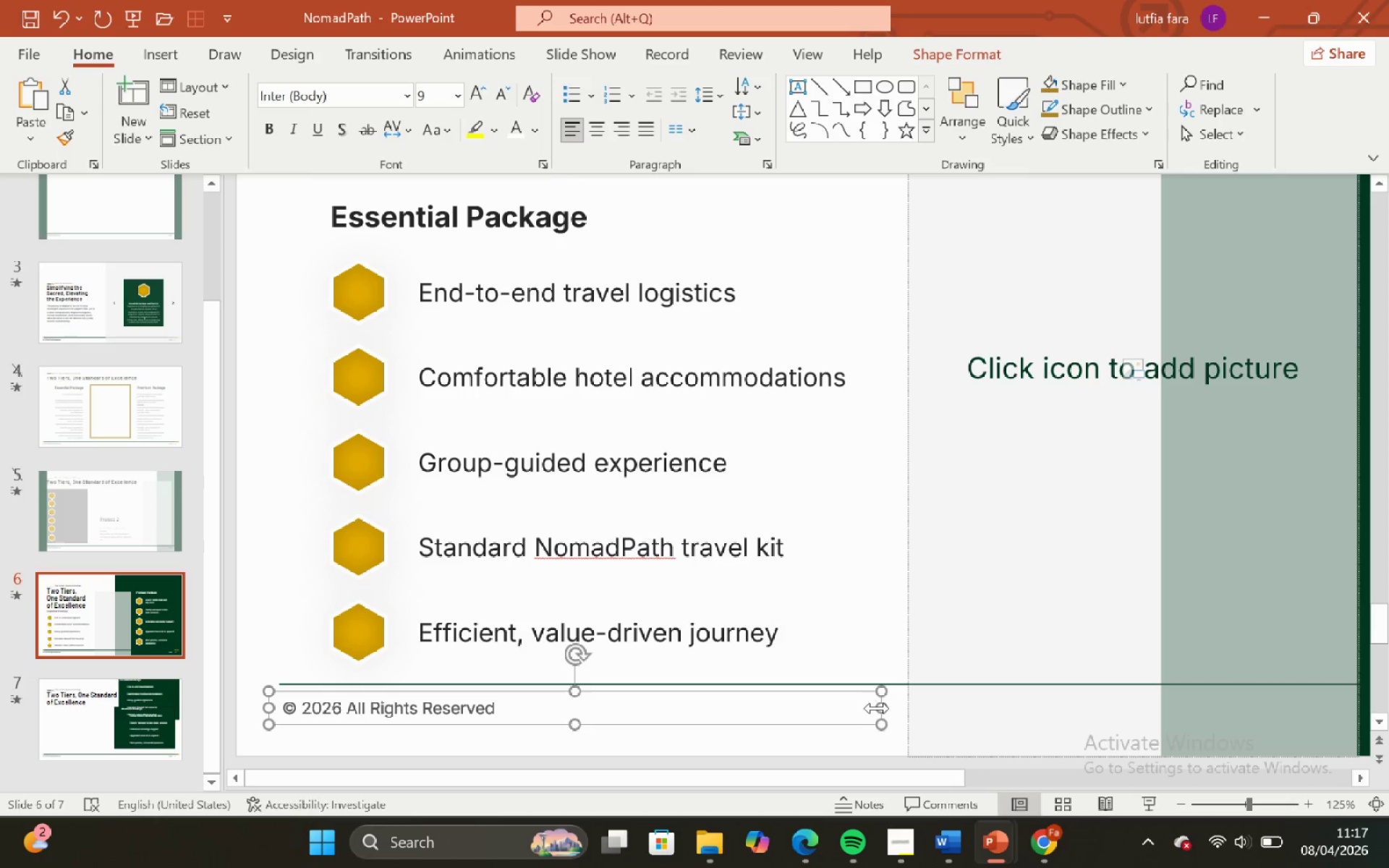 
left_click_drag(start_coordinate=[878, 708], to_coordinate=[700, 701])
 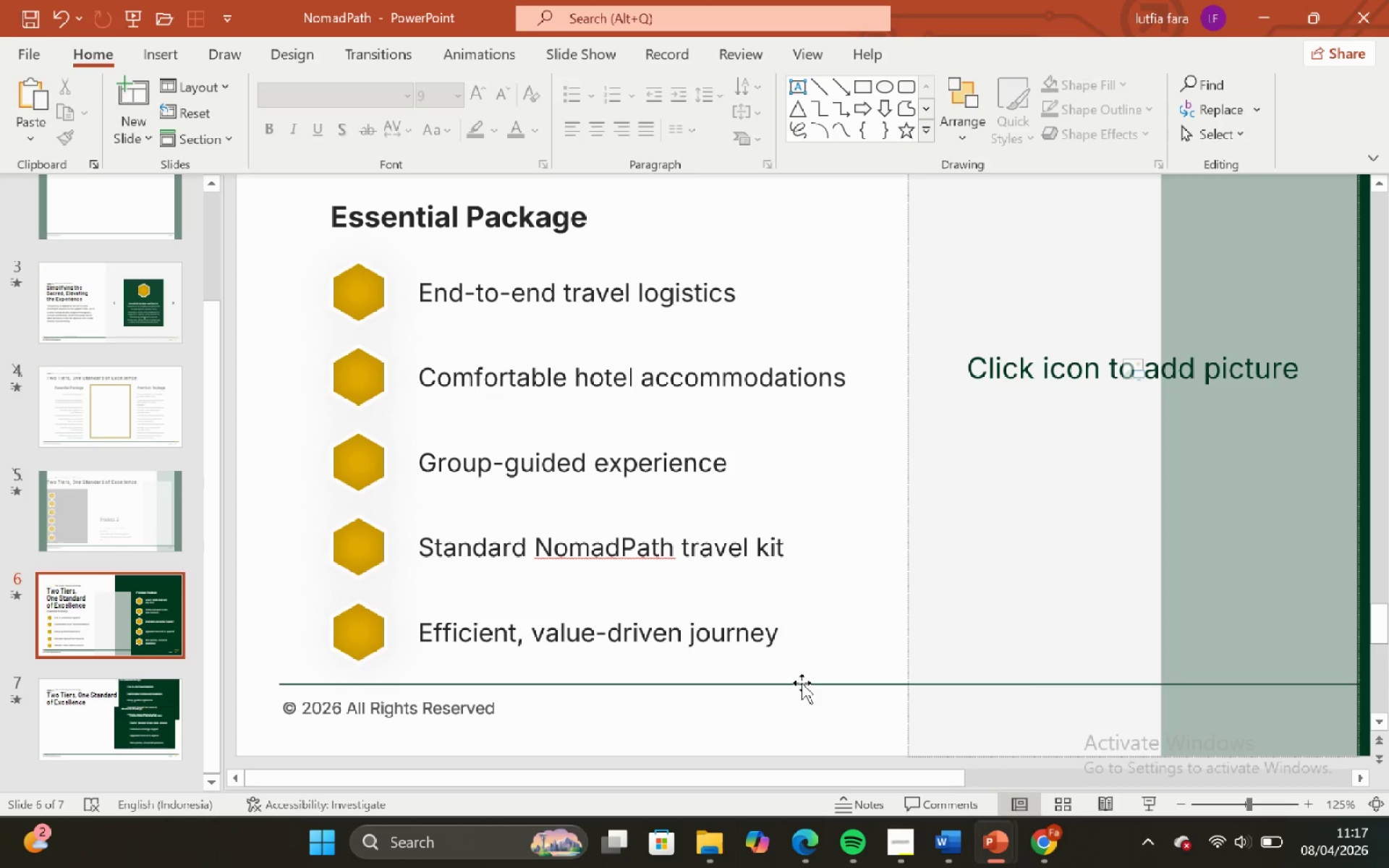 
left_click([802, 683])
 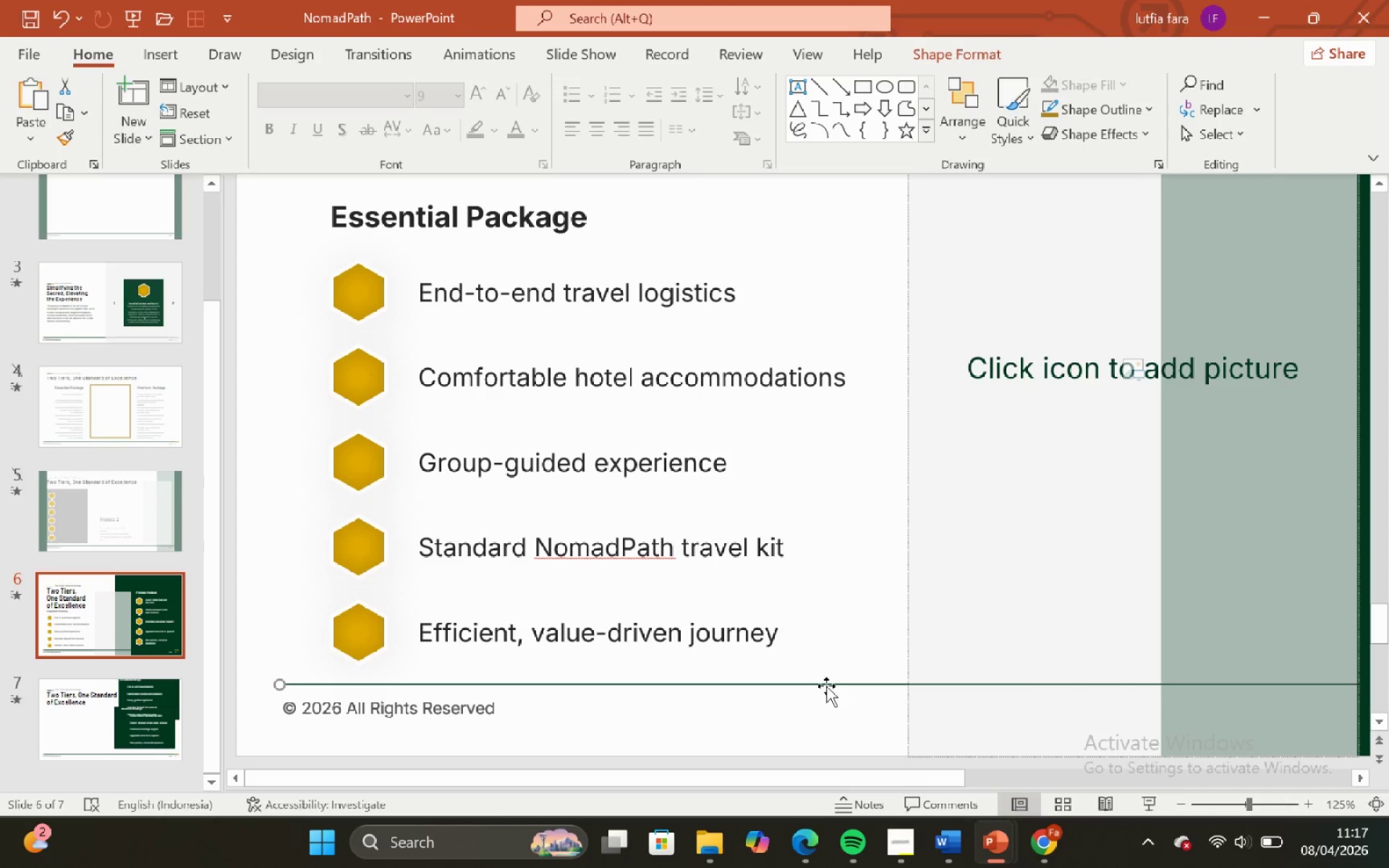 
hold_key(key=ControlLeft, duration=1.66)
hold_key(key=ShiftLeft, duration=1.66)
scroll: coordinate [829, 694], scroll_direction: down, amount: 1.0
 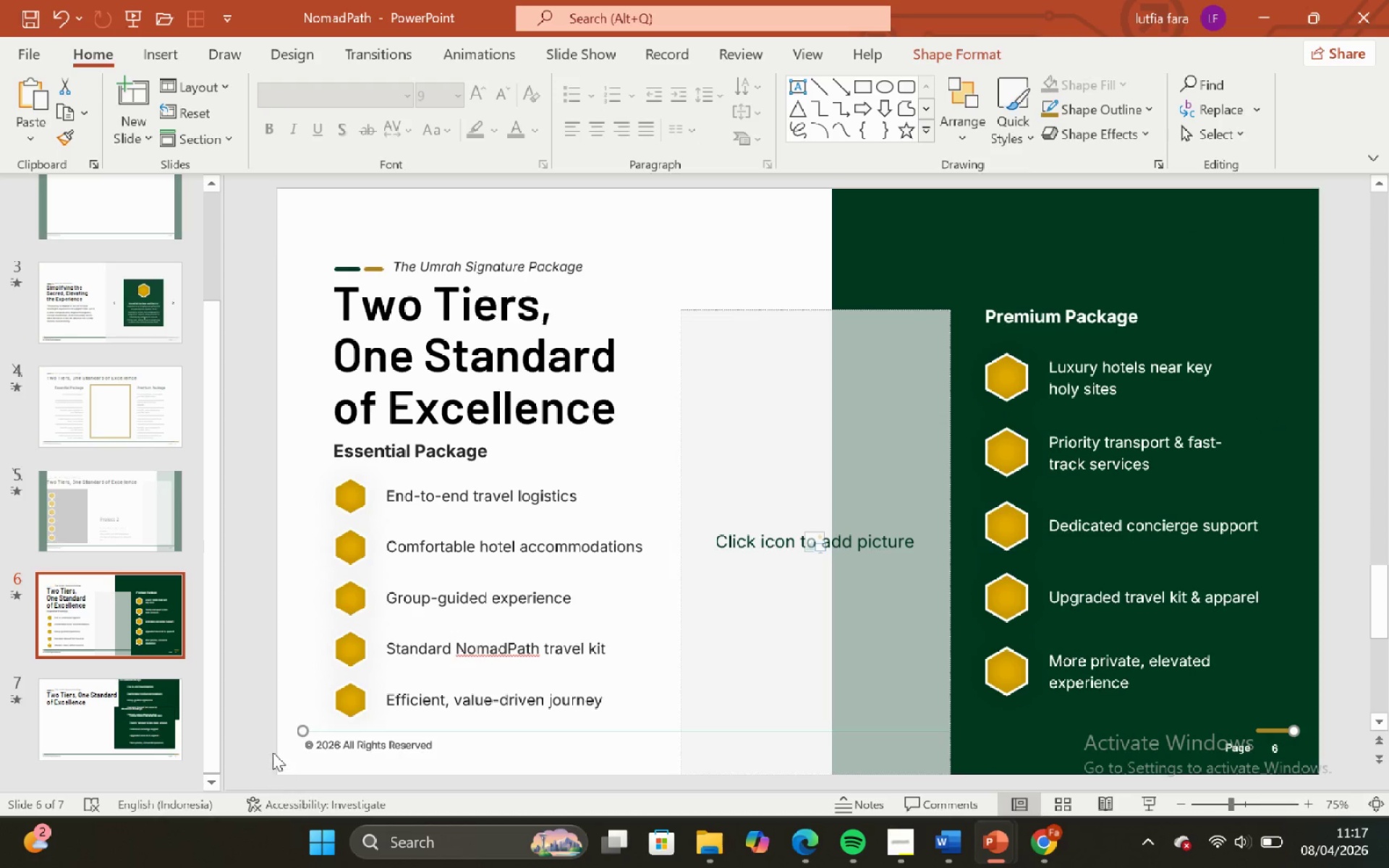 
hold_key(key=ShiftLeft, duration=4.2)
left_click_drag(start_coordinate=[301, 733], to_coordinate=[674, 739])
 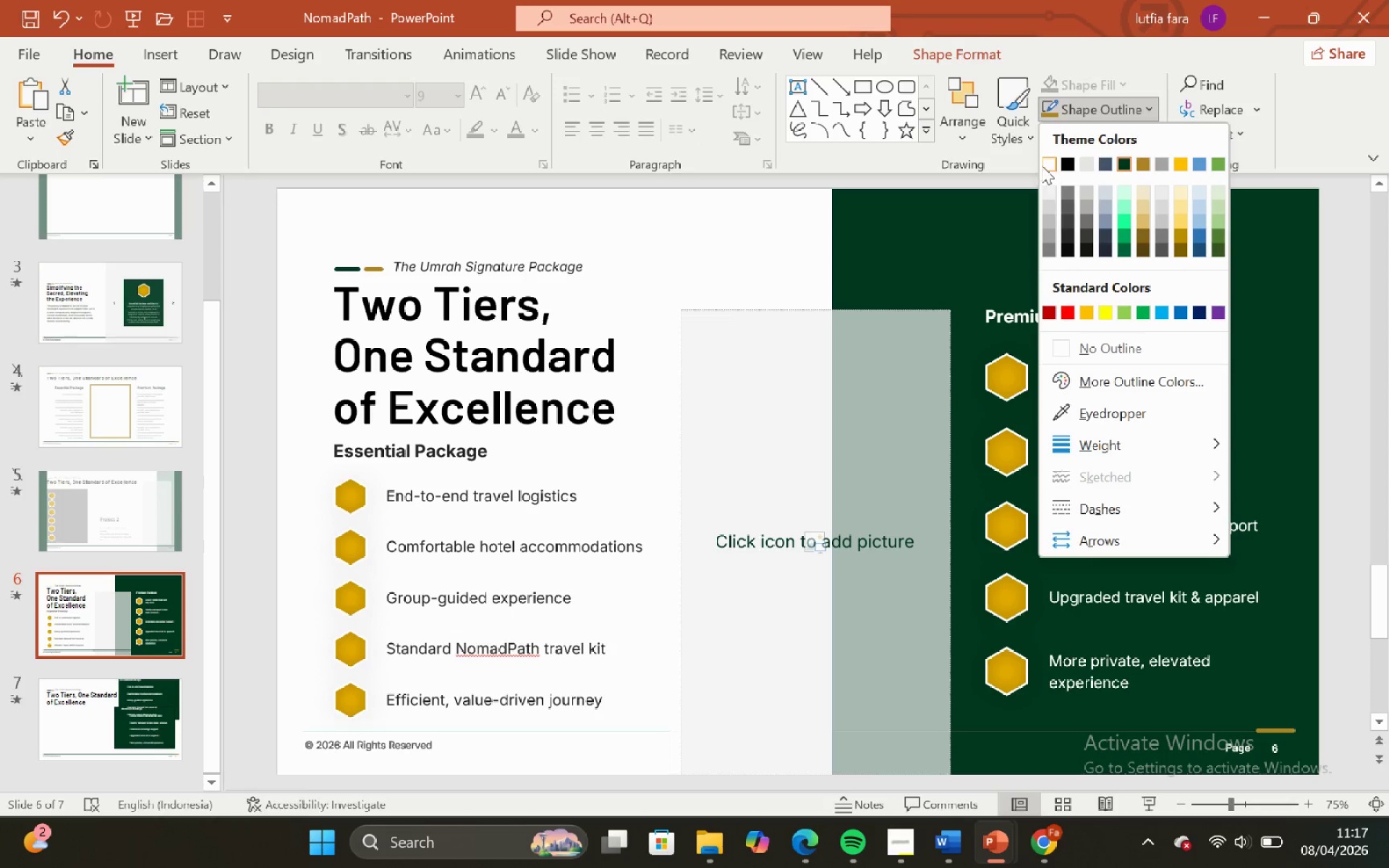 
left_click([1048, 164])
 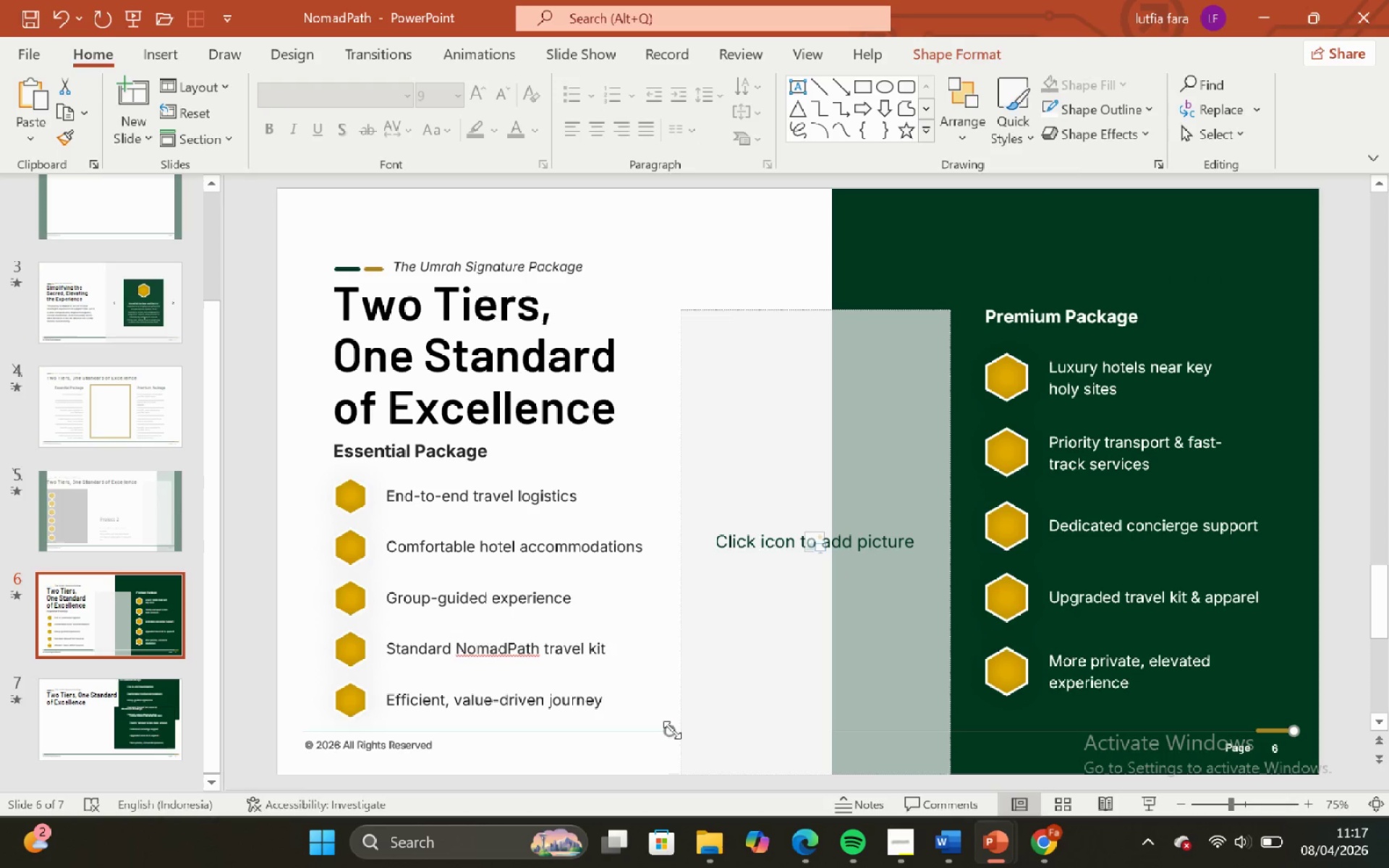 
hold_key(key=ShiftLeft, duration=2.03)
left_click_drag(start_coordinate=[665, 731], to_coordinate=[836, 746])
 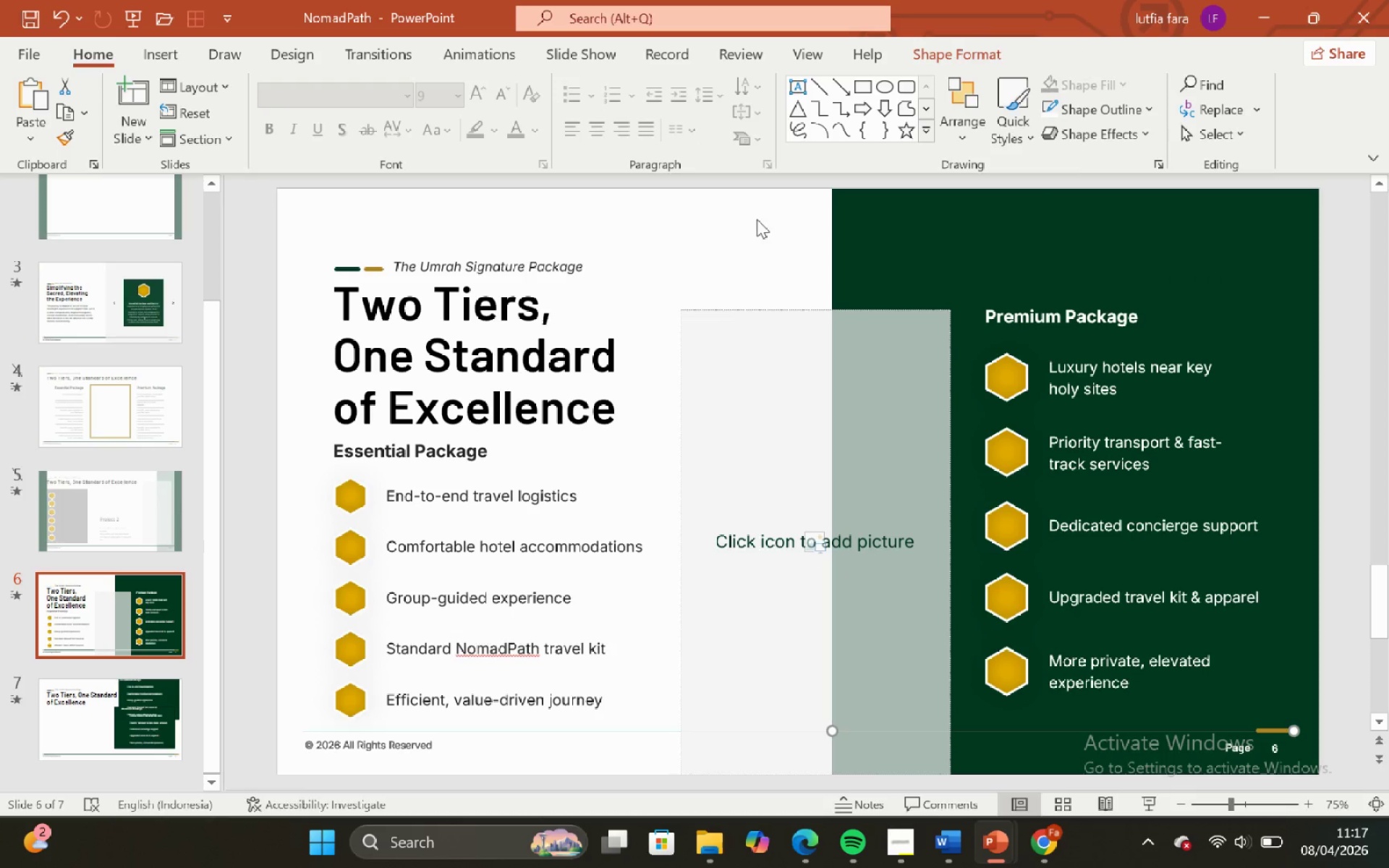 
left_click_drag(start_coordinate=[757, 218], to_coordinate=[760, 216])
 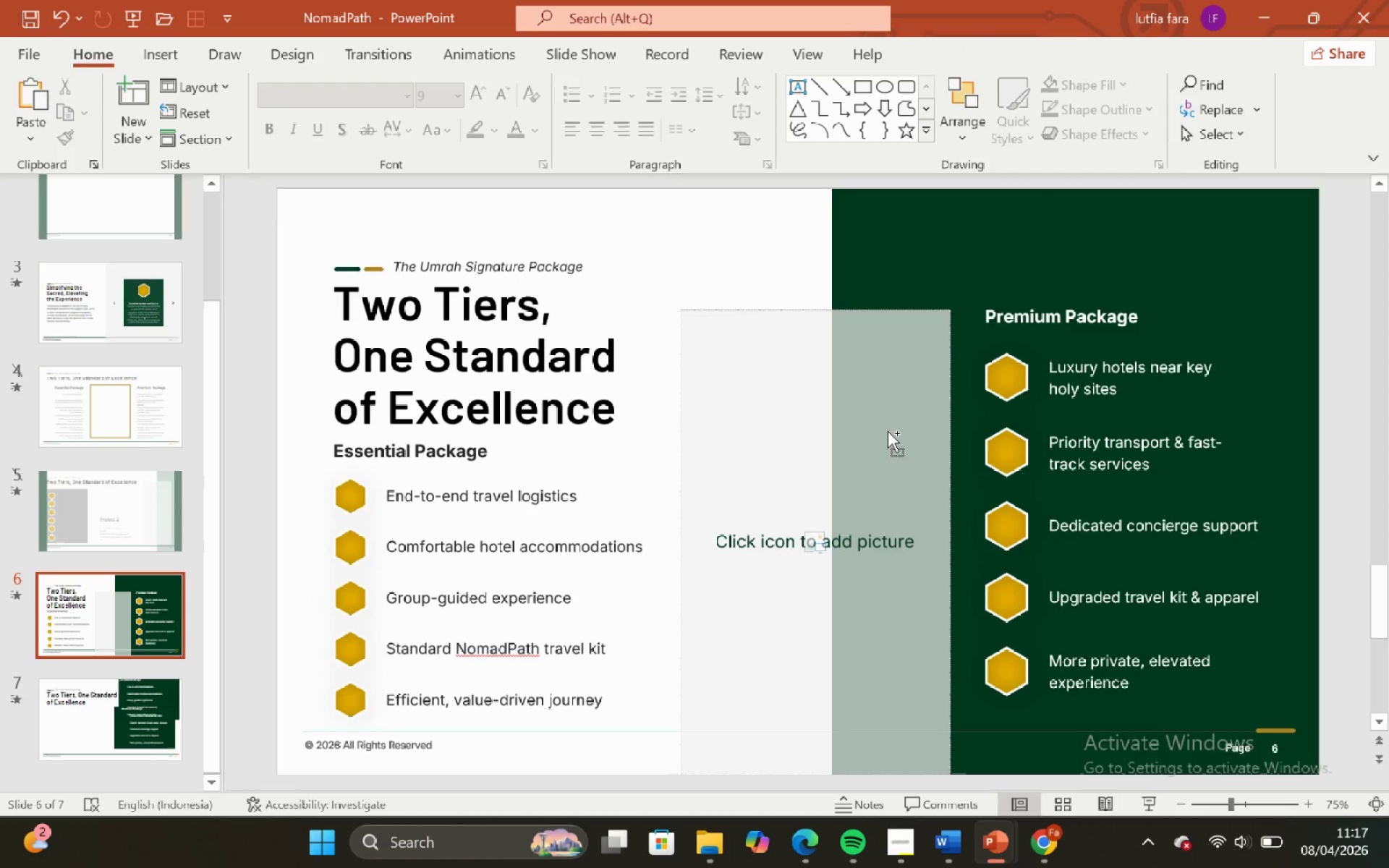 
hold_key(key=ControlLeft, duration=0.36)
hold_key(key=ShiftLeft, duration=0.31)
scroll: coordinate [888, 431], scroll_direction: down, amount: 3.0
 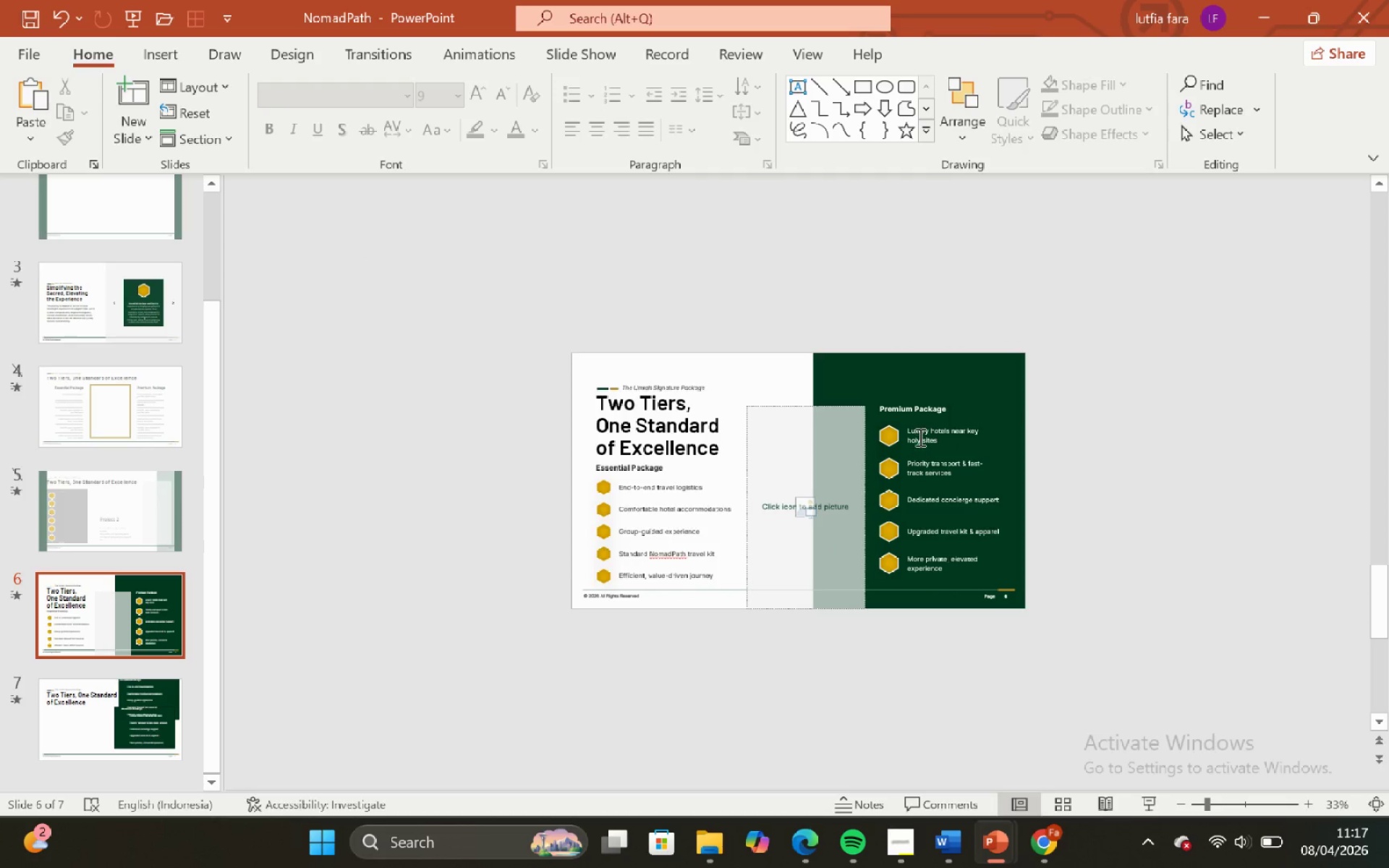 
hold_key(key=ControlLeft, duration=0.36)
hold_key(key=ShiftLeft, duration=0.33)
scroll: coordinate [919, 437], scroll_direction: up, amount: 1.0
 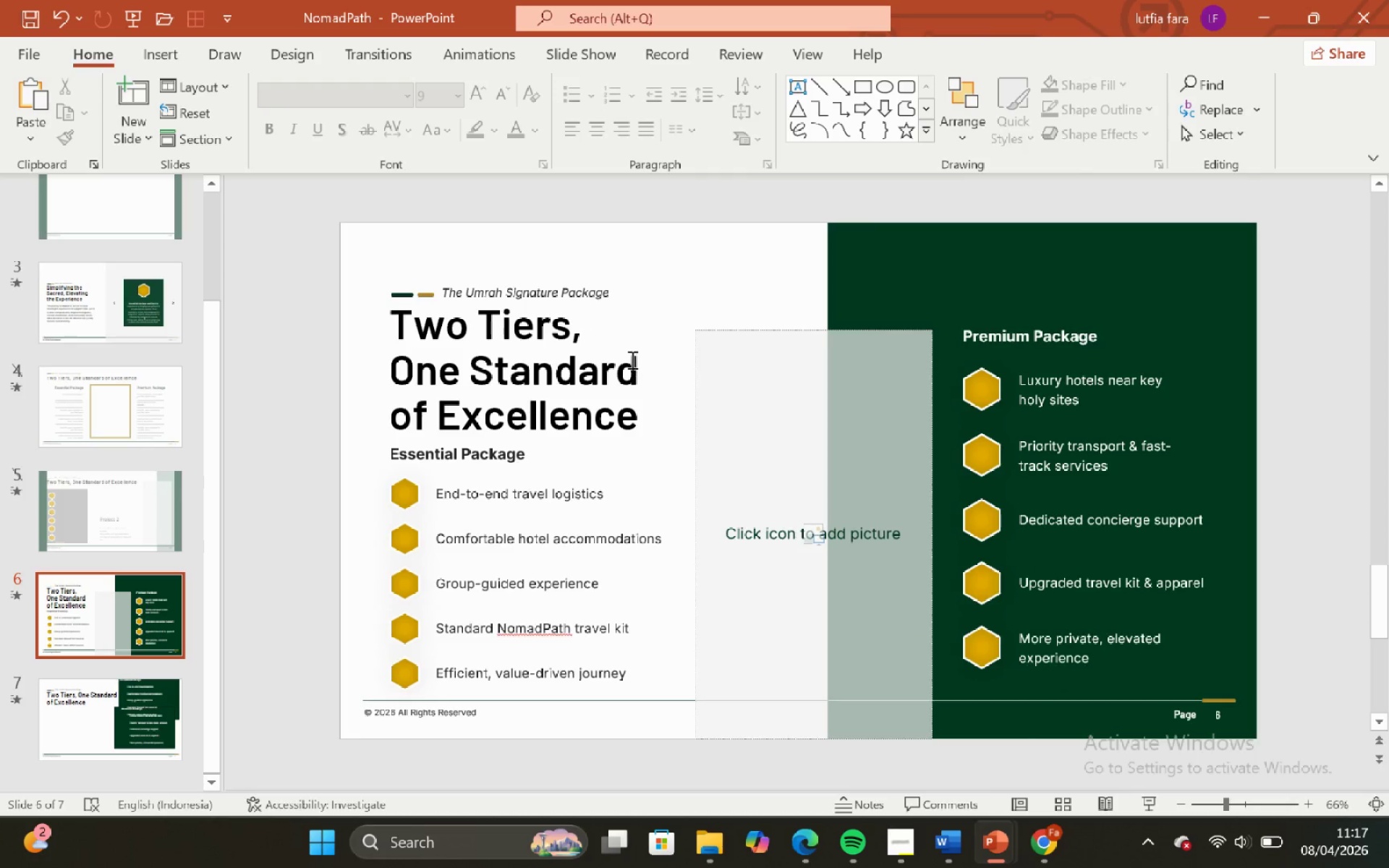 
double_click([645, 239])
 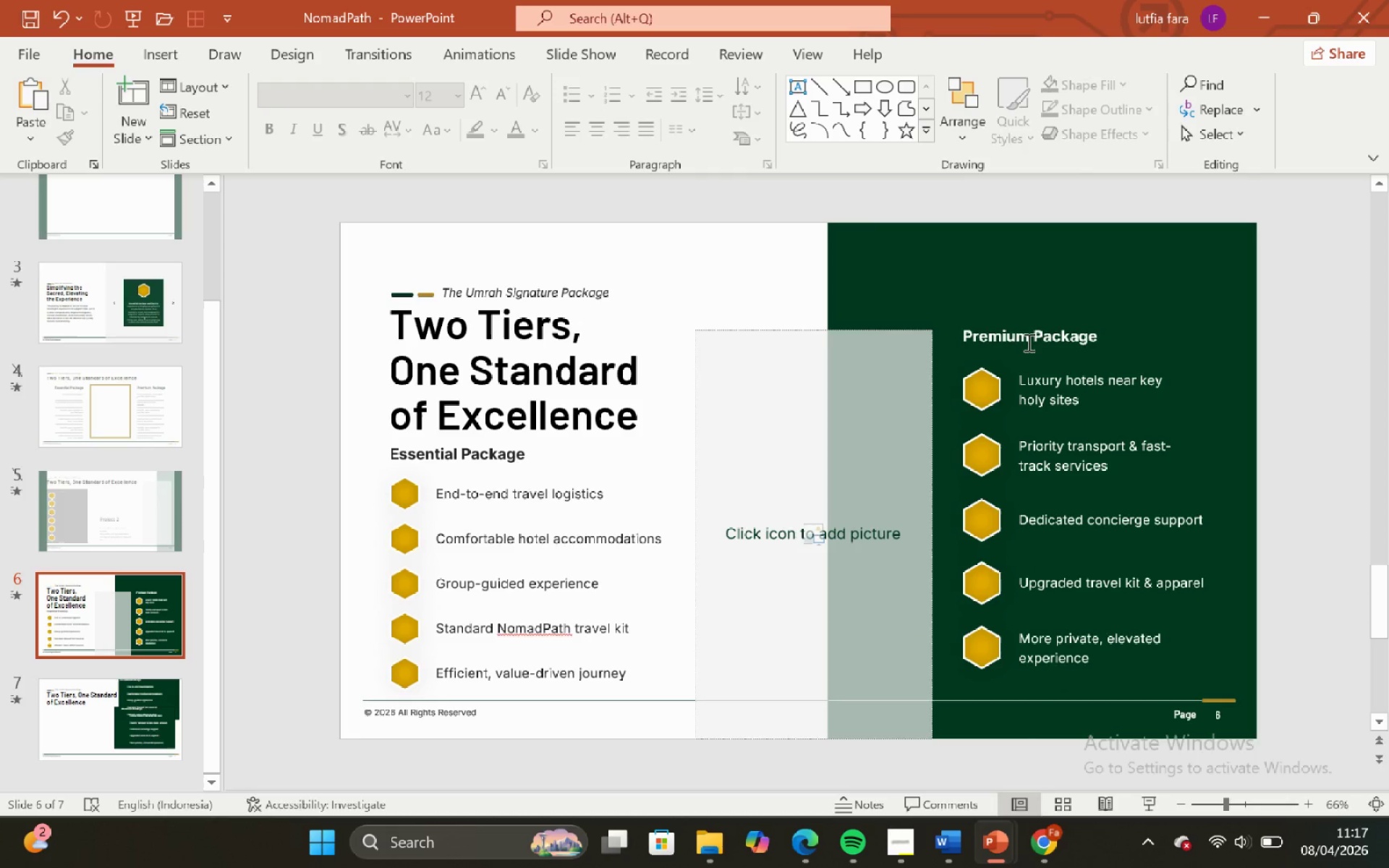 
left_click([1026, 336])
 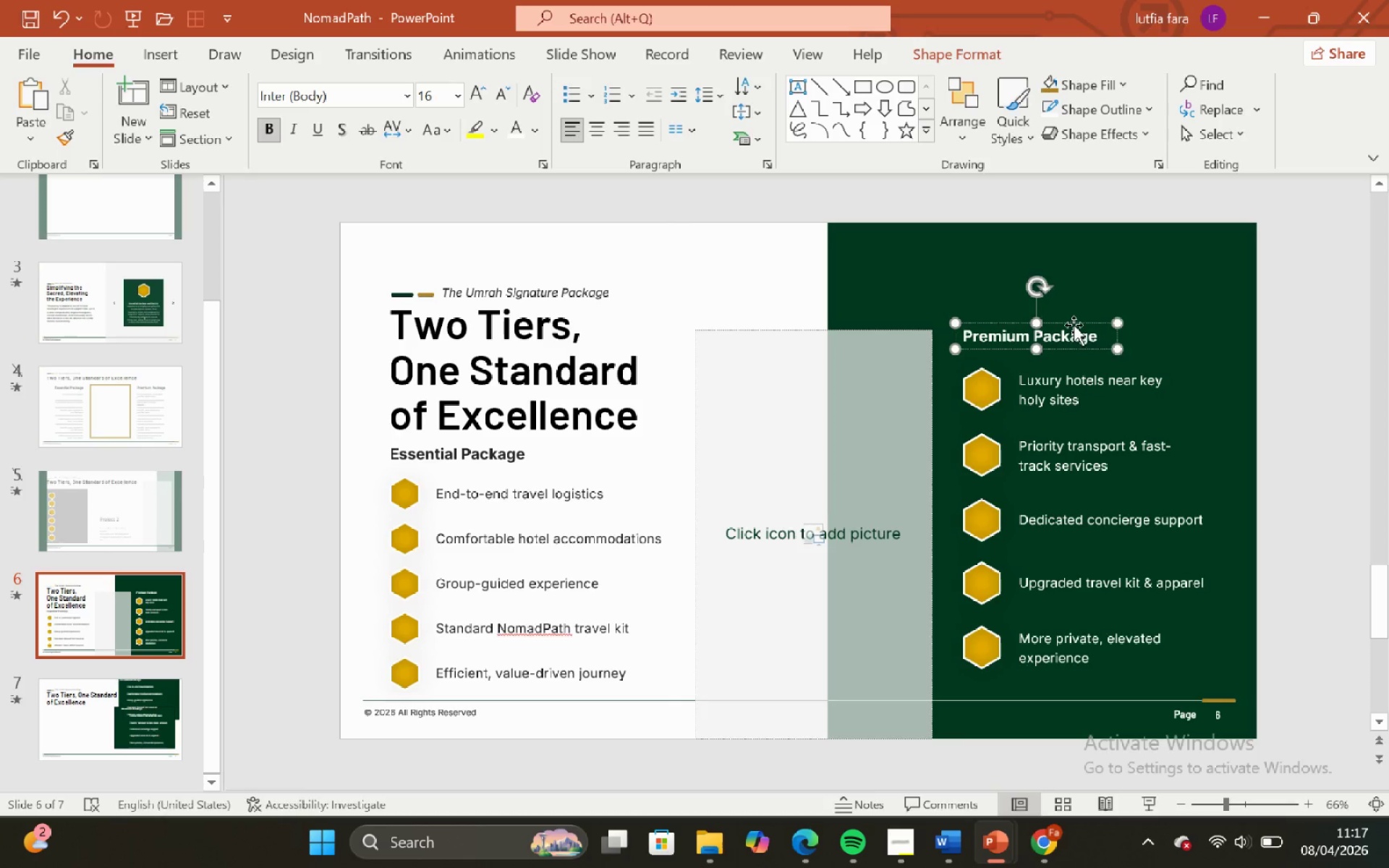 
left_click([1074, 323])
 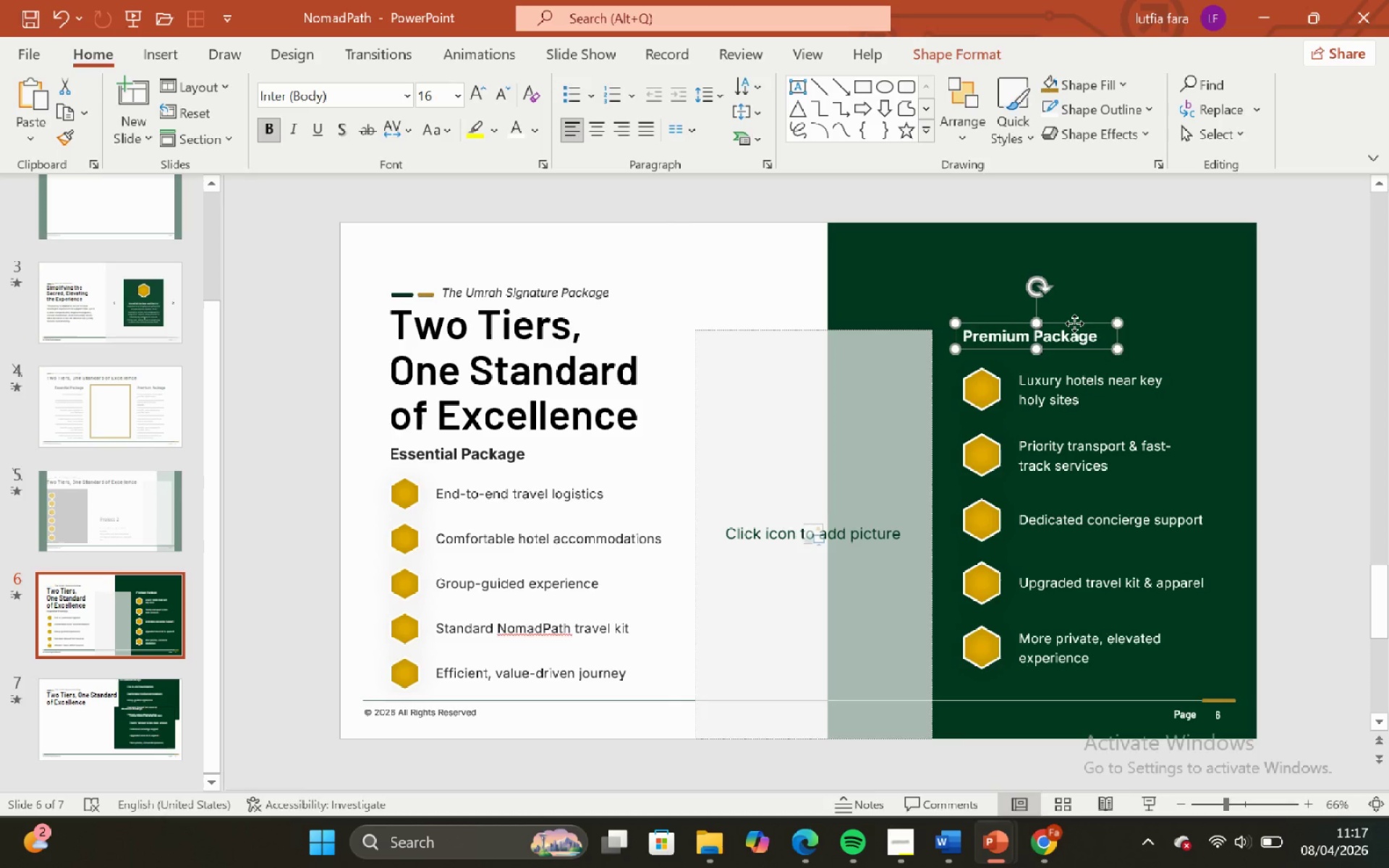 
hold_key(key=ShiftLeft, duration=1.05)
left_click_drag(start_coordinate=[1074, 323], to_coordinate=[1013, 322])
 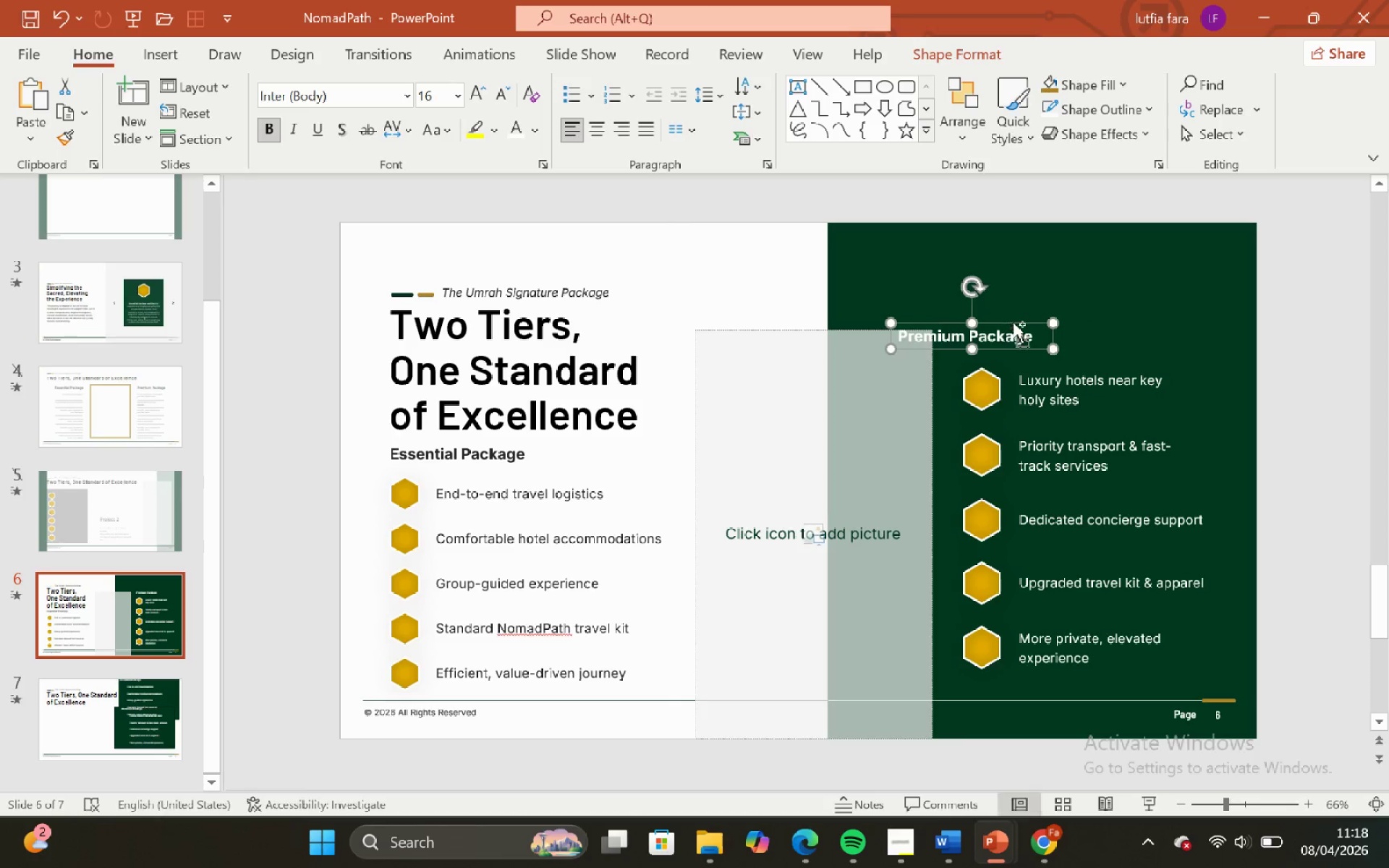 
key(Control+ControlLeft)
 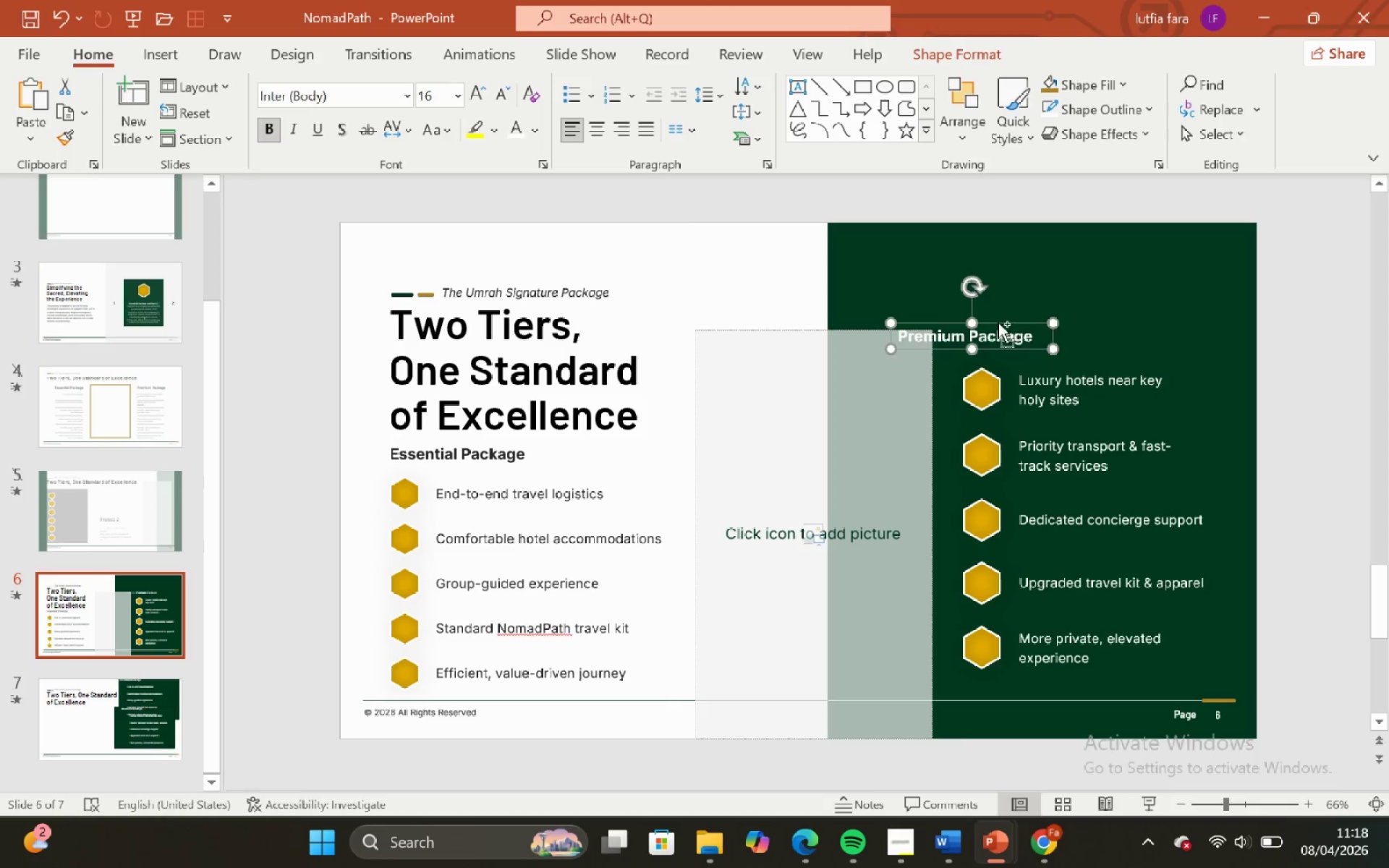 
key(Control+Z)
 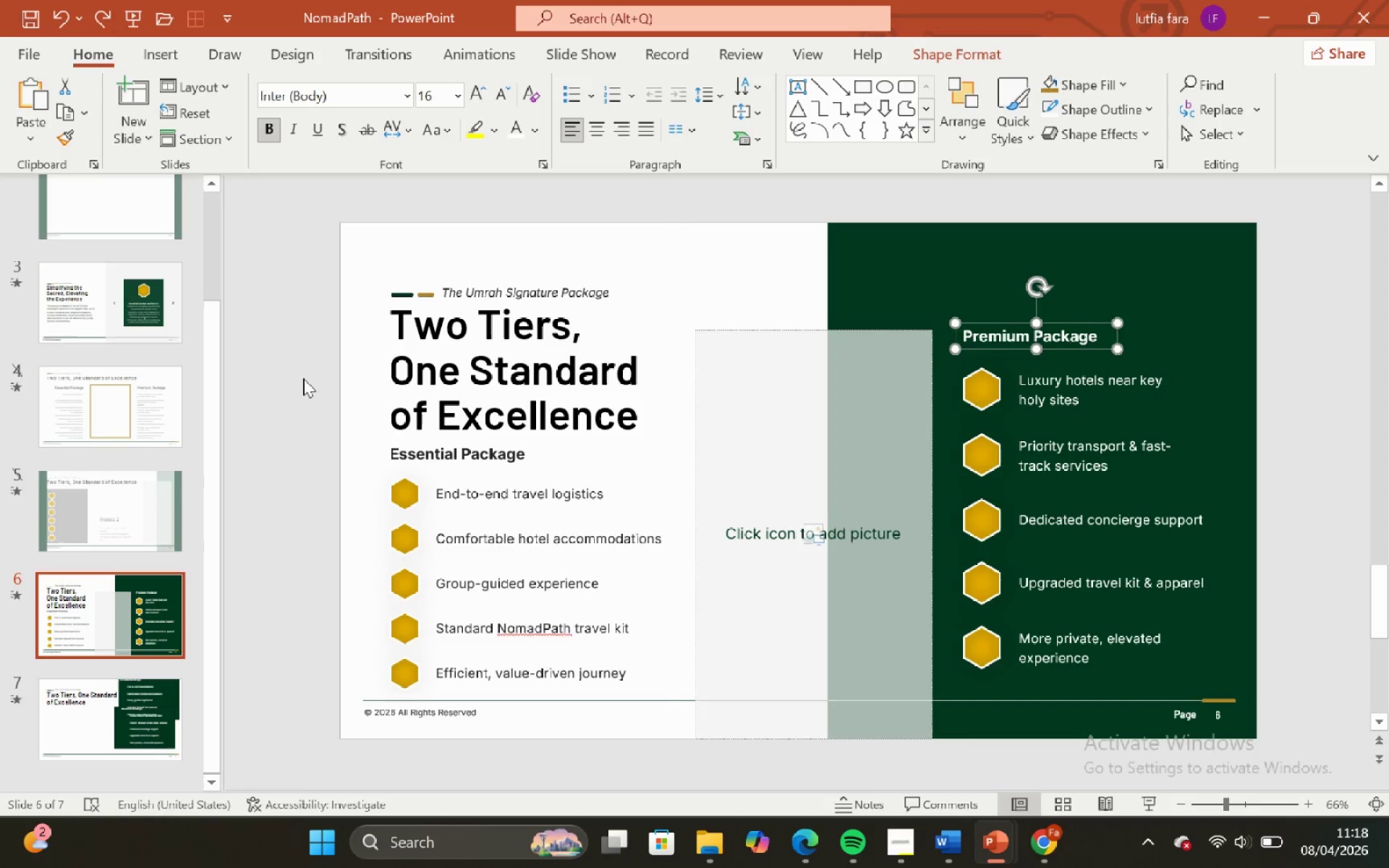 
left_click([303, 378])
 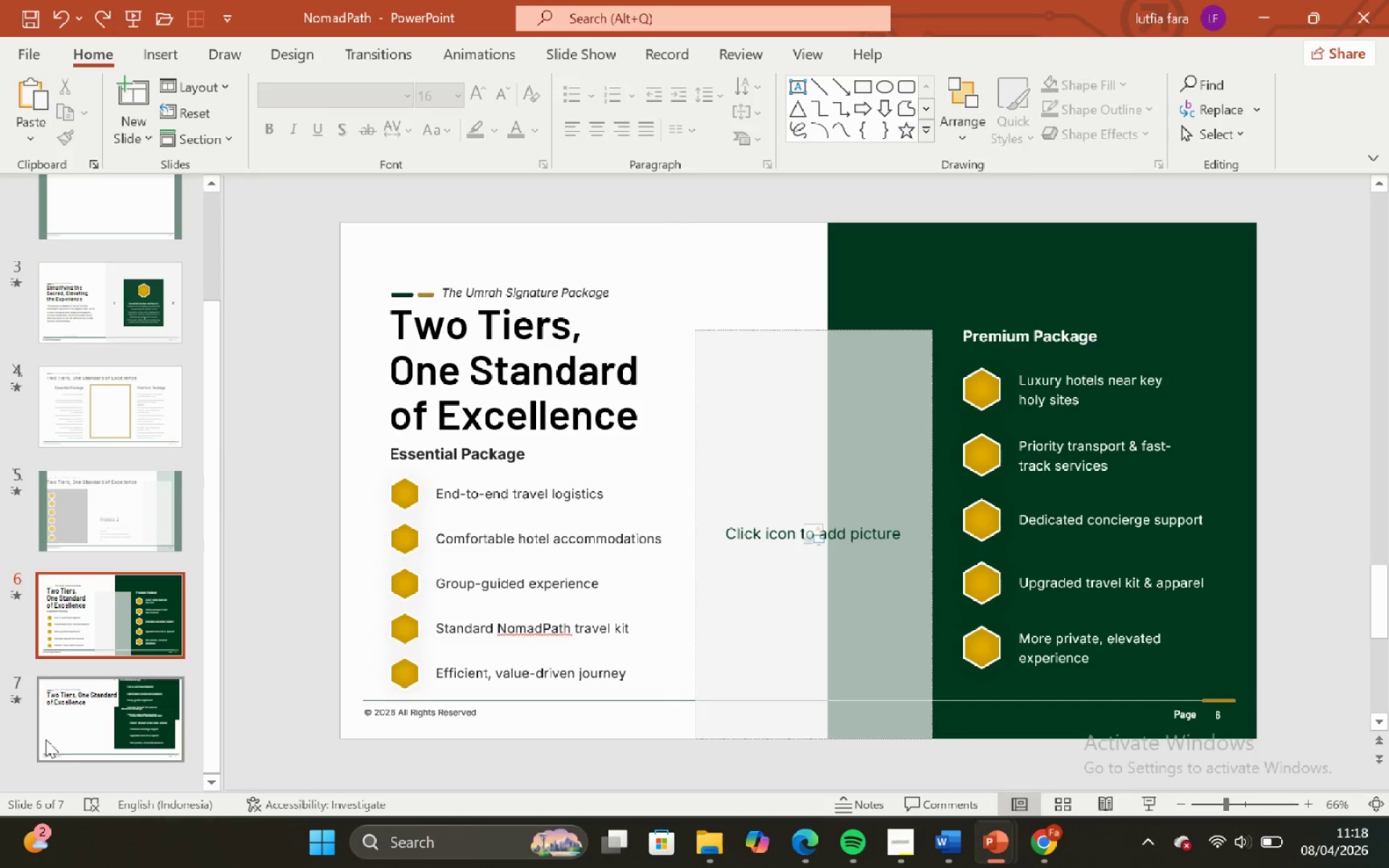 
left_click([88, 737])
 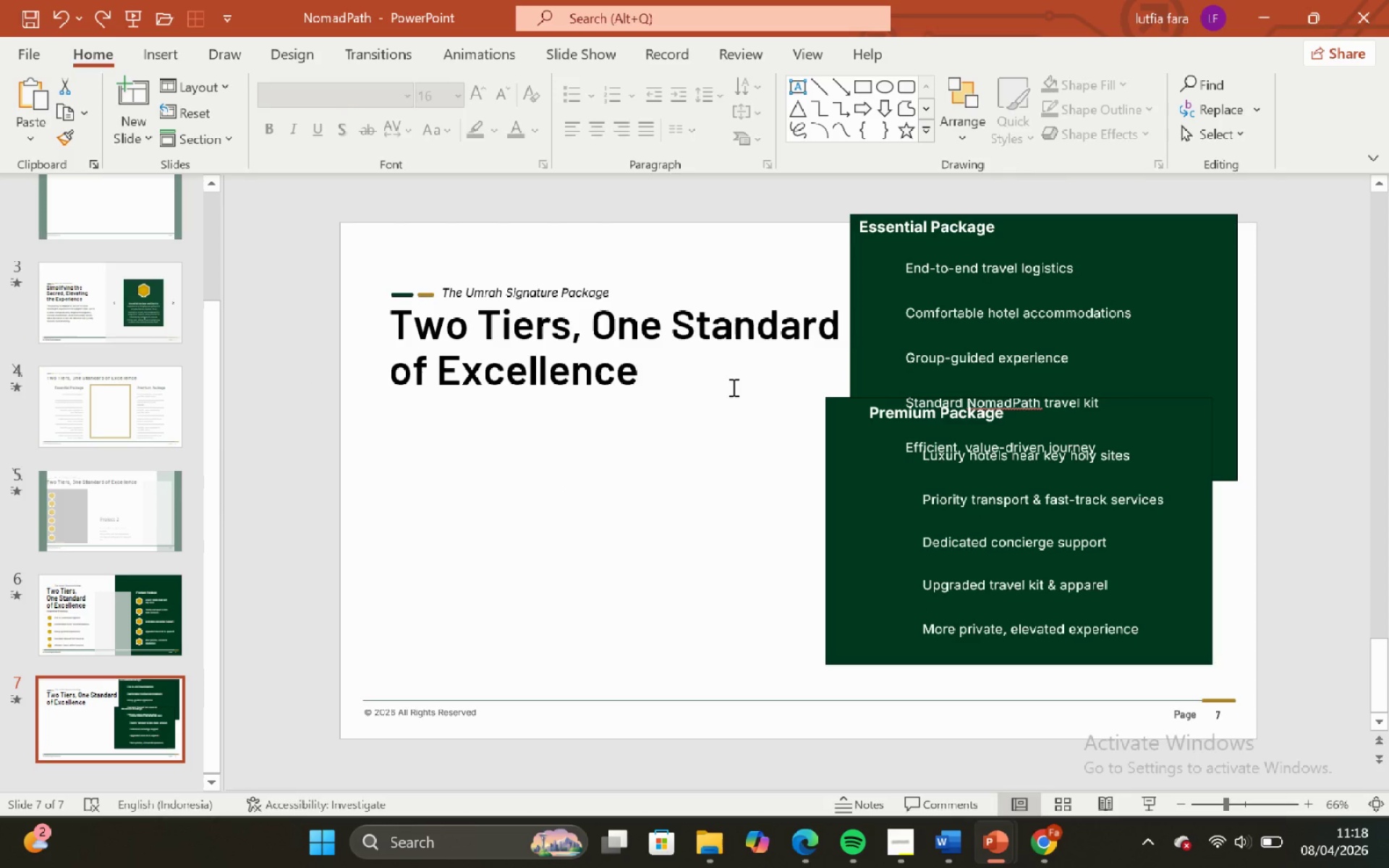 
double_click([896, 309])
 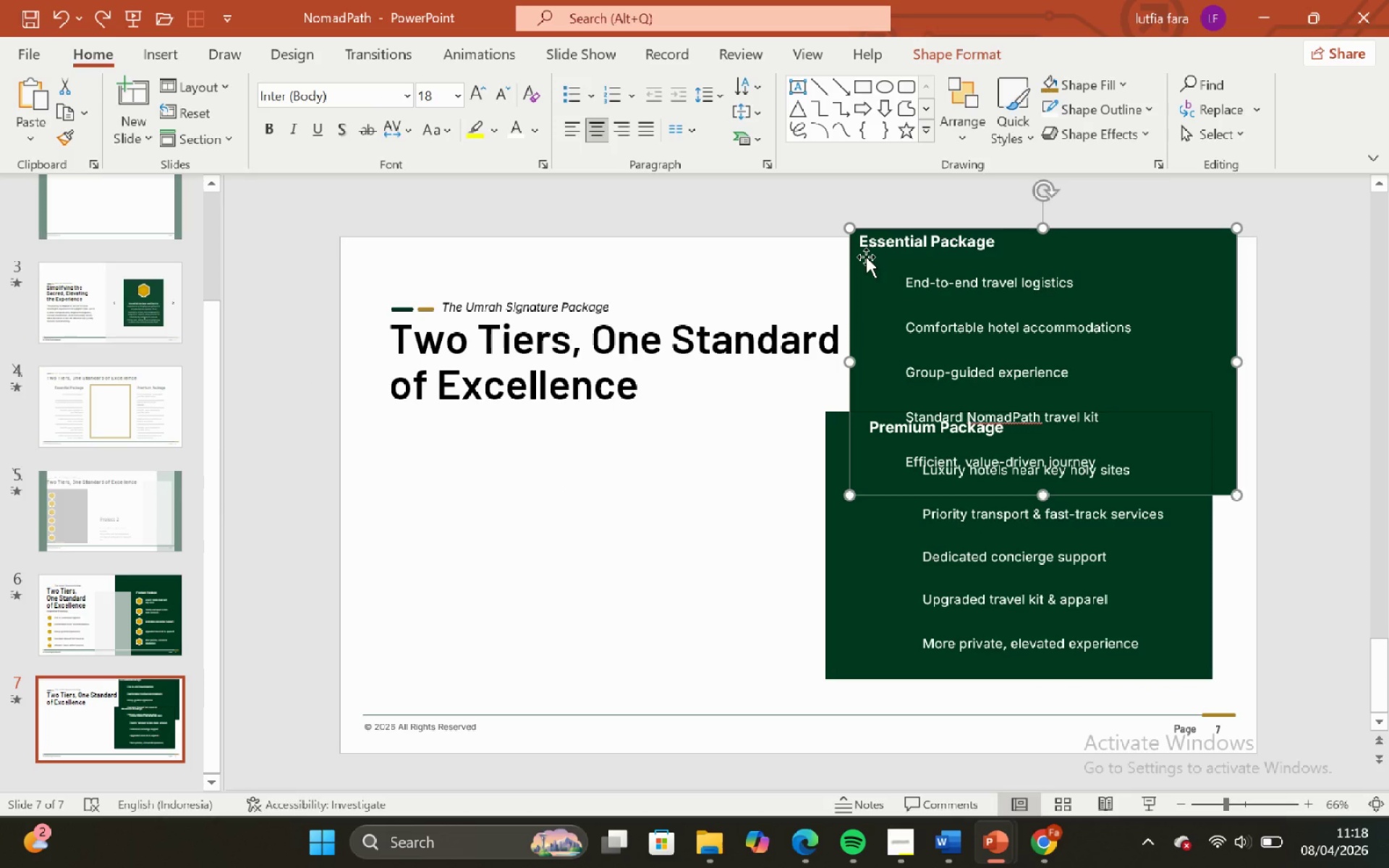 
left_click([866, 257])
 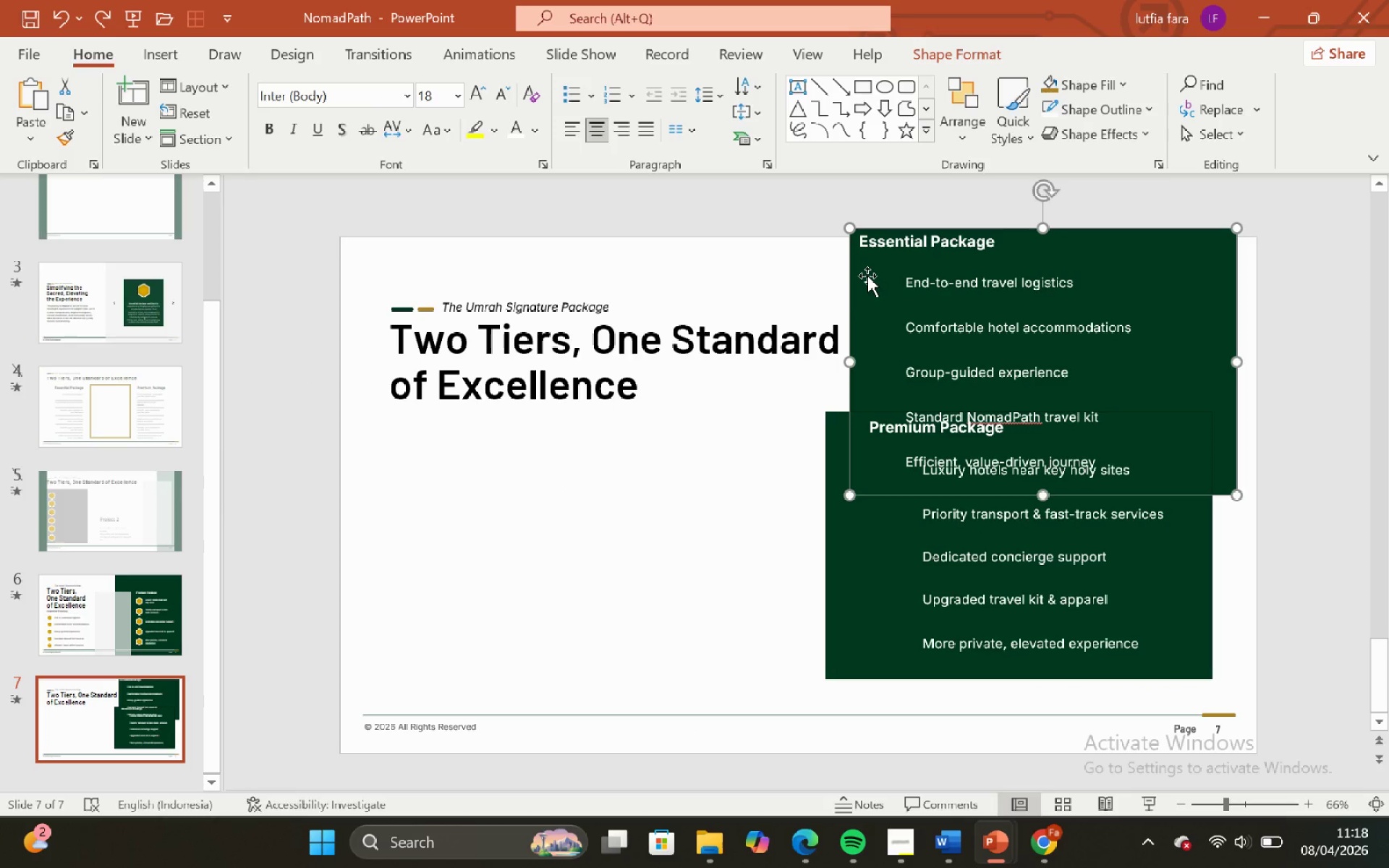 
hold_key(key=ShiftLeft, duration=0.59)
left_click_drag(start_coordinate=[867, 276], to_coordinate=[786, 492])
 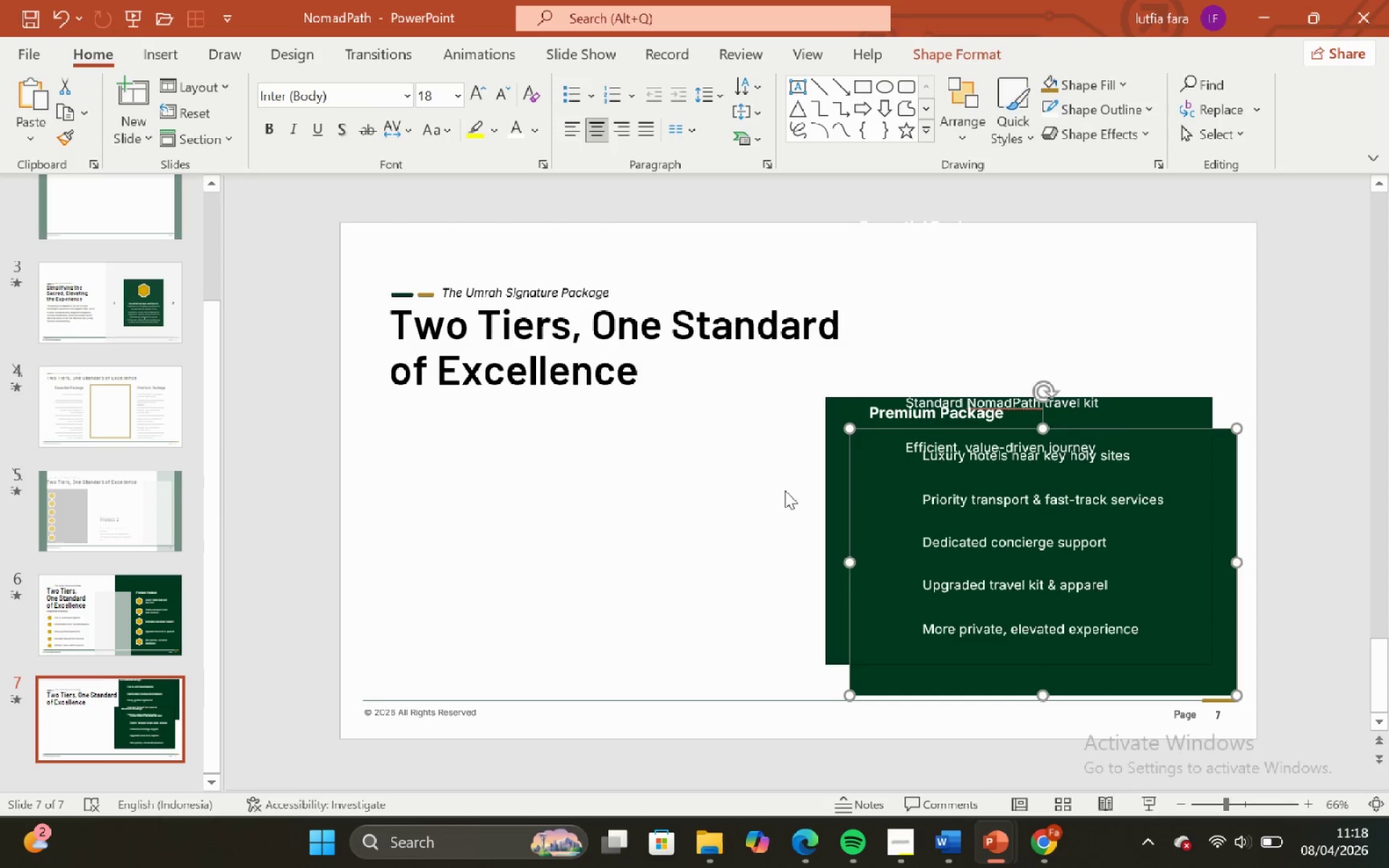 
key(Control+ControlLeft)
 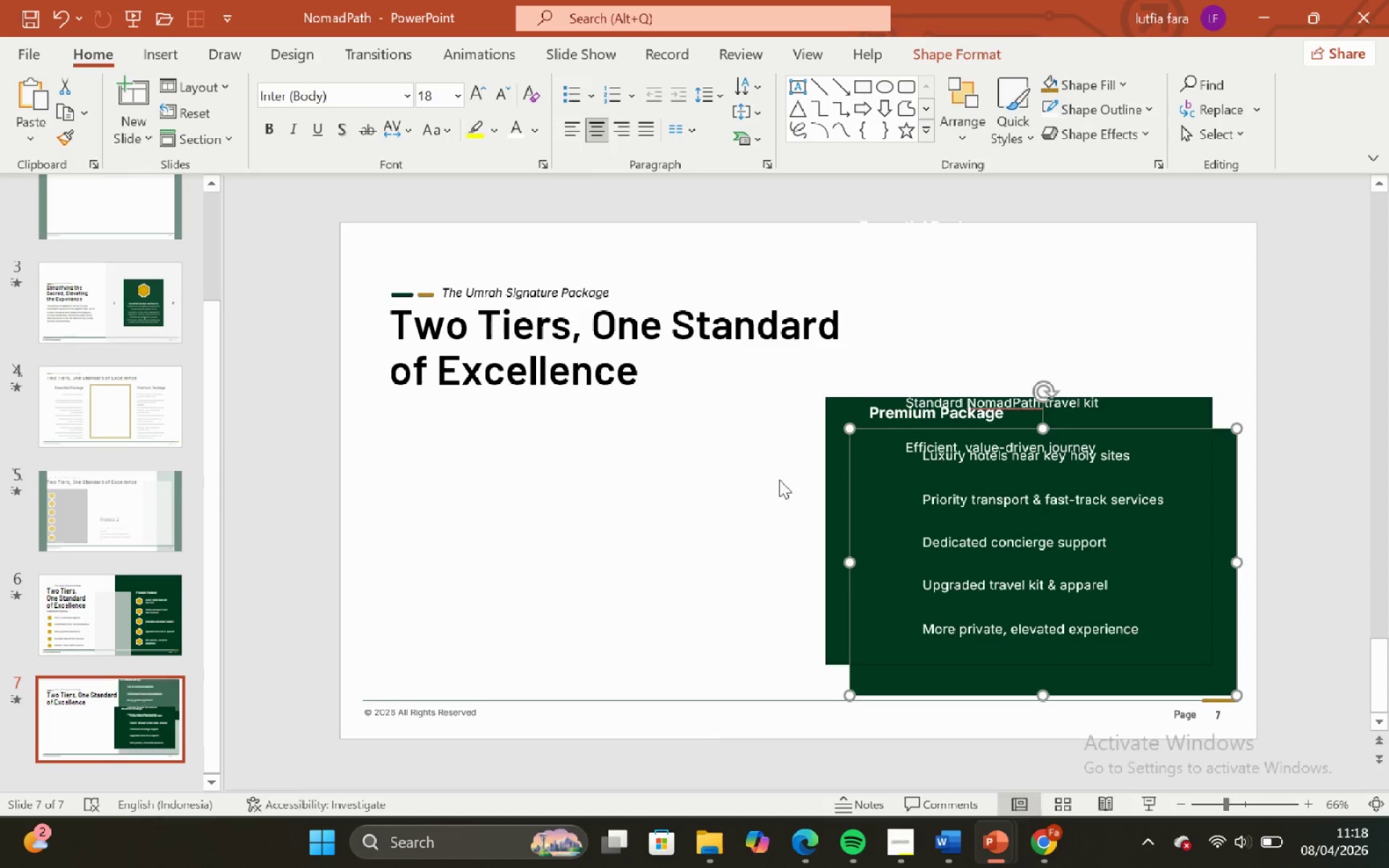 
key(Control+Z)
 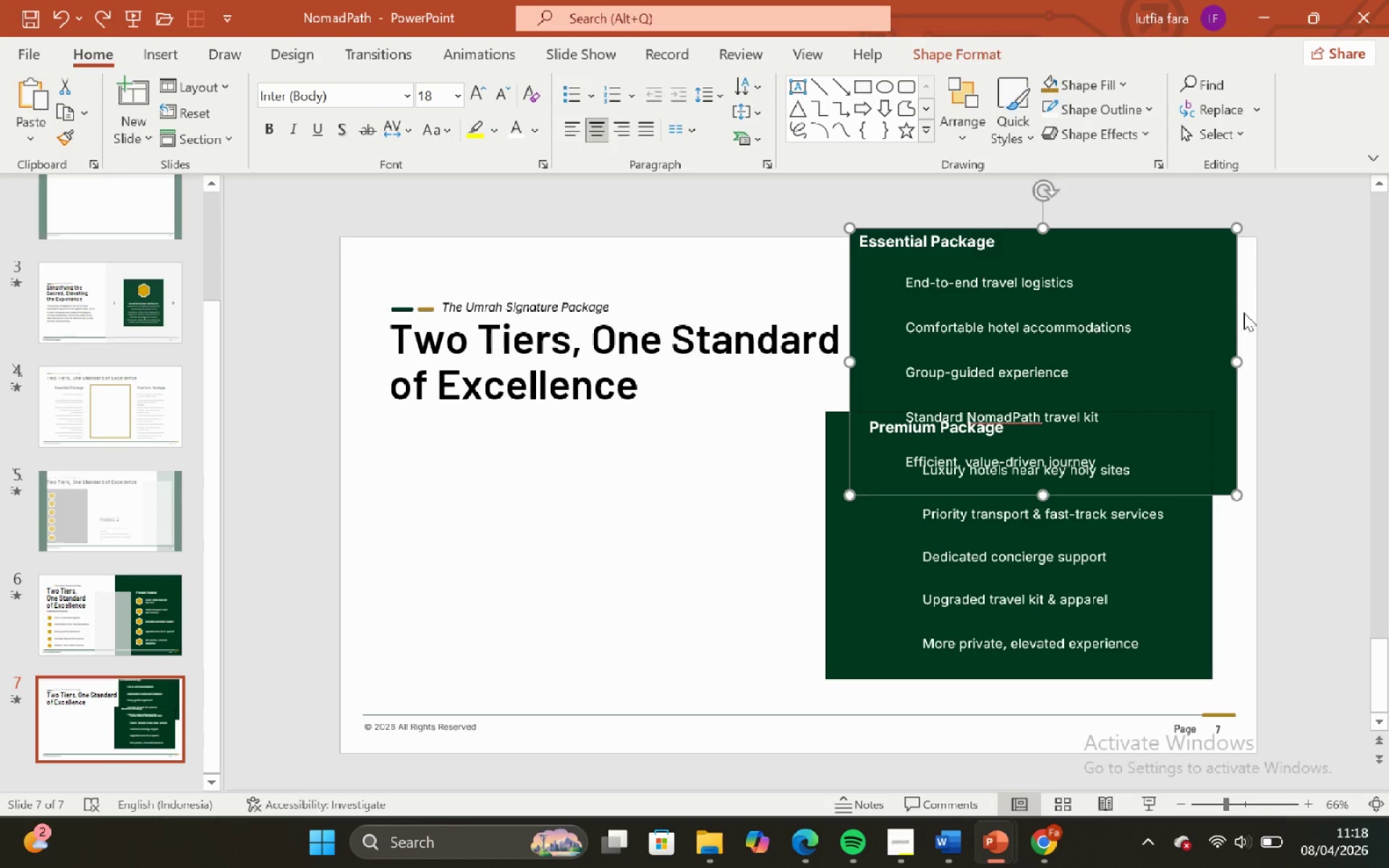 
left_click_drag(start_coordinate=[1263, 302], to_coordinate=[1265, 297])
 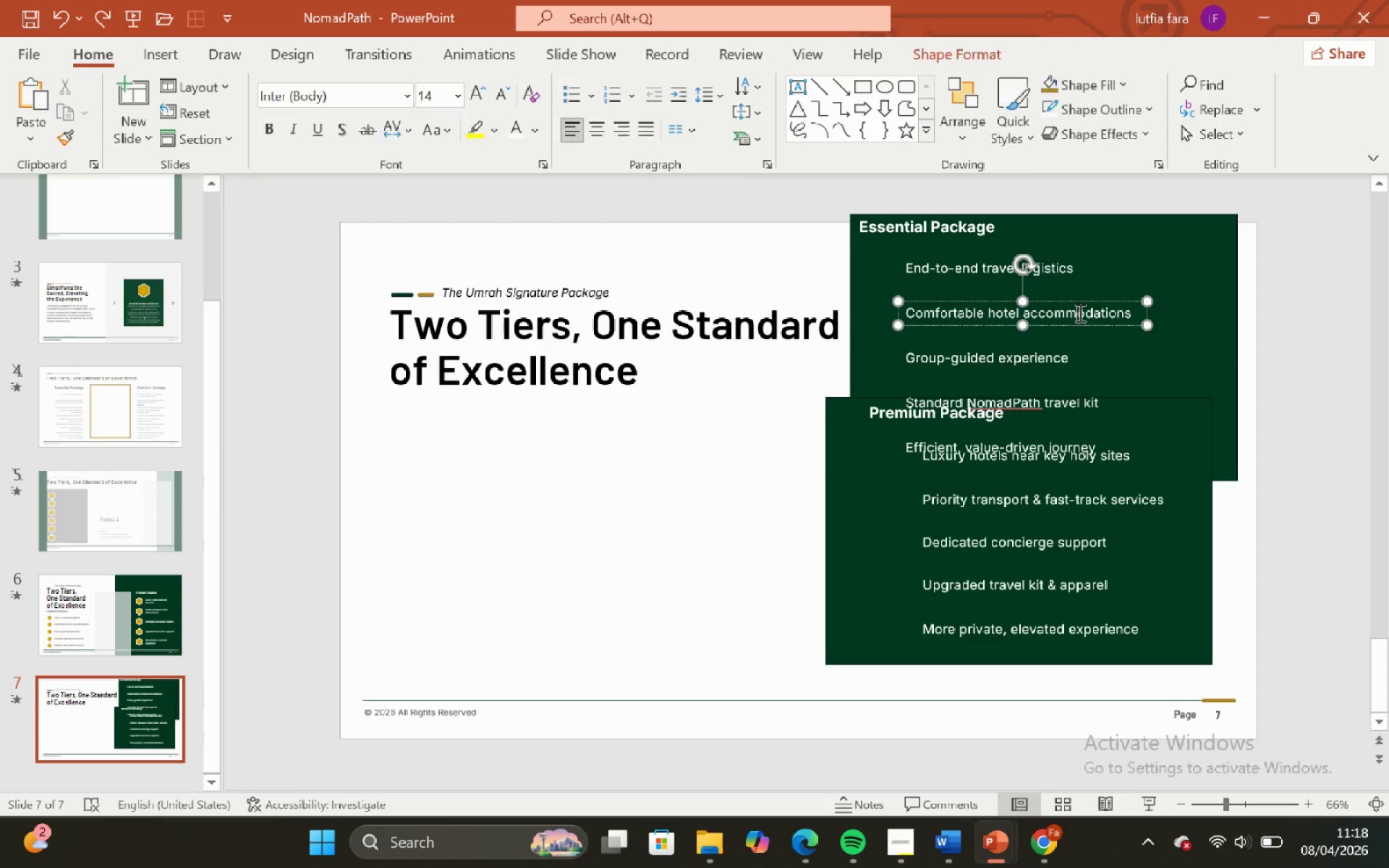 
hold_key(key=ShiftLeft, duration=3.19)
left_click([1059, 258])
 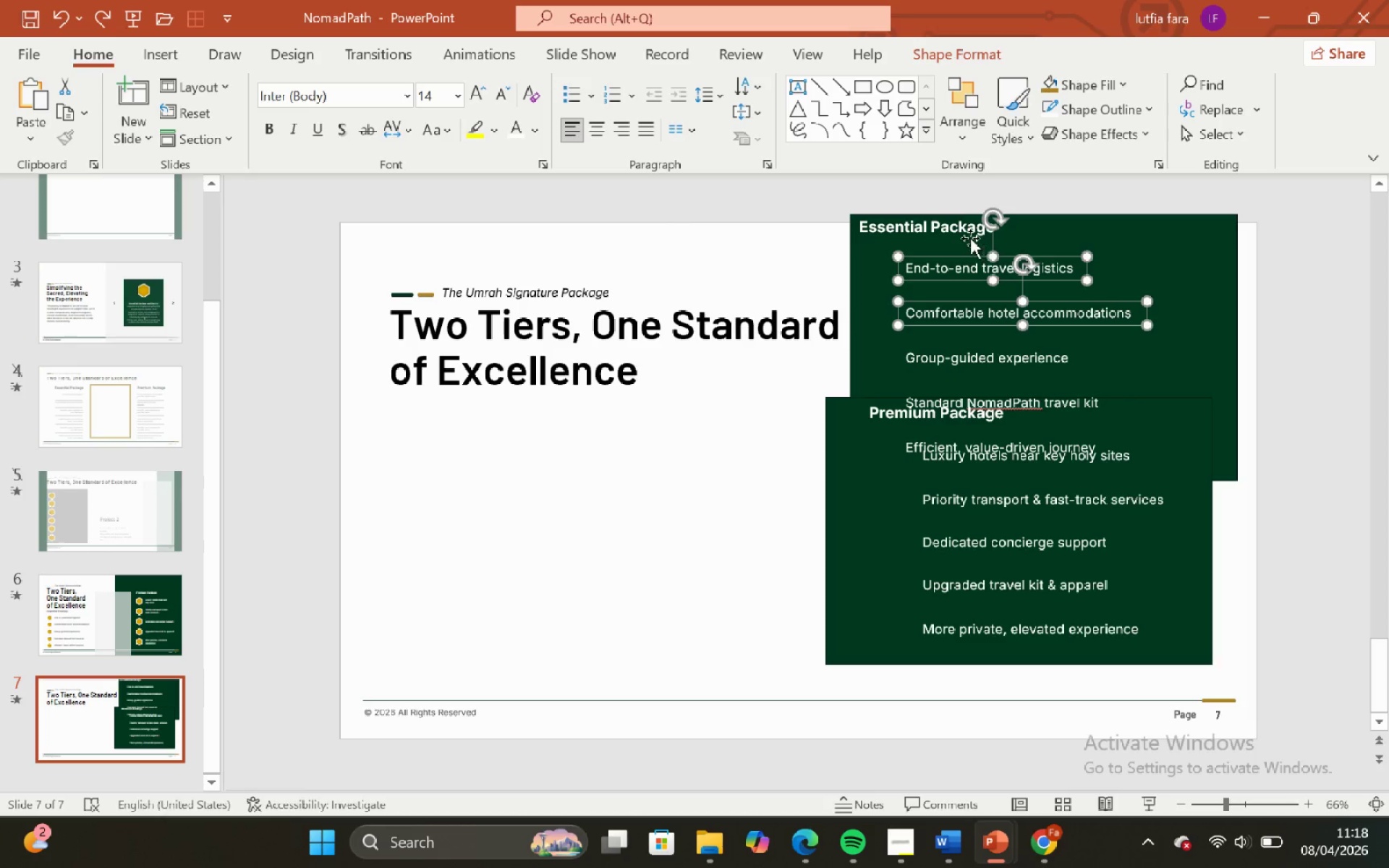 
left_click([963, 227])
 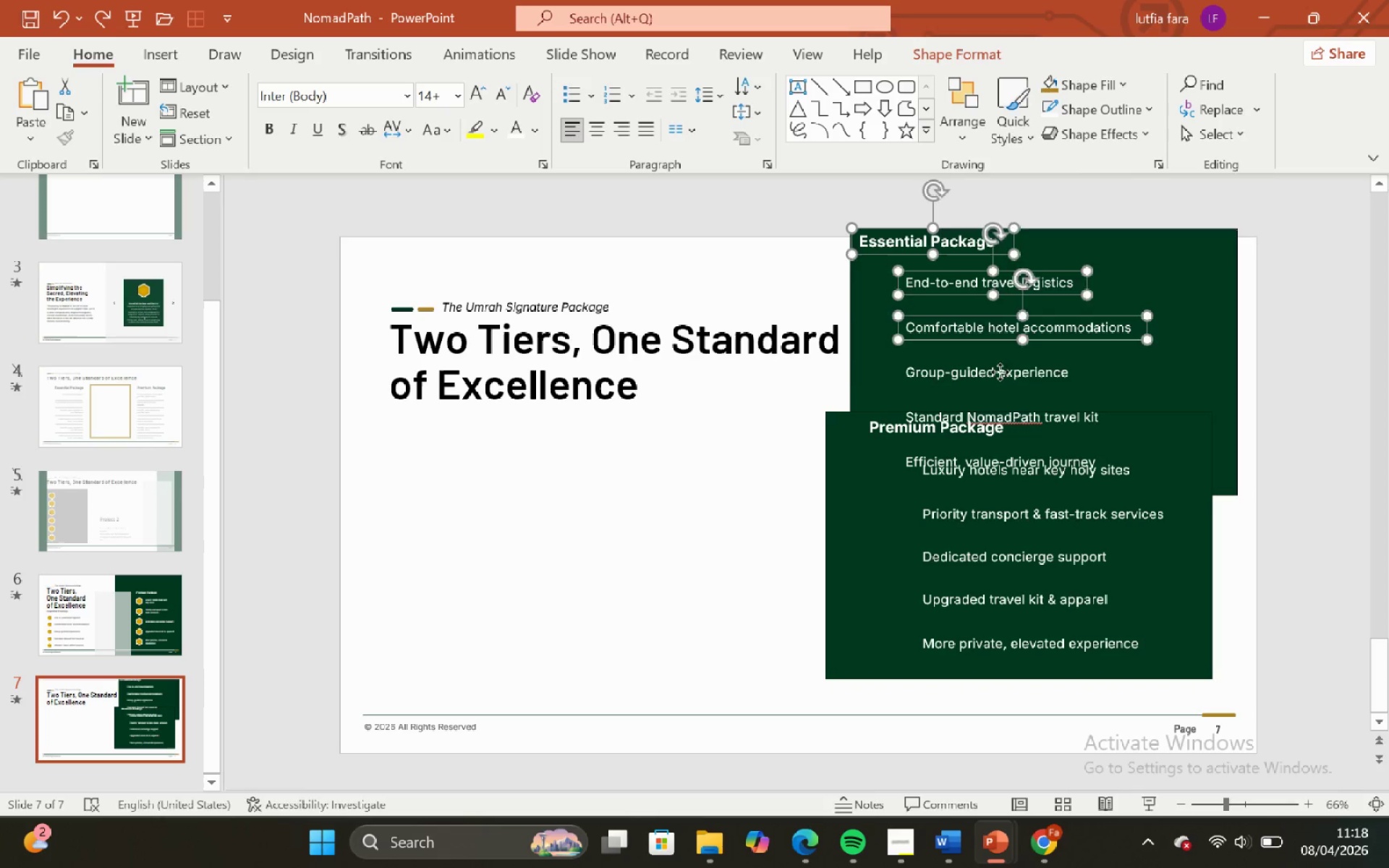 
left_click_drag(start_coordinate=[1000, 372], to_coordinate=[1022, 378])
 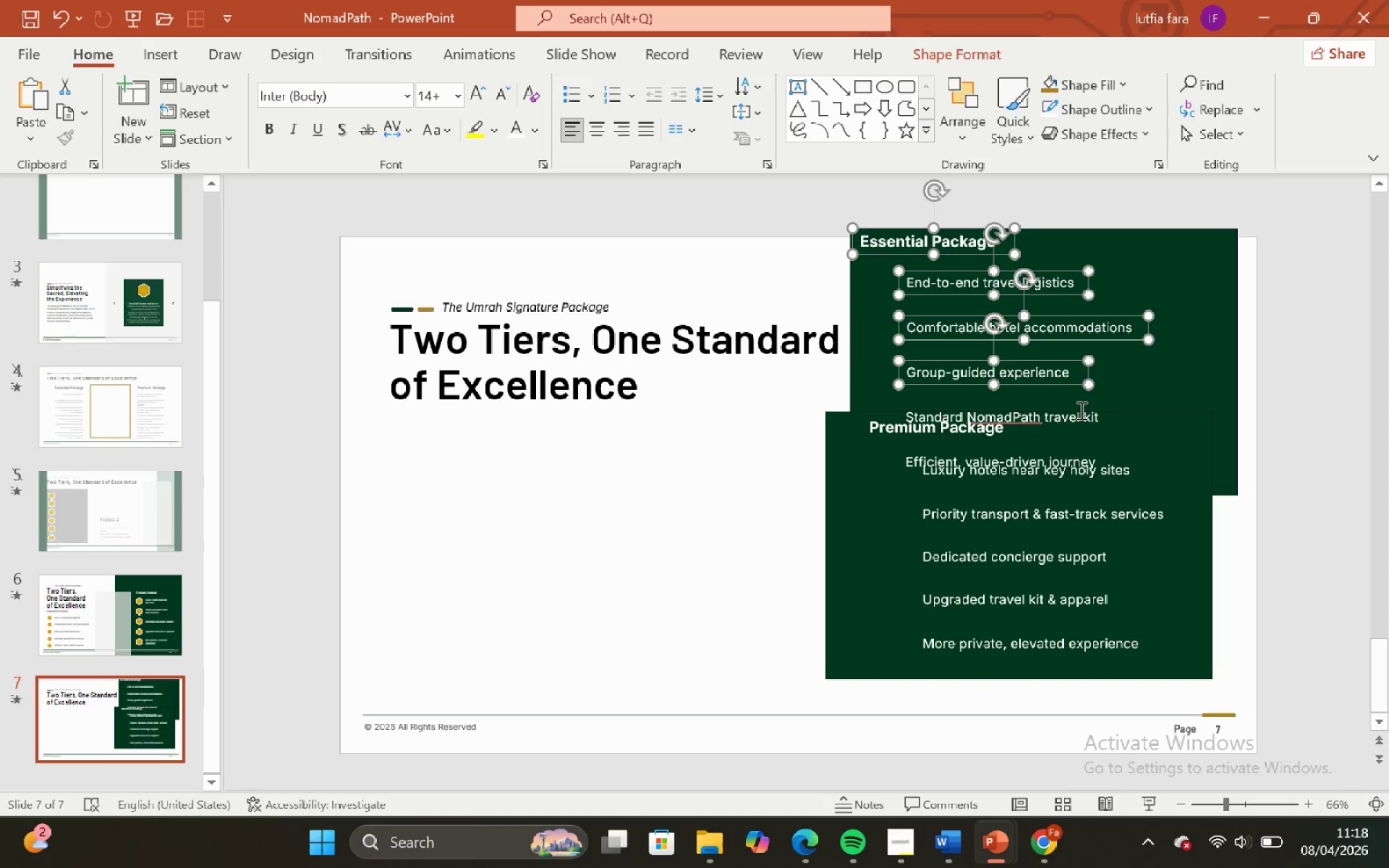 
left_click_drag(start_coordinate=[1080, 410], to_coordinate=[1084, 409])
 